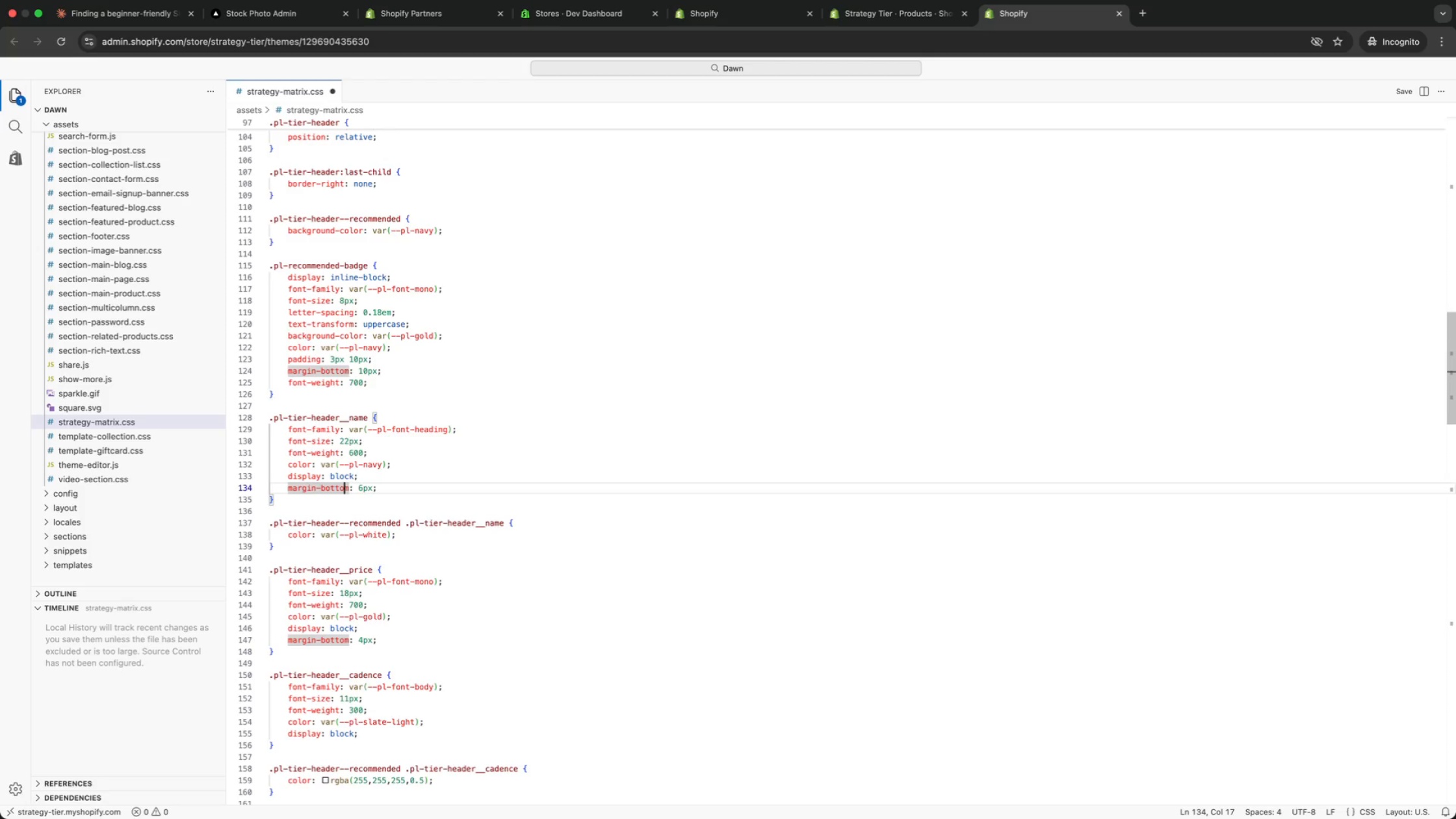 
key(ArrowUp)
 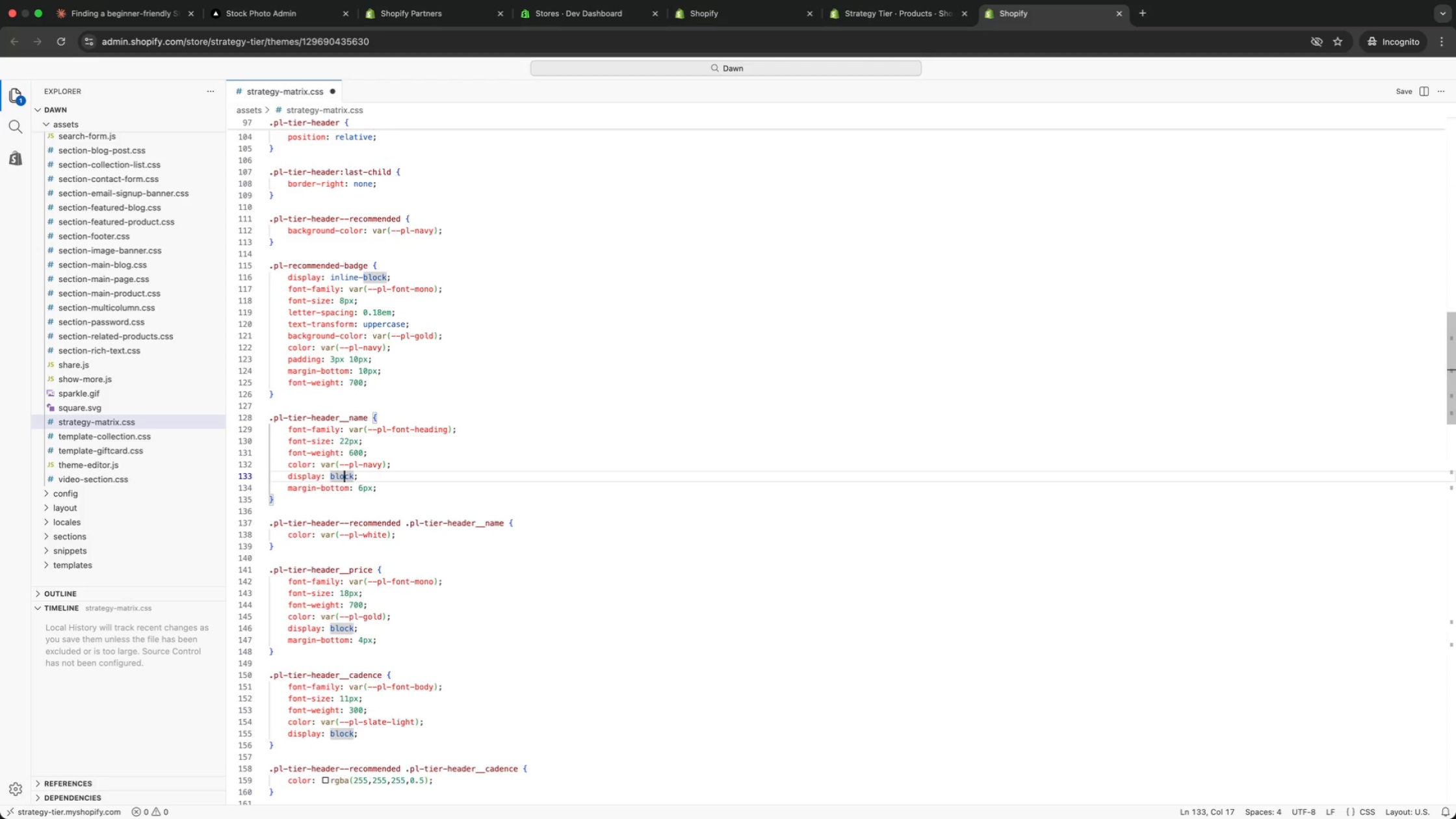 
key(ArrowUp)
 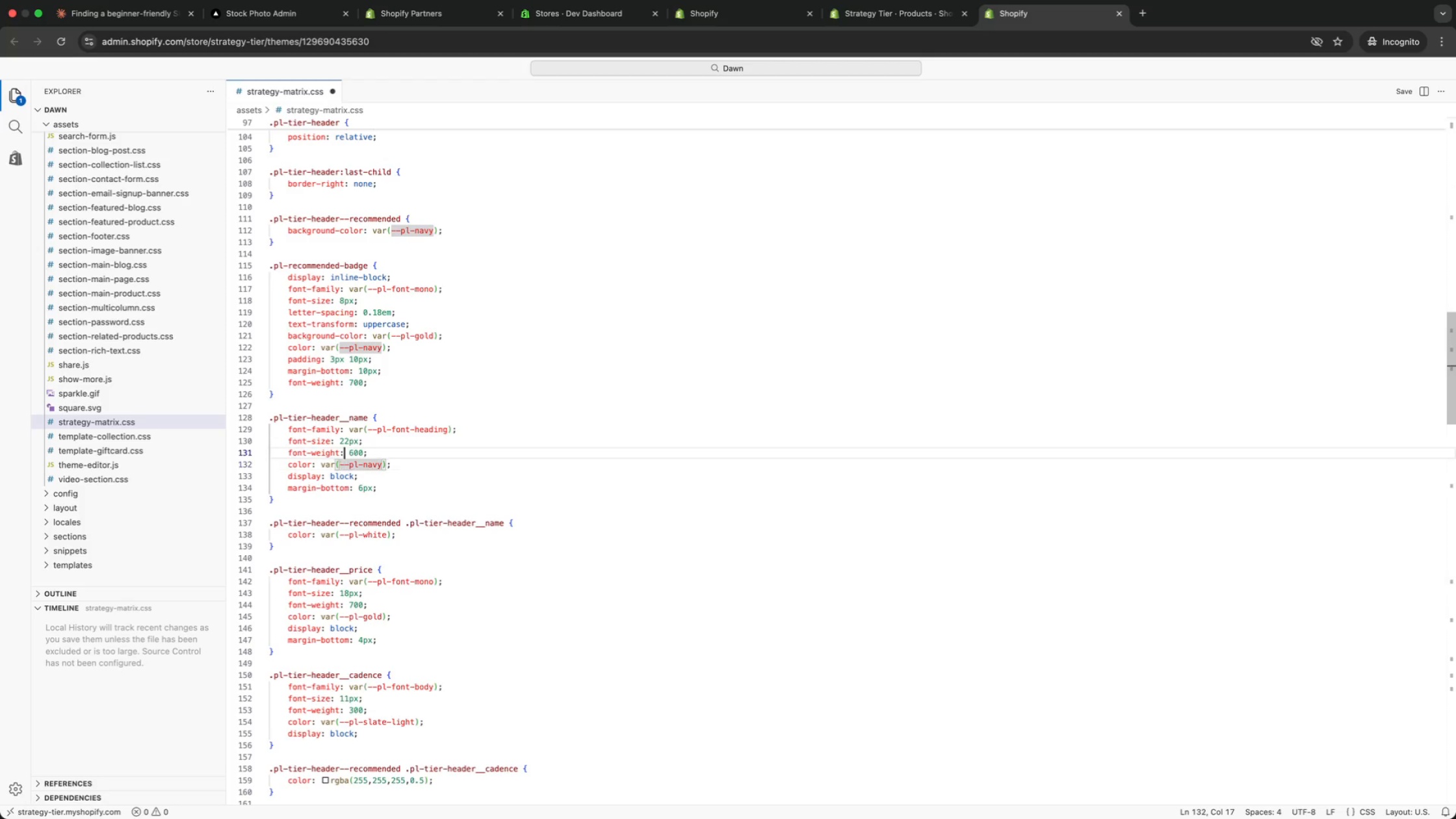 
key(ArrowUp)
 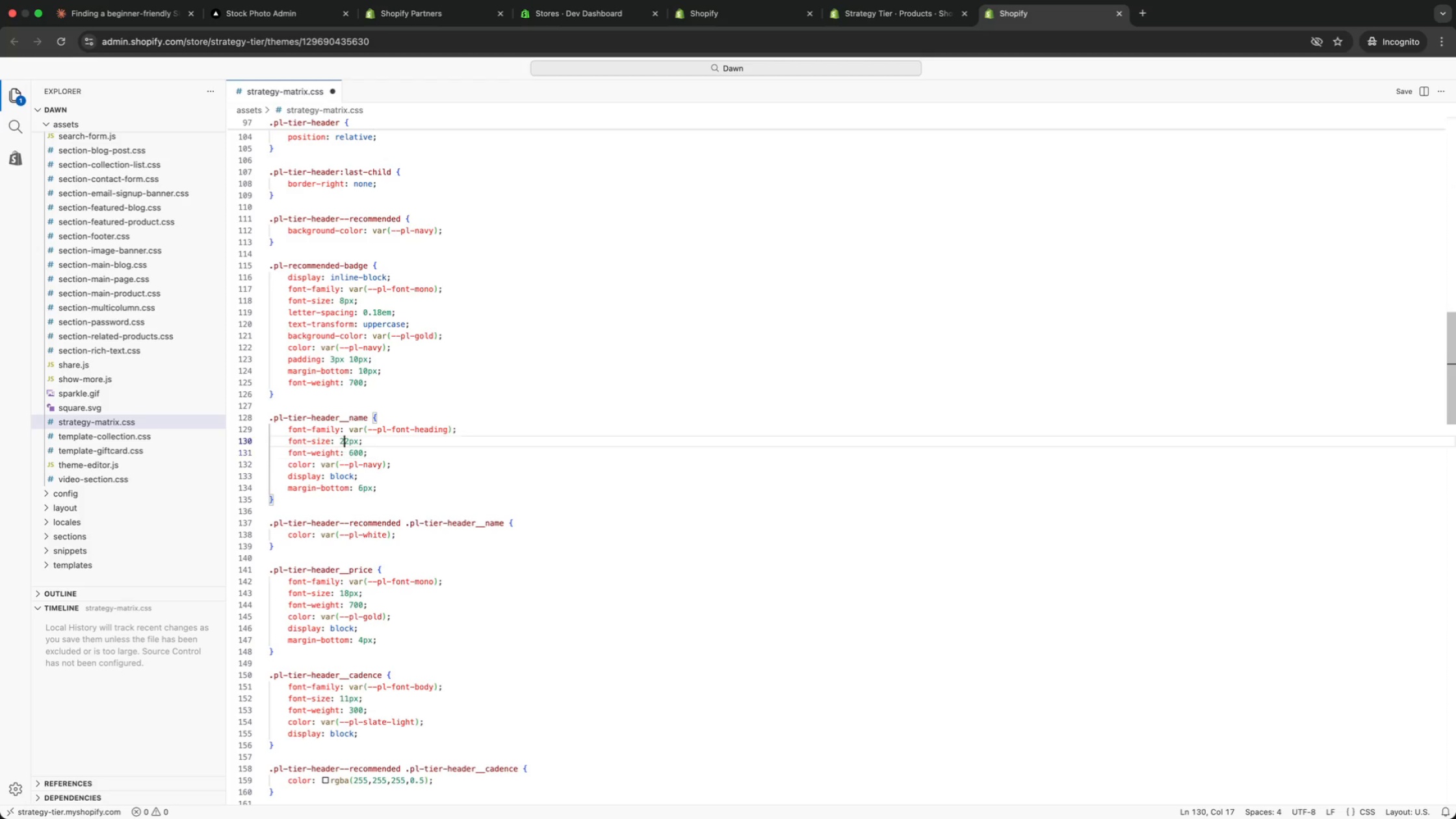 
key(ArrowUp)
 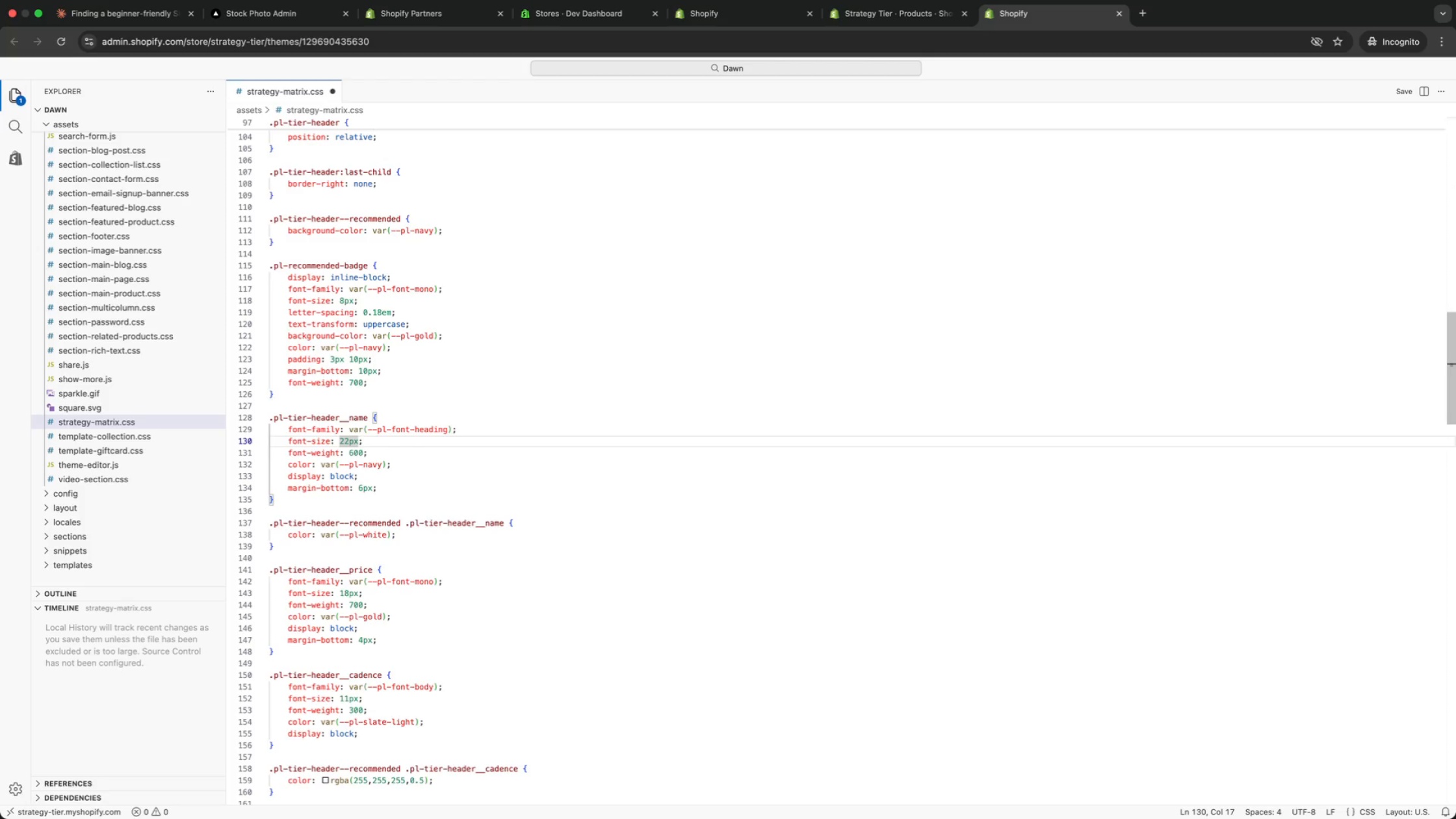 
key(ArrowUp)
 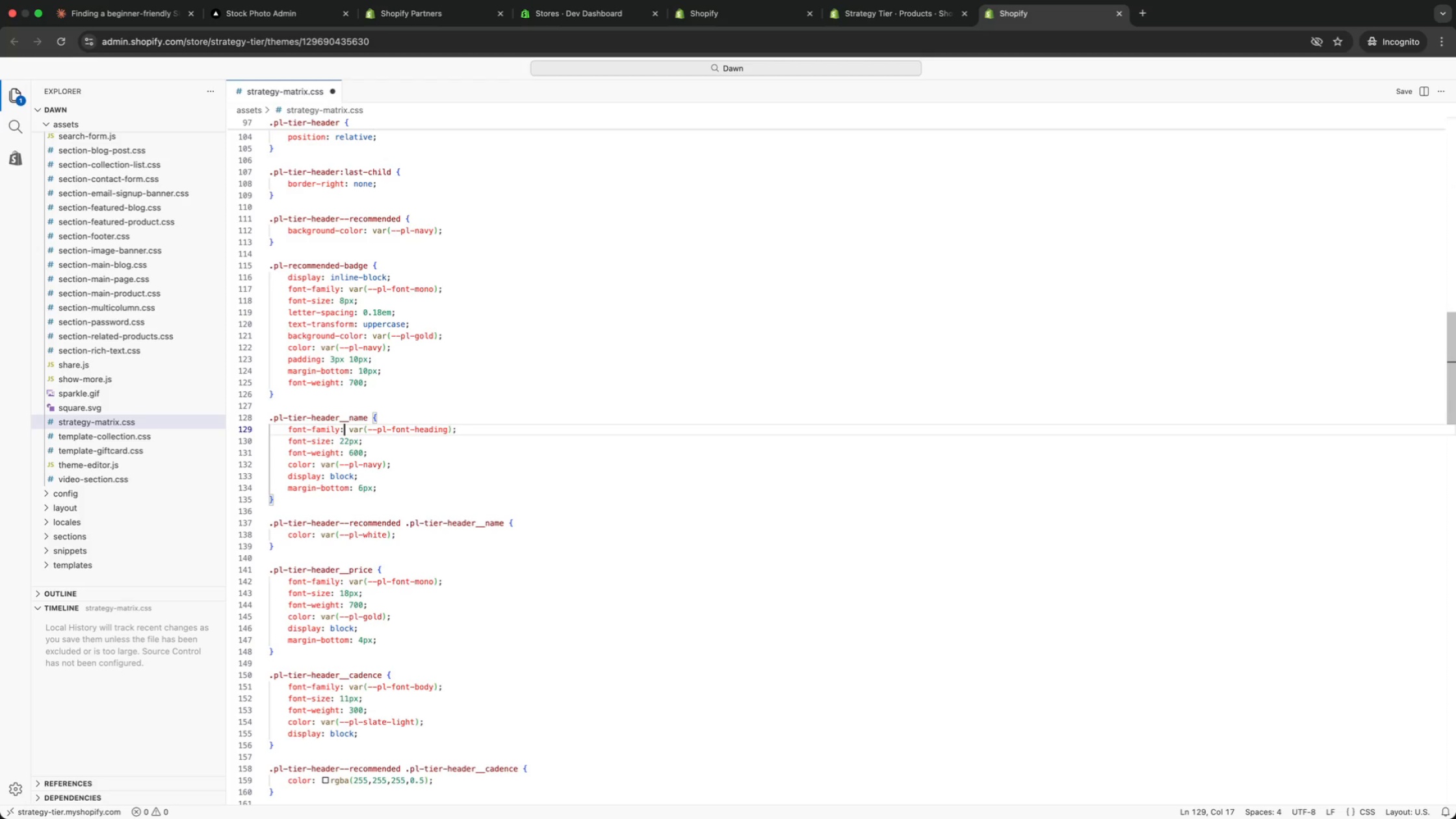 
key(ArrowUp)
 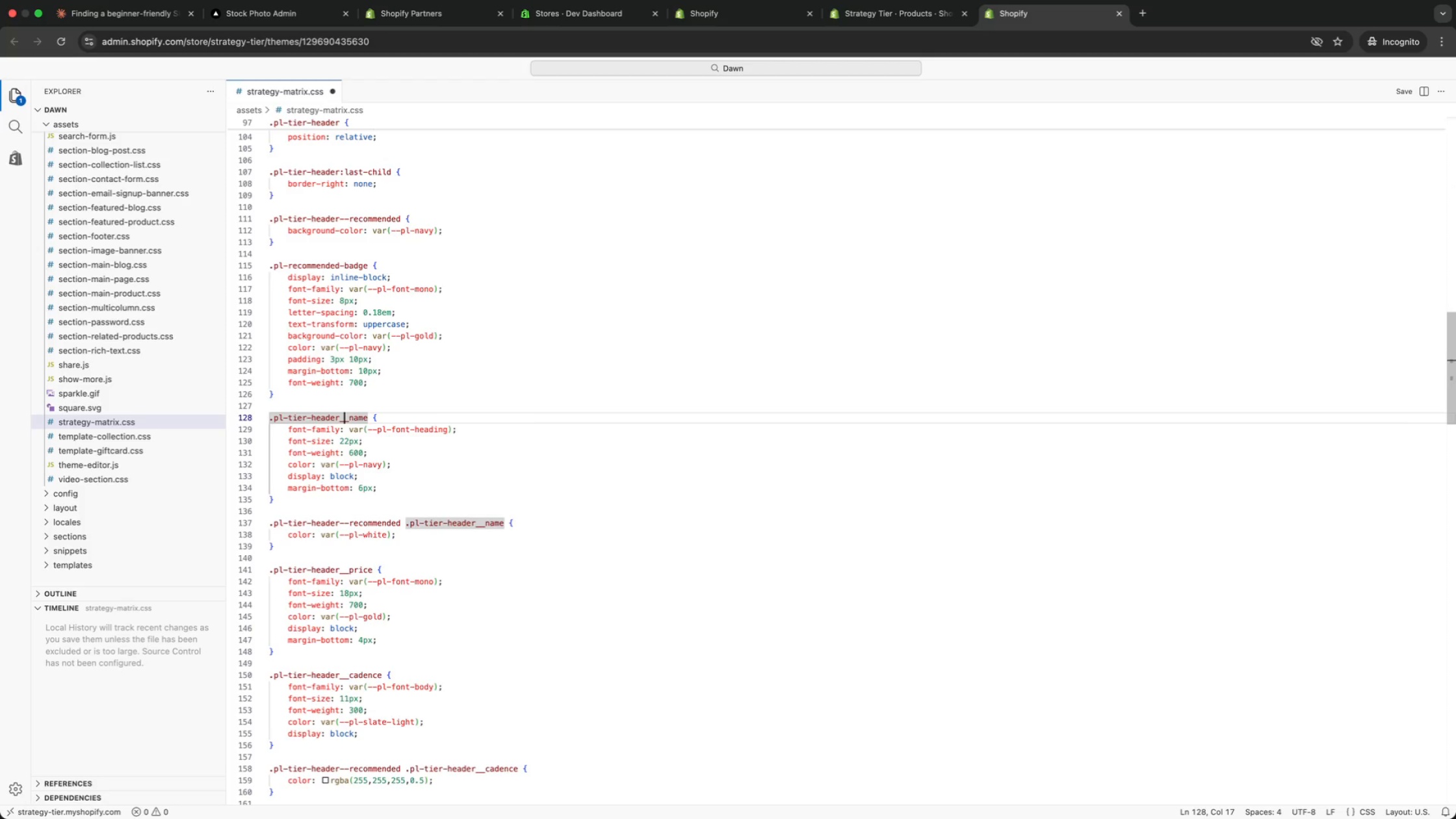 
key(ArrowUp)
 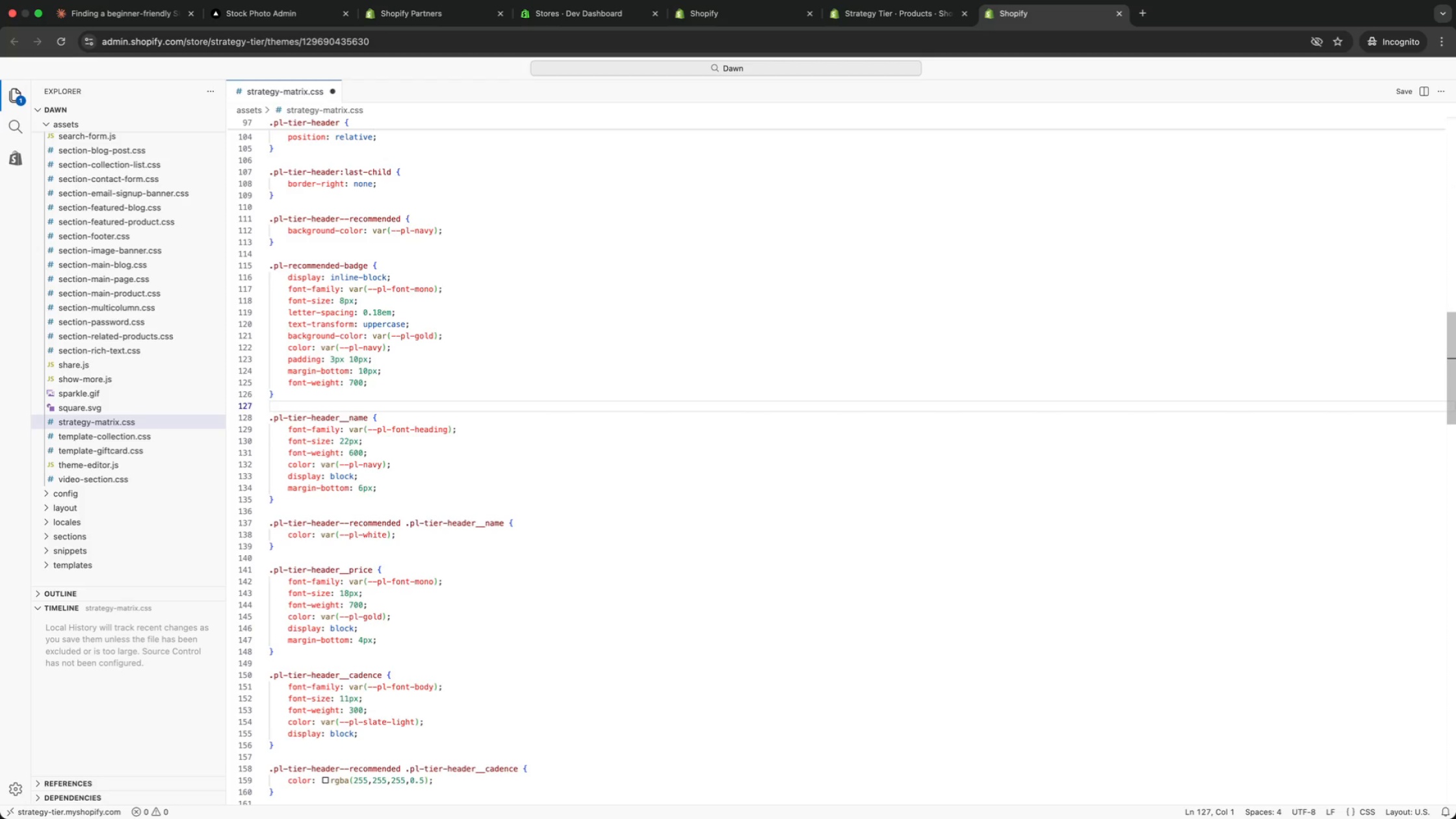 
key(ArrowUp)
 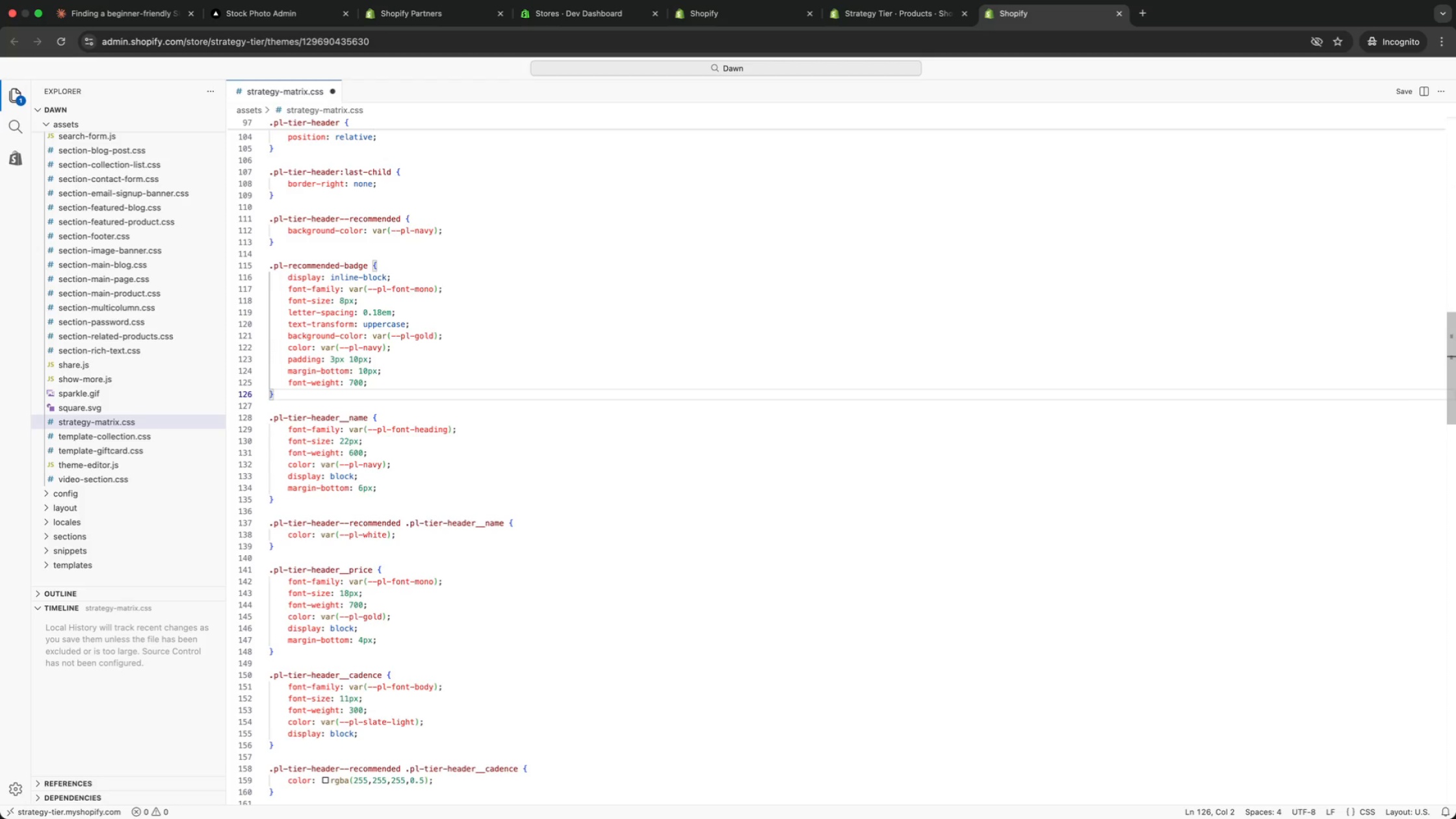 
key(ArrowUp)
 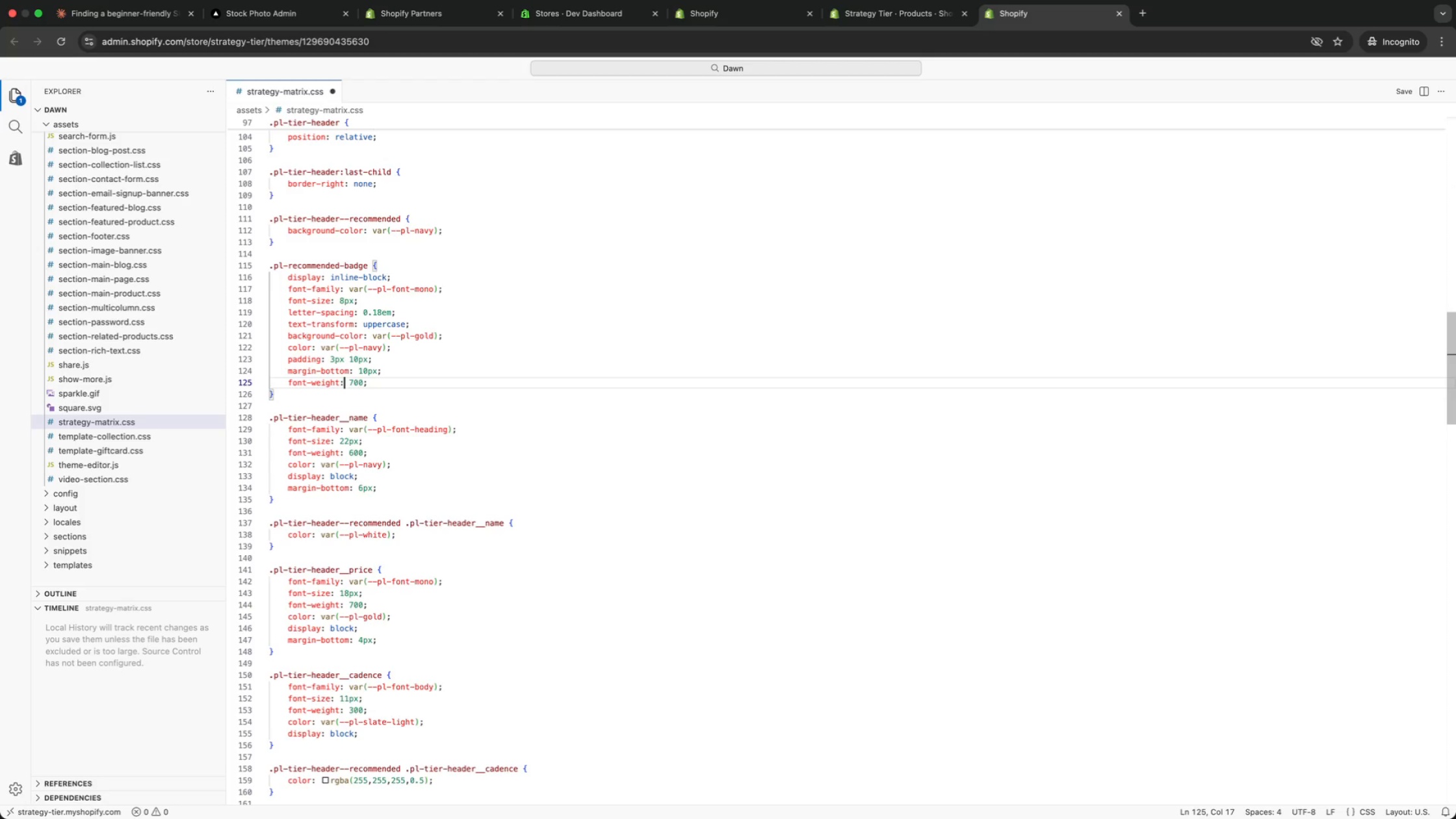 
key(ArrowUp)
 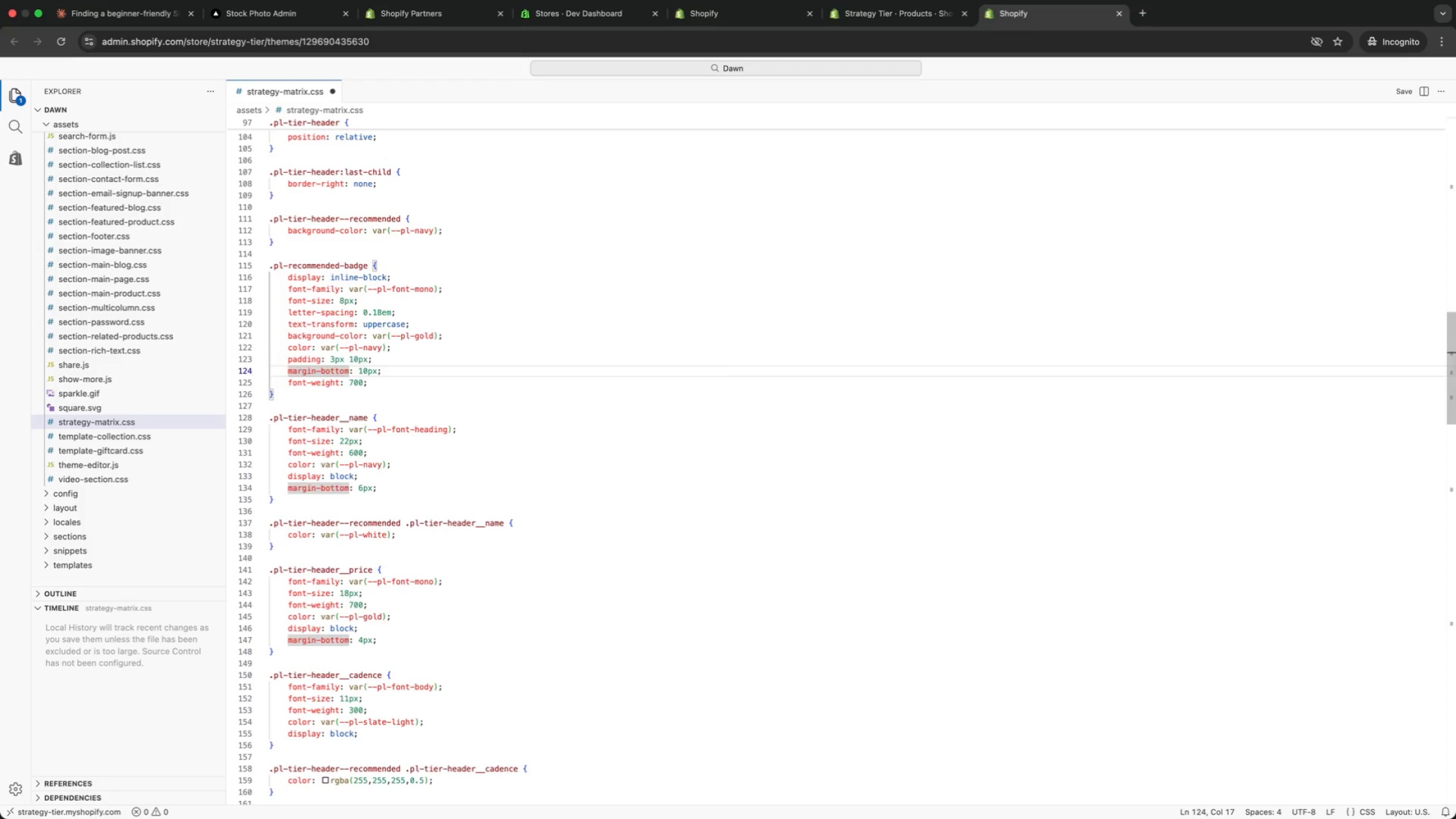 
key(ArrowUp)
 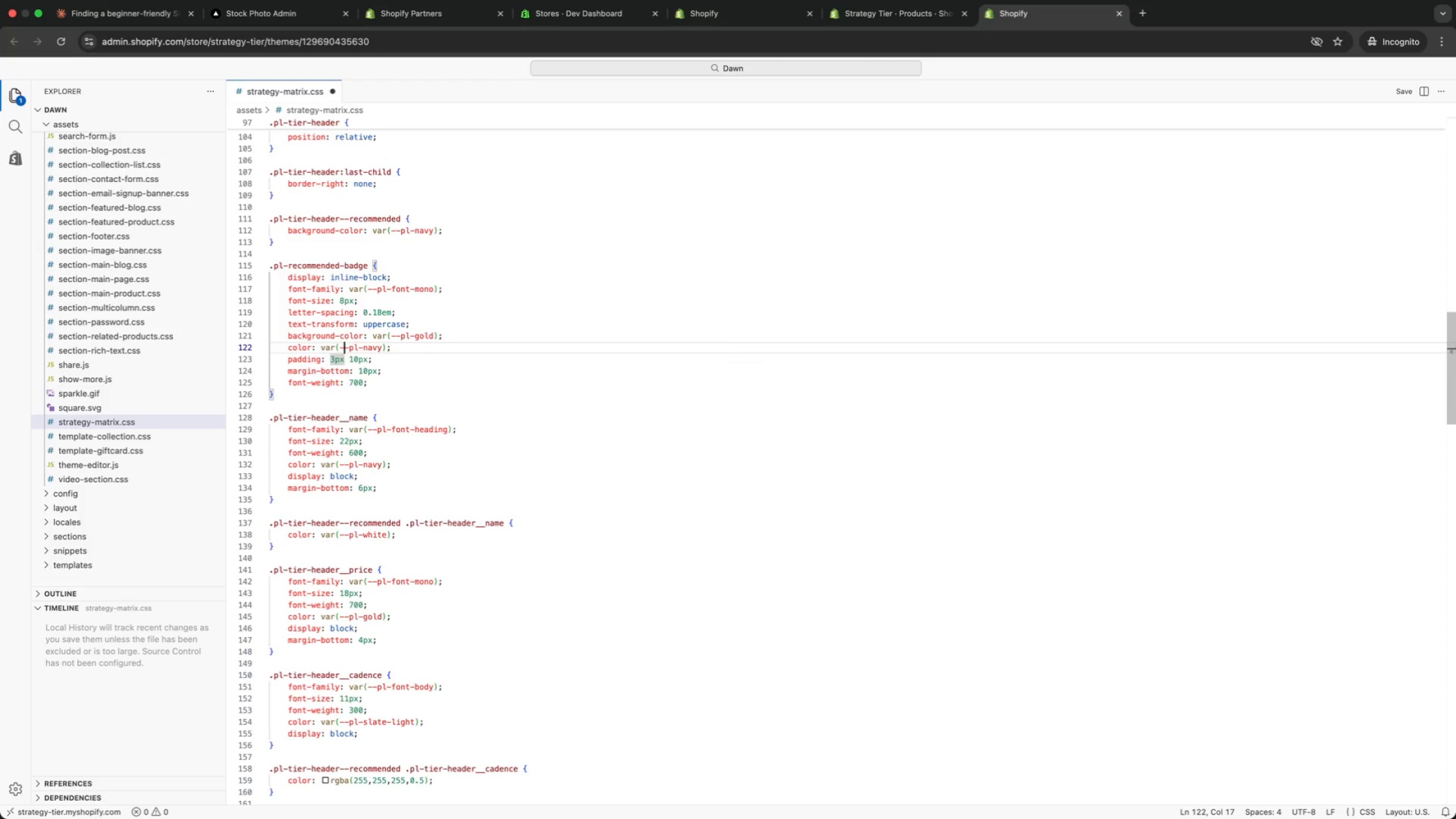 
key(ArrowUp)
 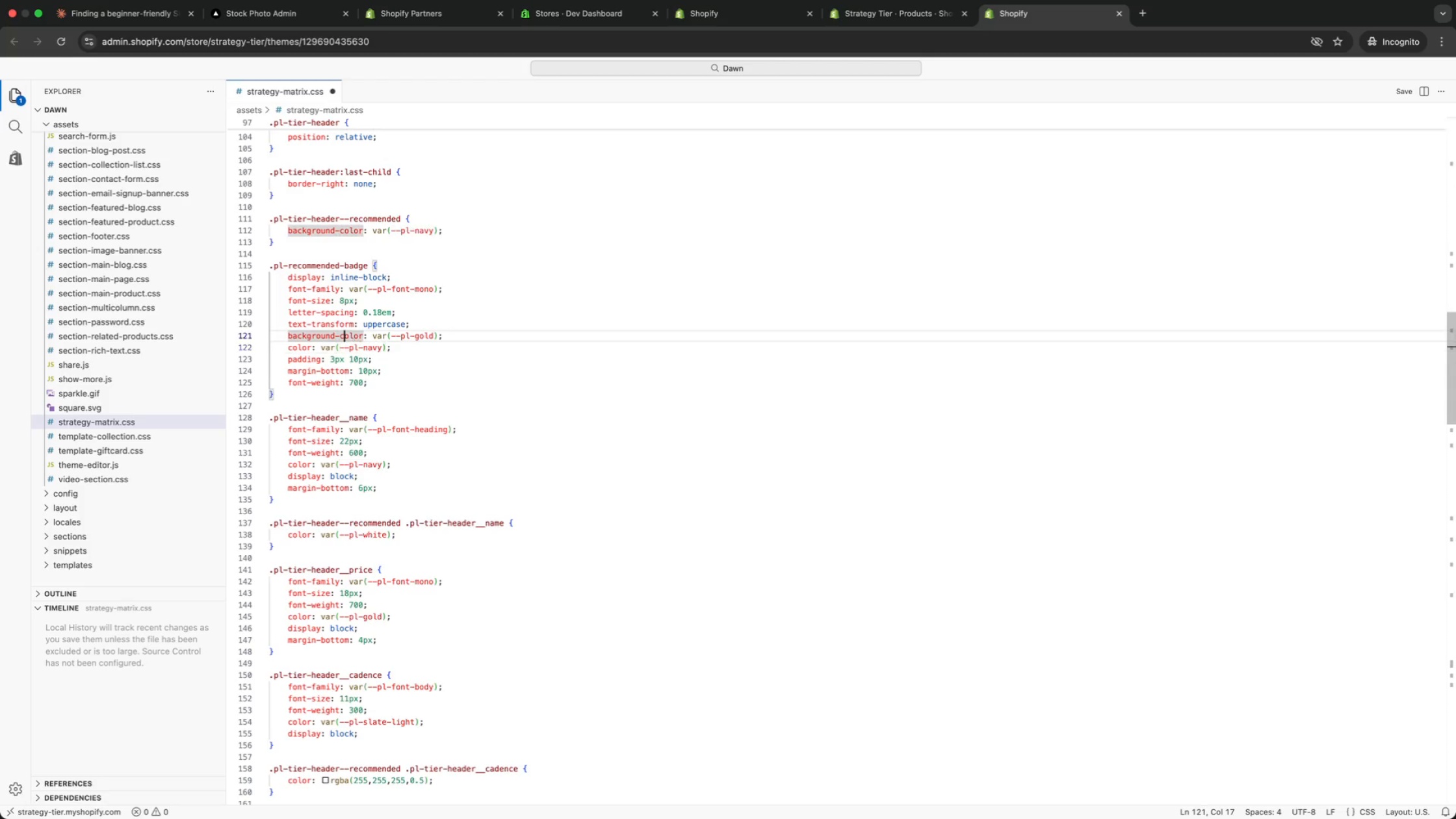 
key(ArrowUp)
 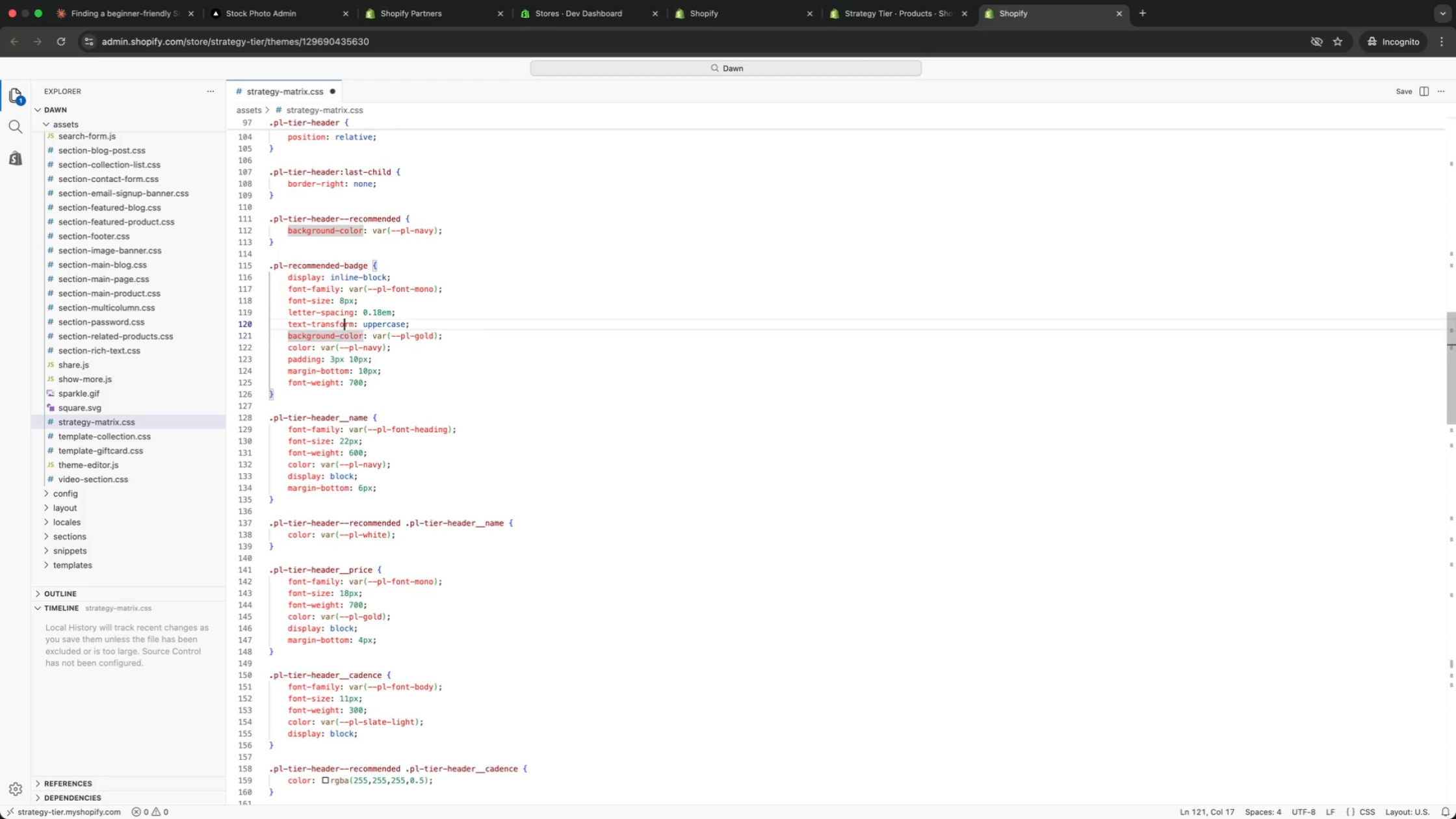 
key(ArrowUp)
 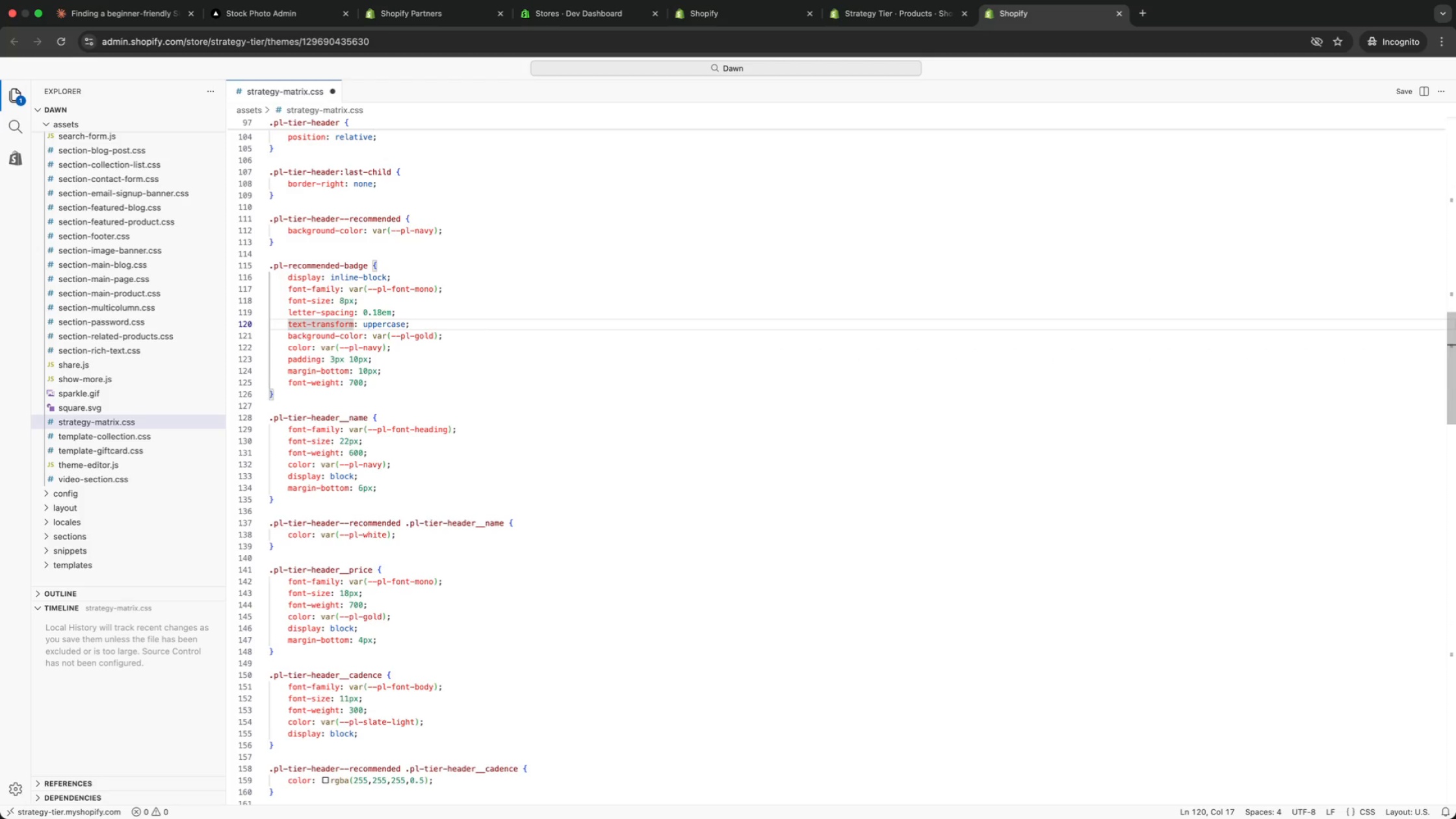 
key(ArrowRight)
 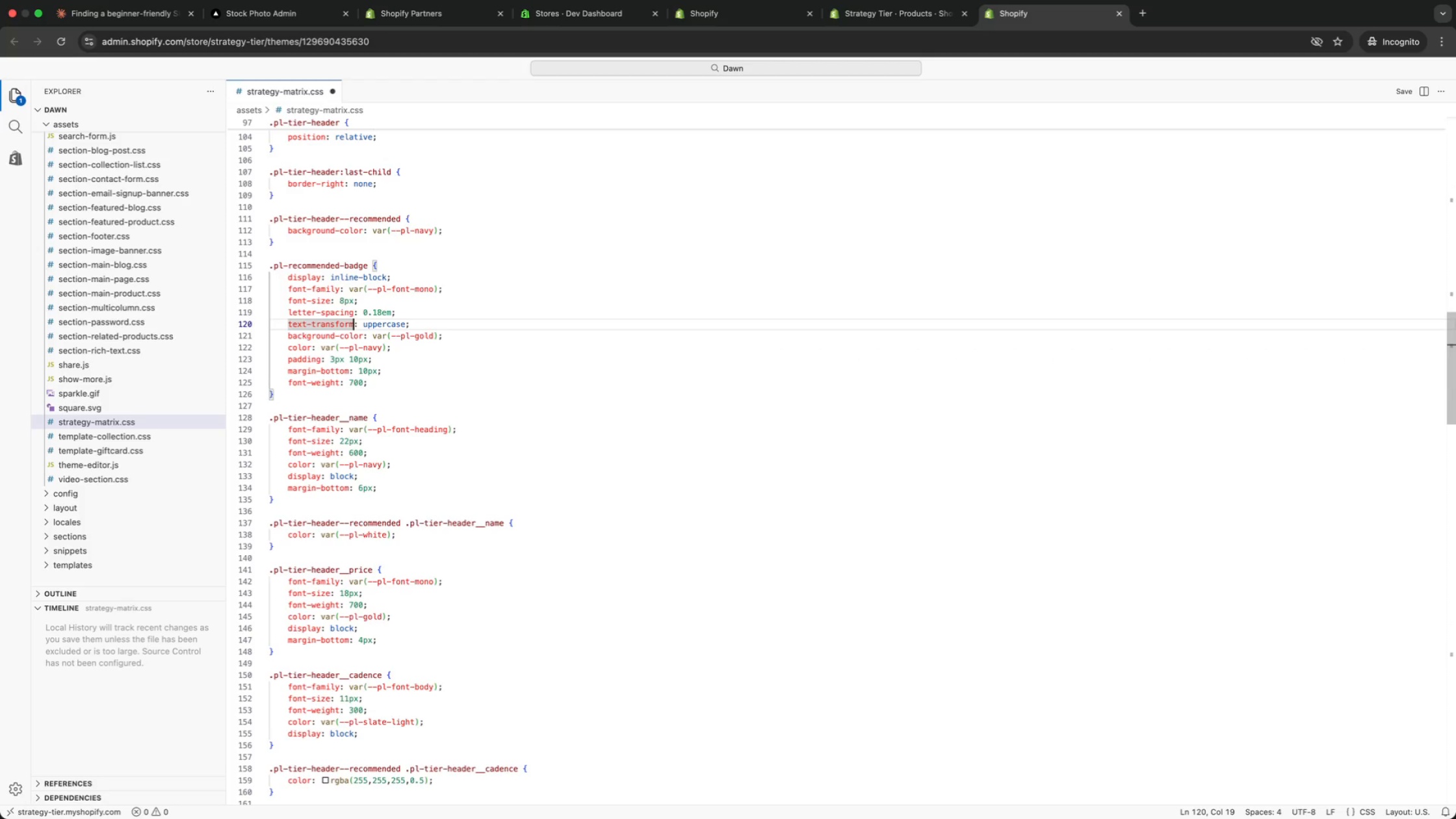 
key(ArrowRight)
 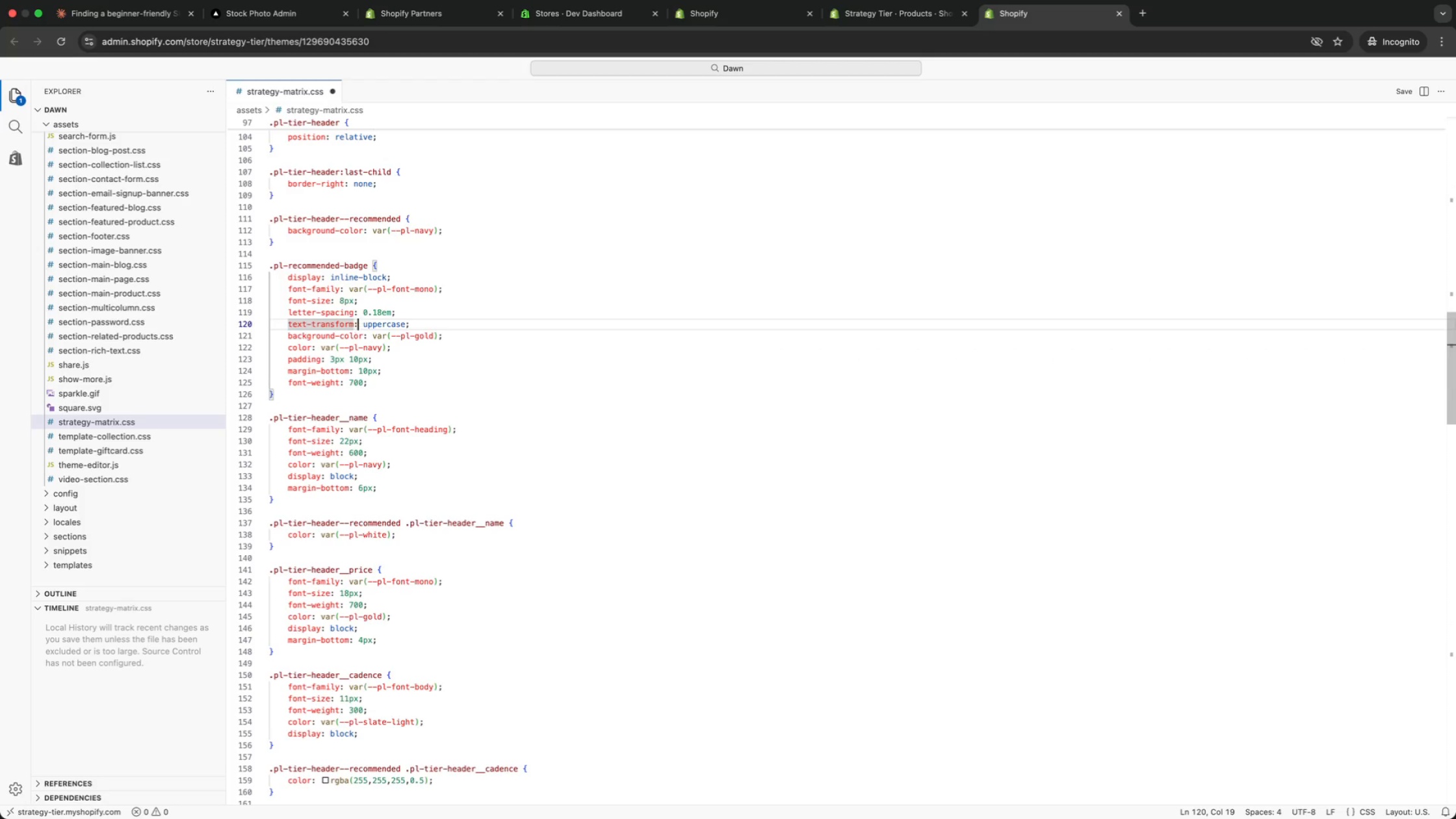 
key(ArrowRight)
 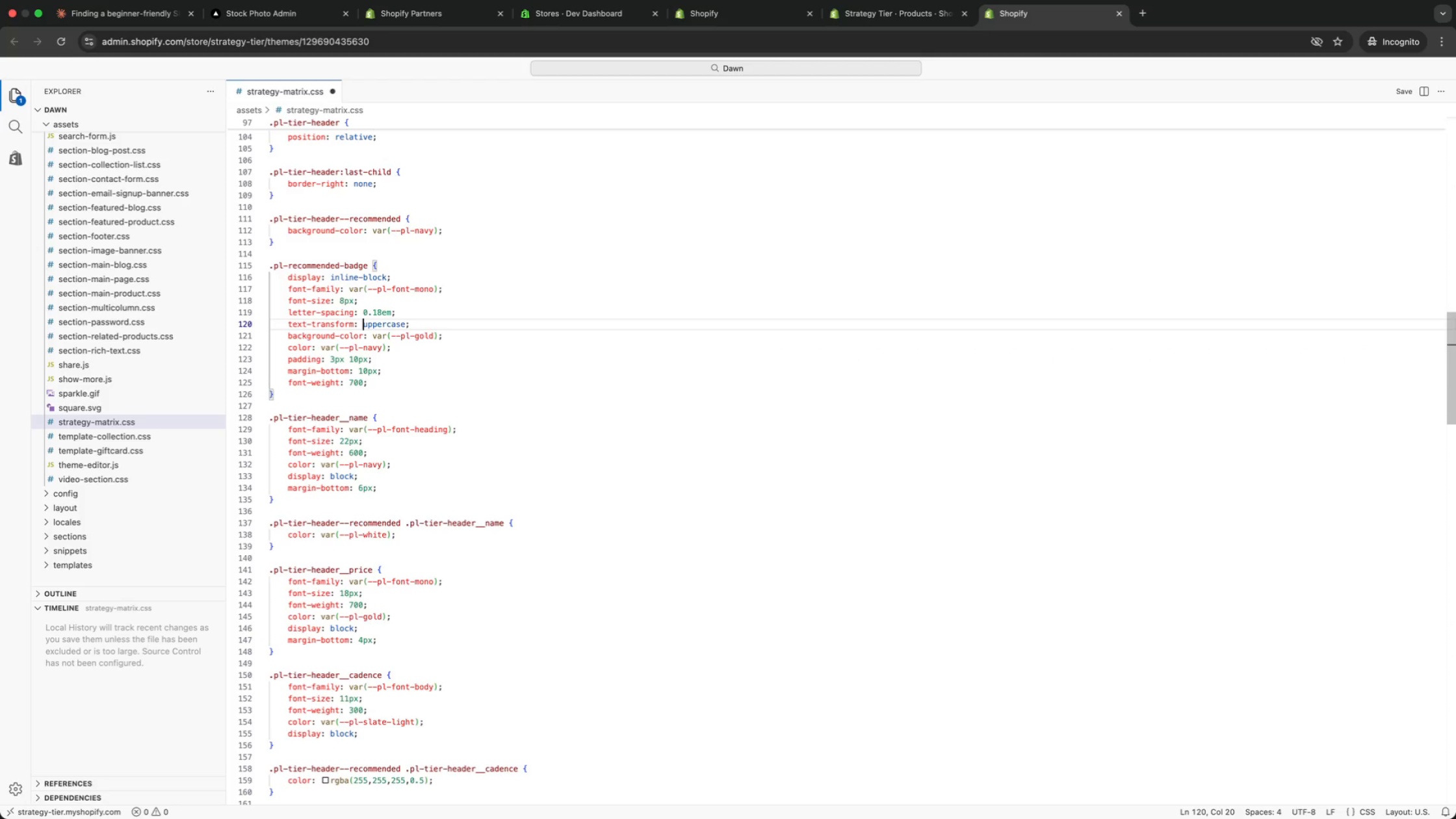 
key(ArrowRight)
 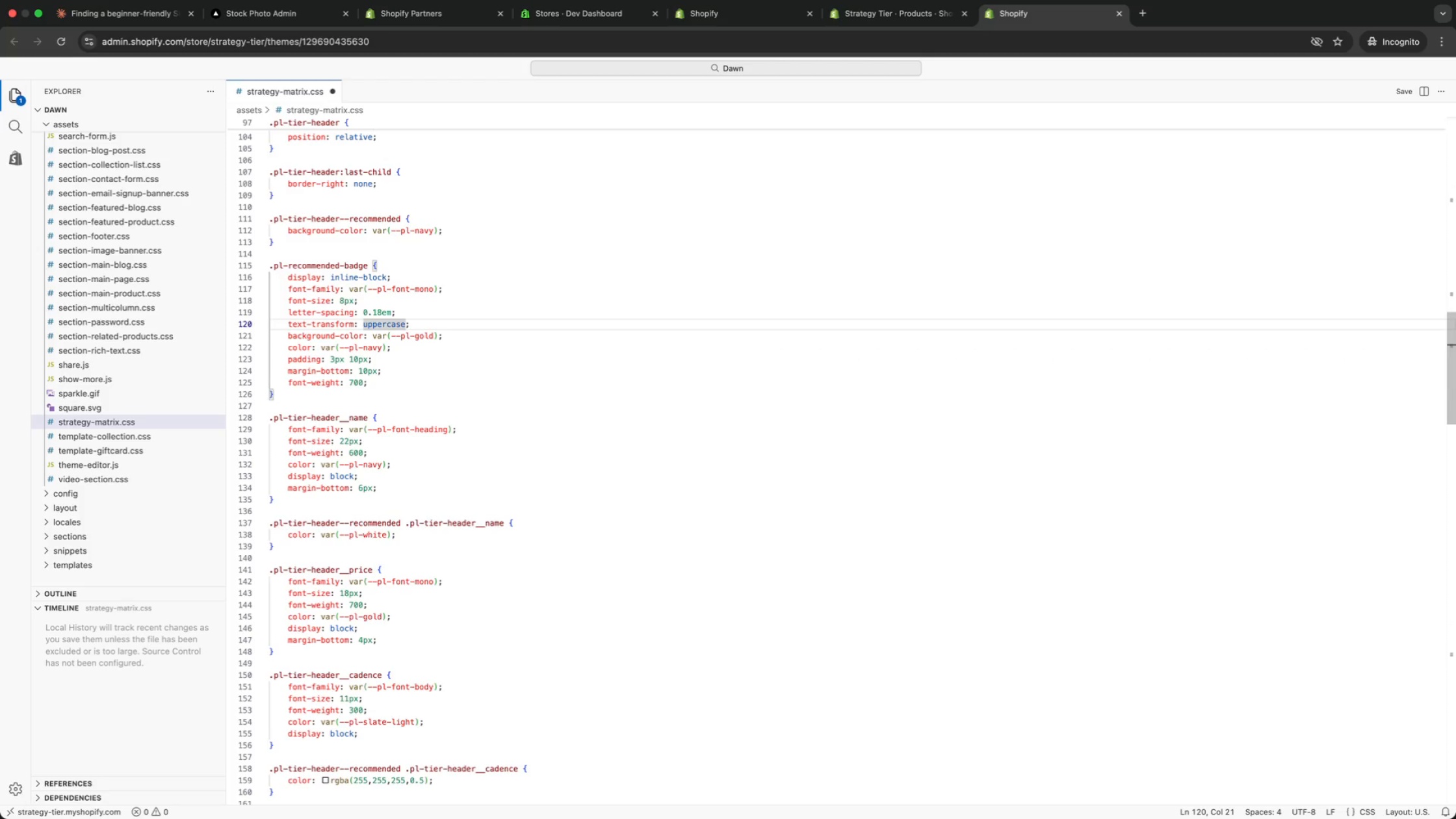 
key(ArrowRight)
 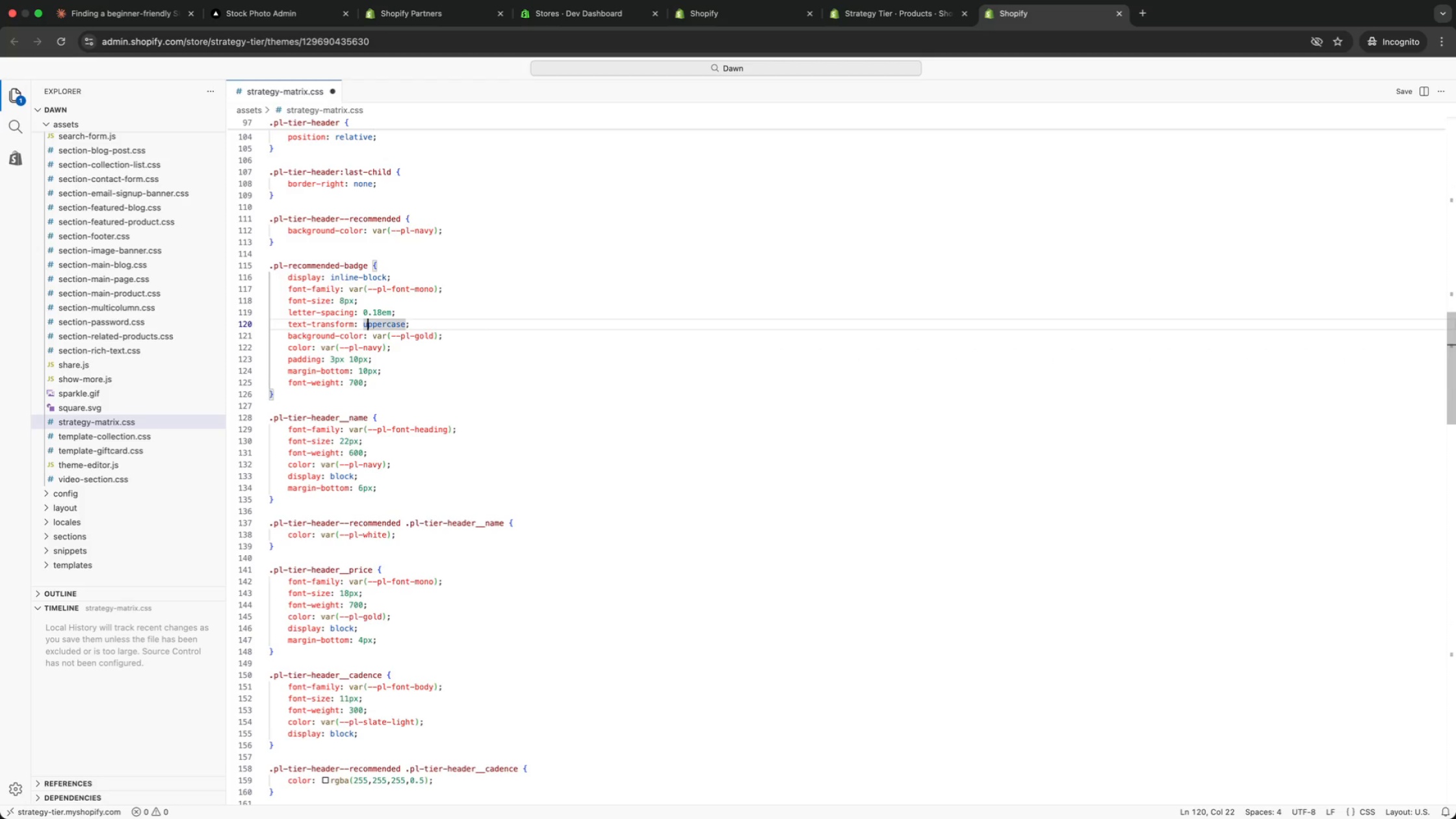 
key(ArrowLeft)
 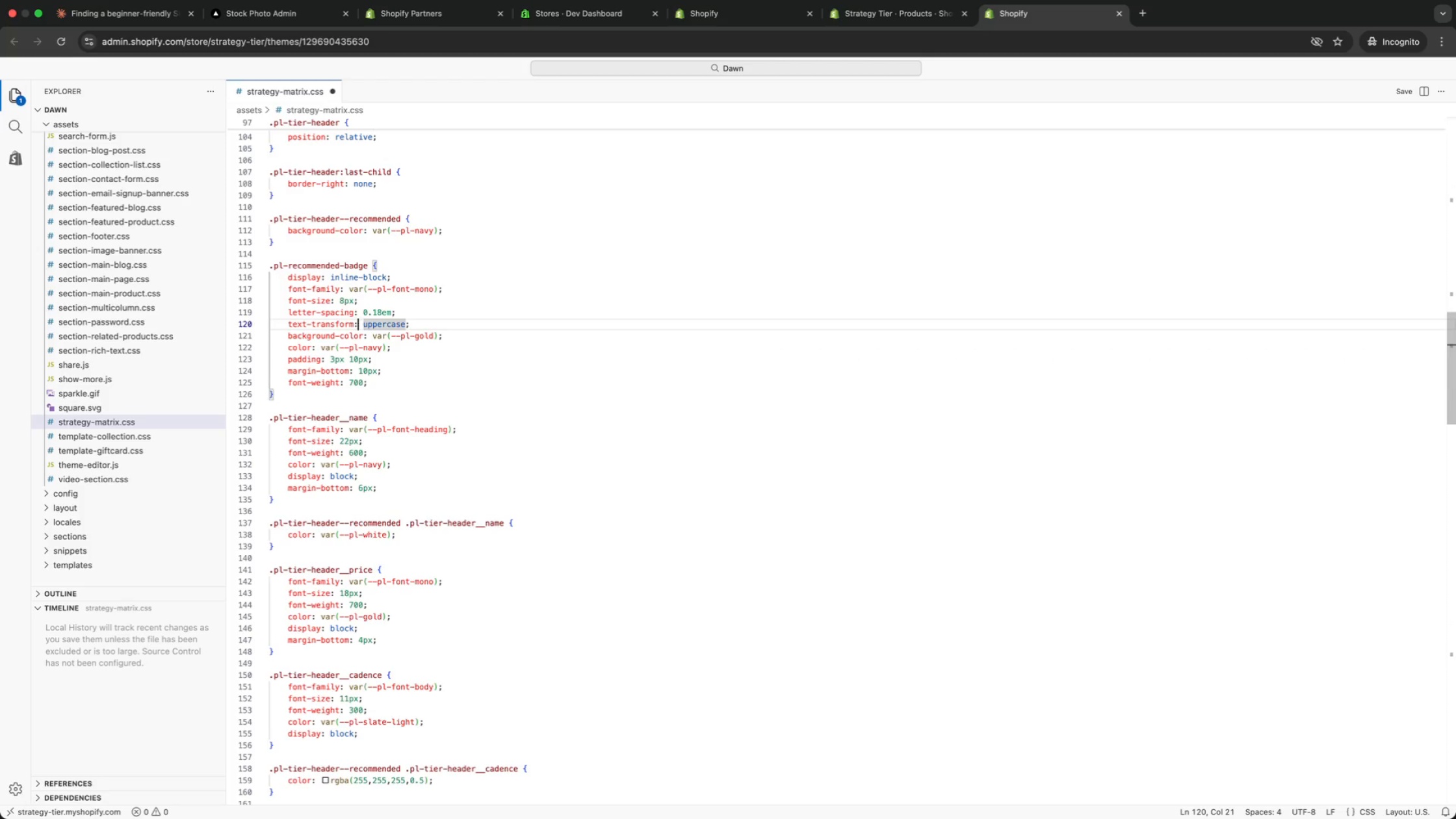 
key(ArrowLeft)
 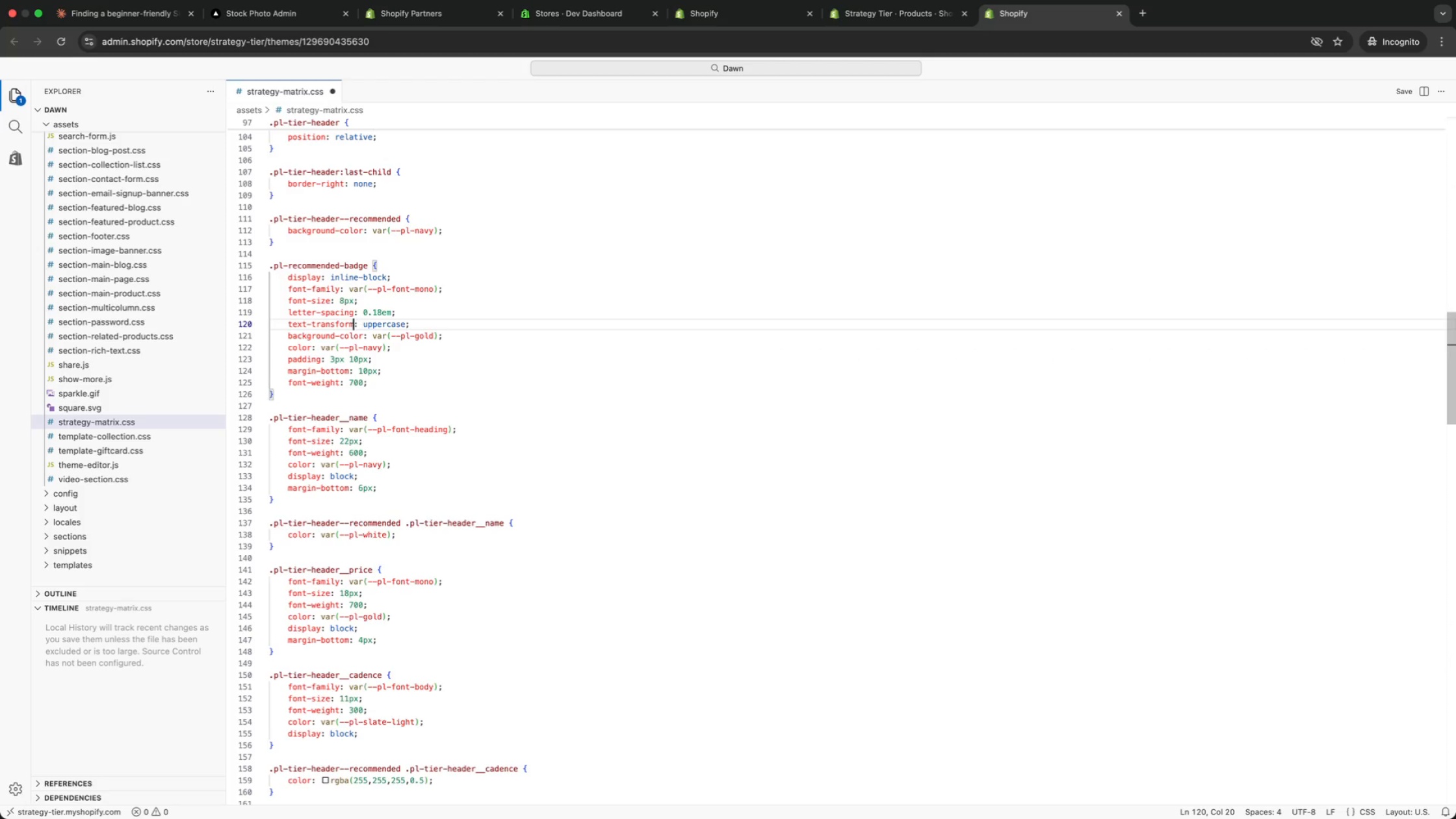 
key(ArrowLeft)
 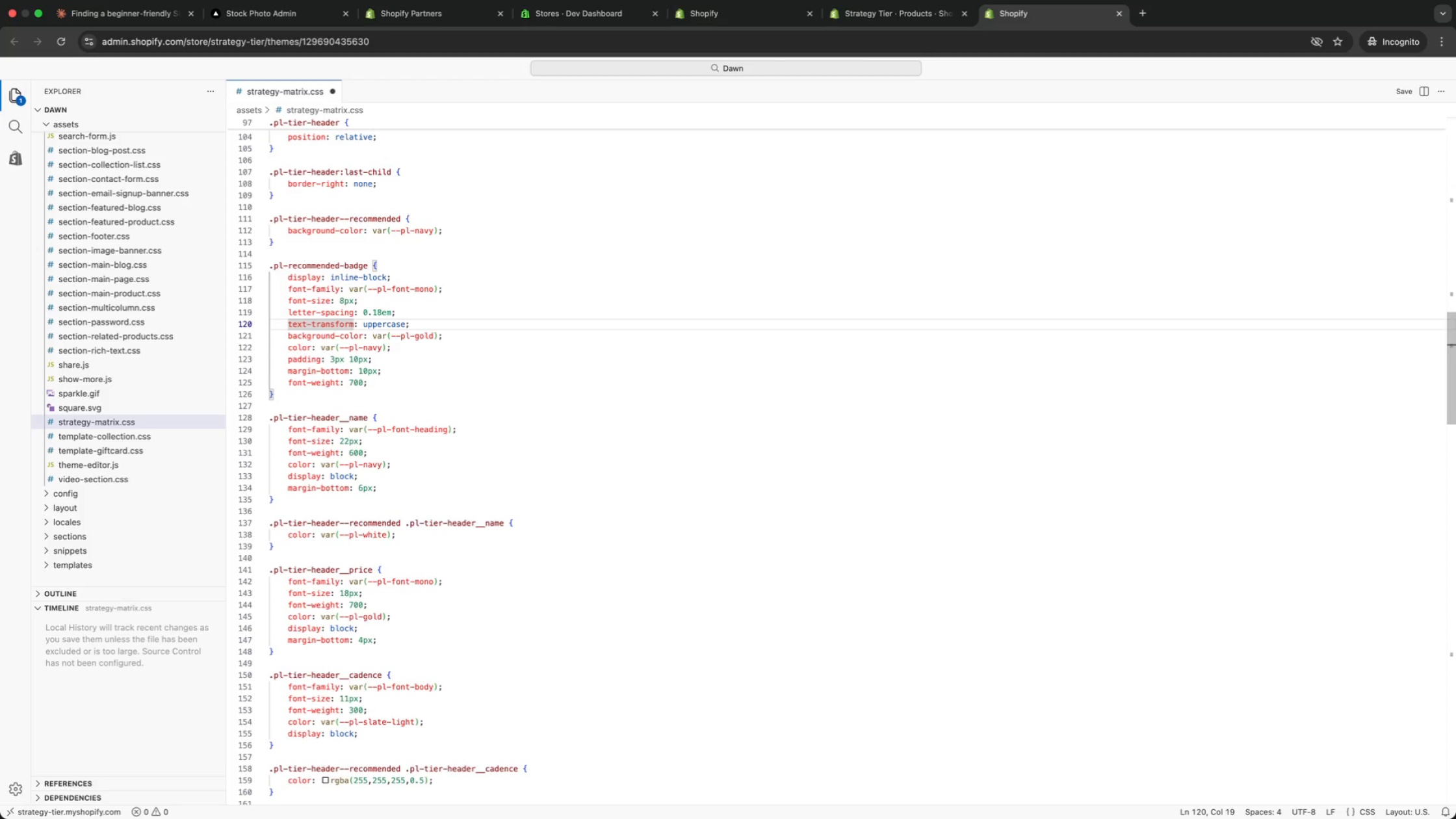 
key(ArrowUp)
 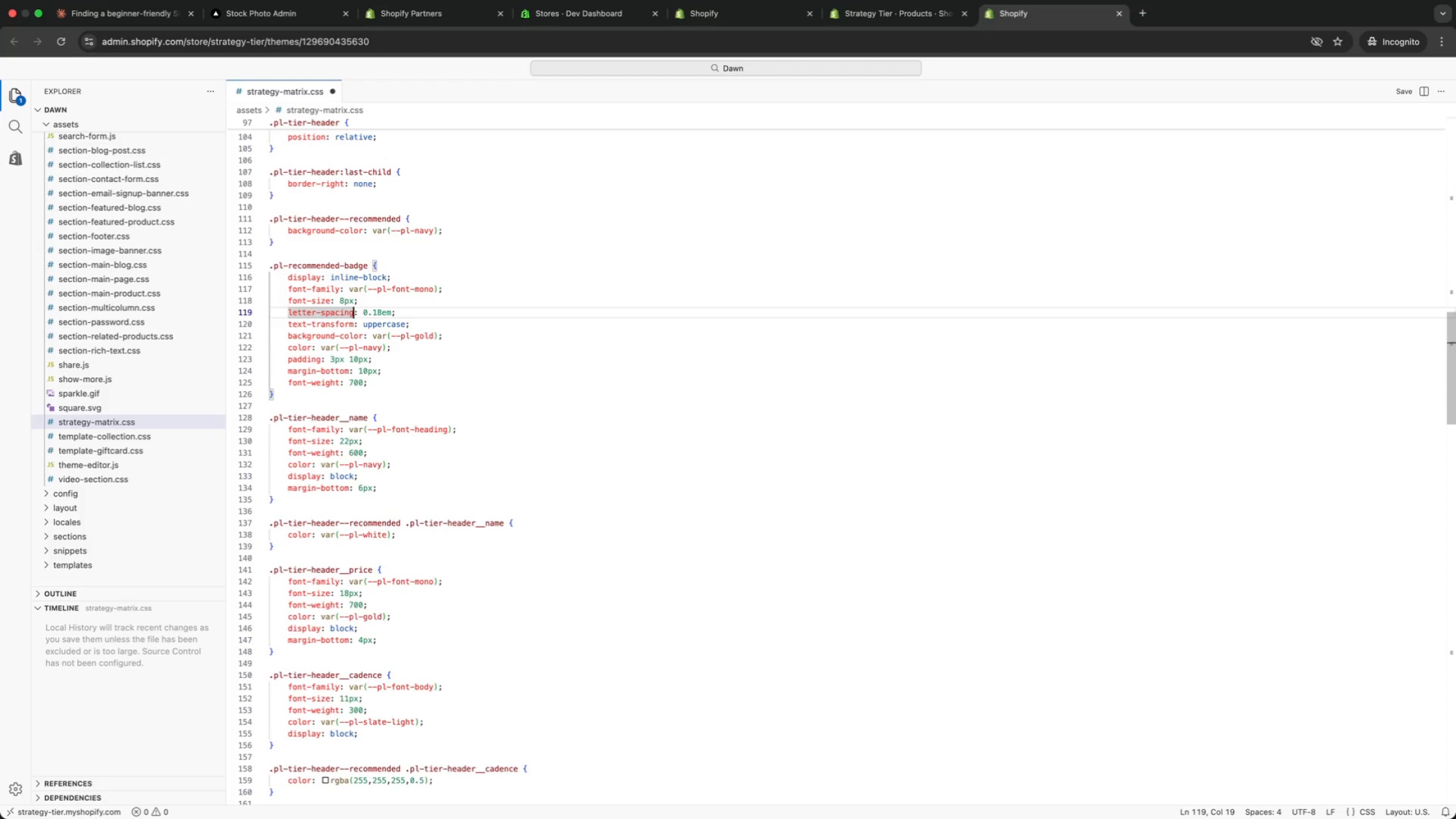 
key(ArrowUp)
 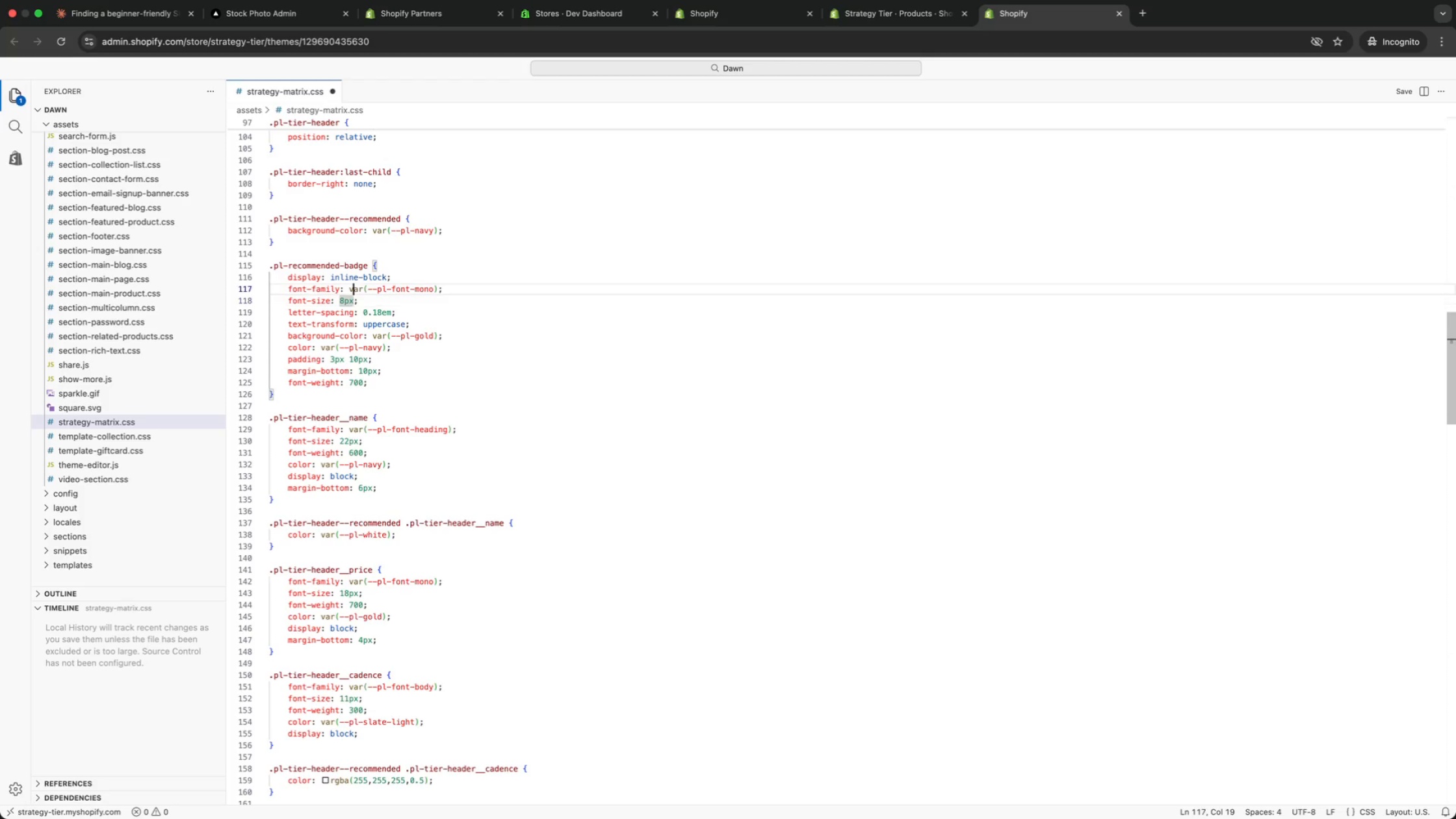 
key(ArrowUp)
 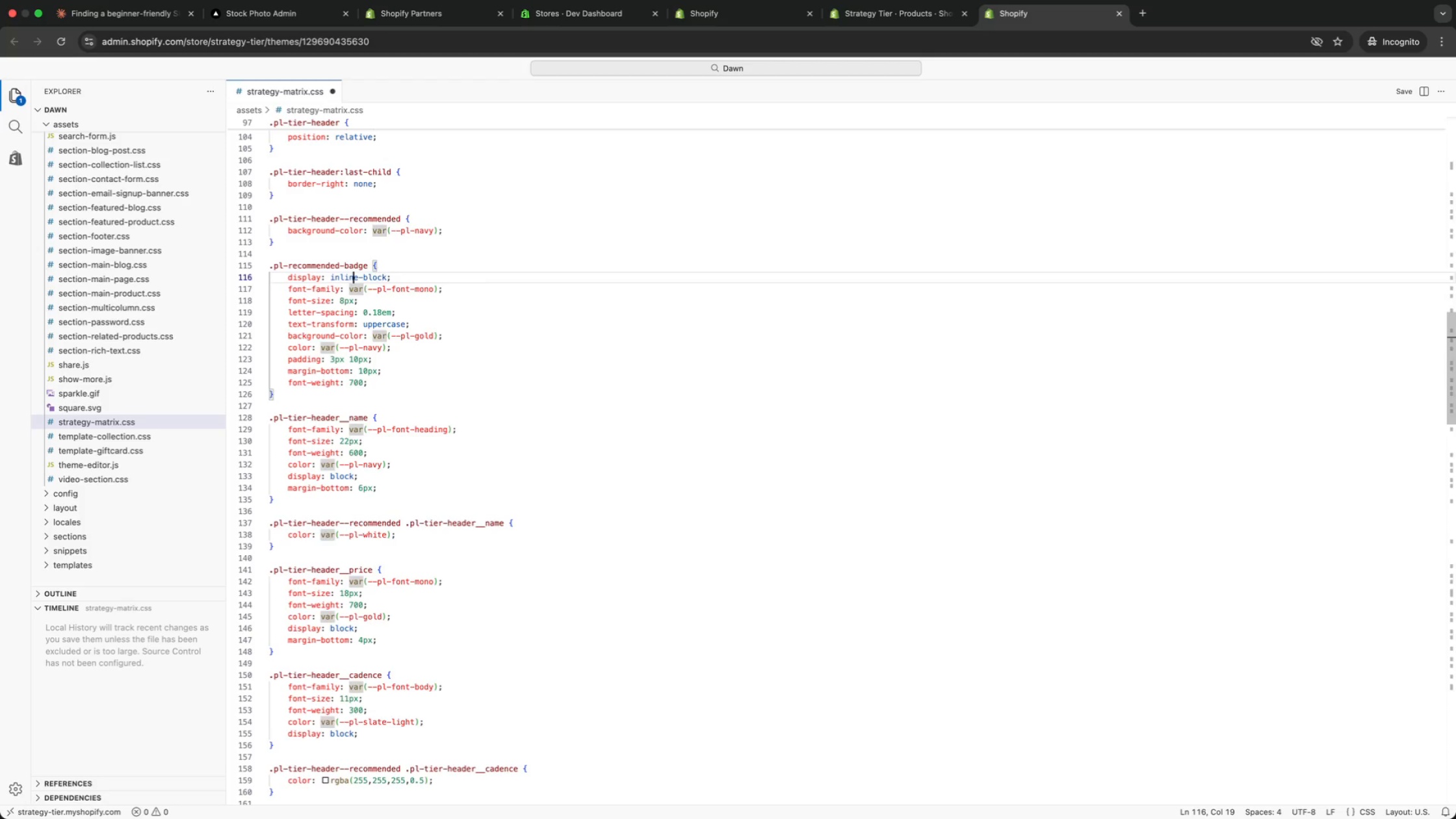 
key(ArrowUp)
 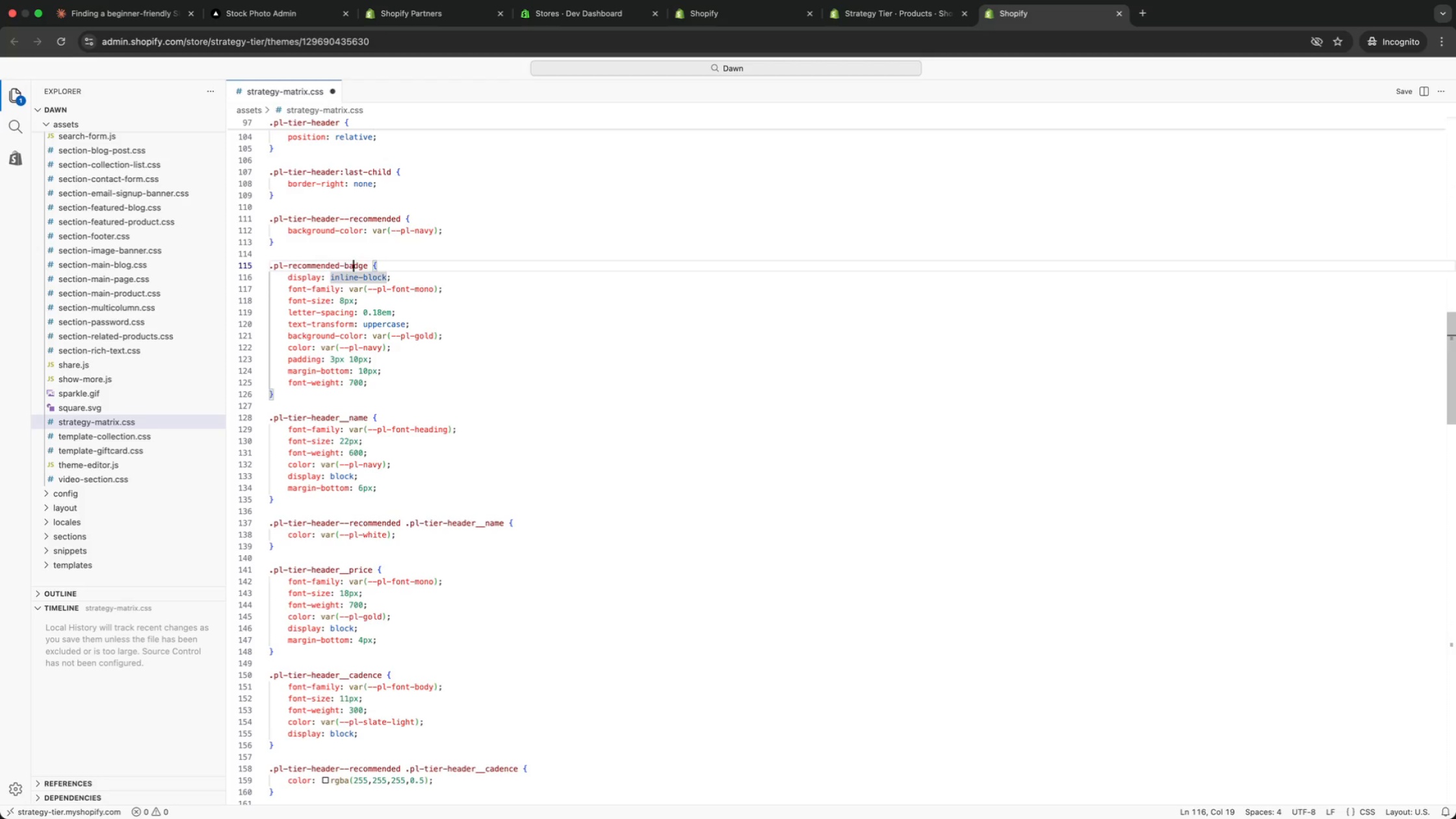 
key(ArrowUp)
 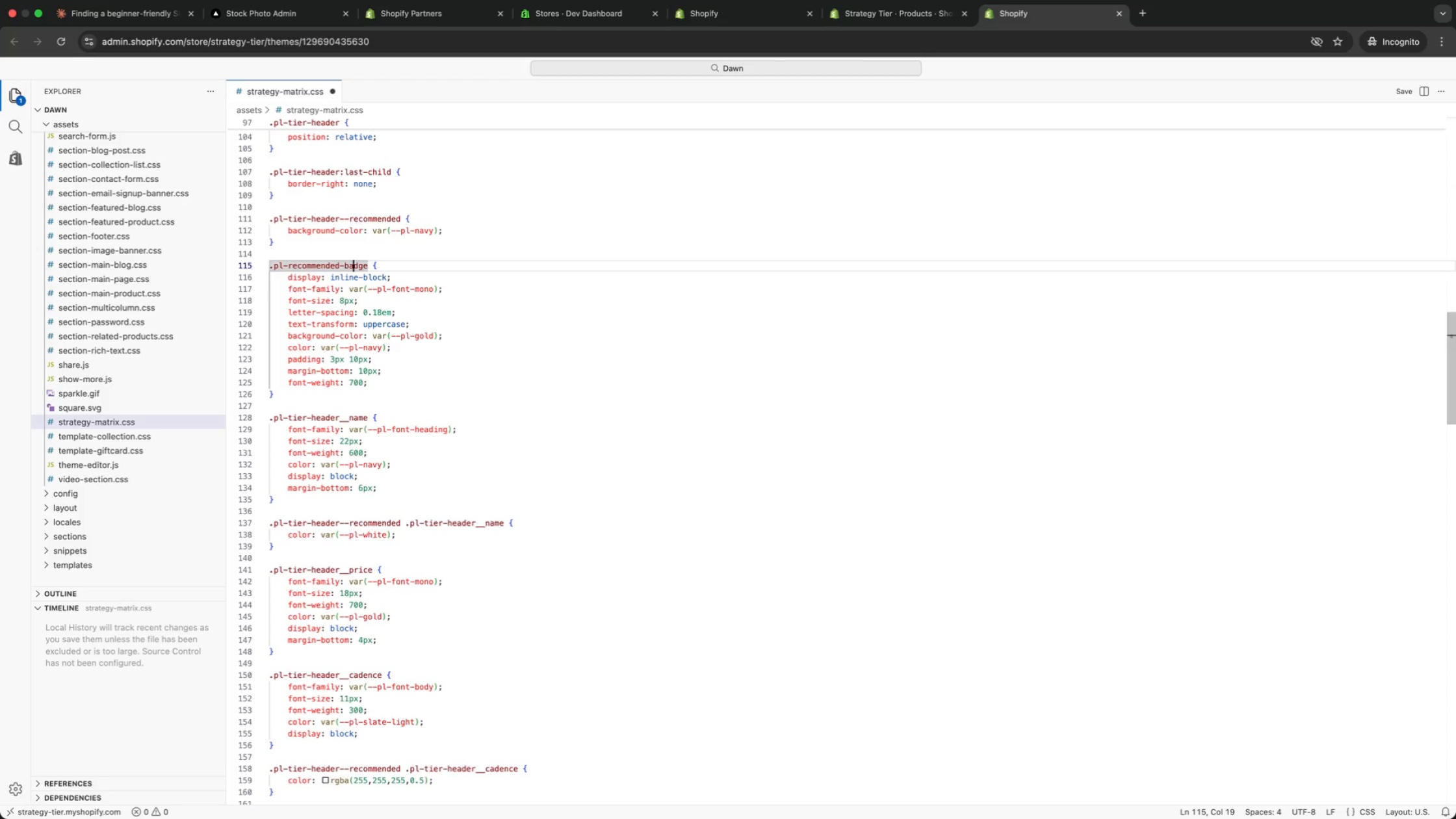 
key(ArrowUp)
 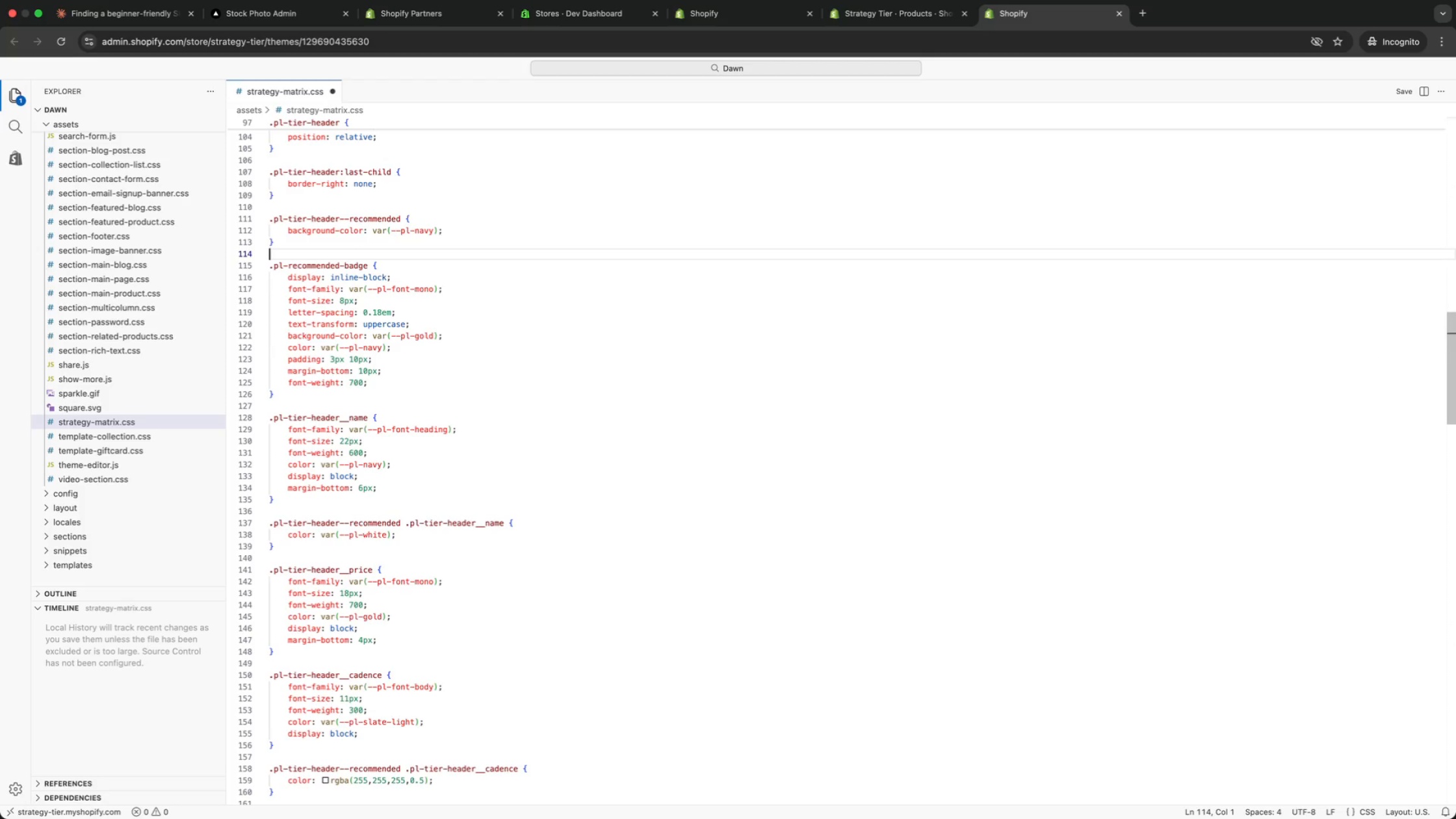 
key(ArrowUp)
 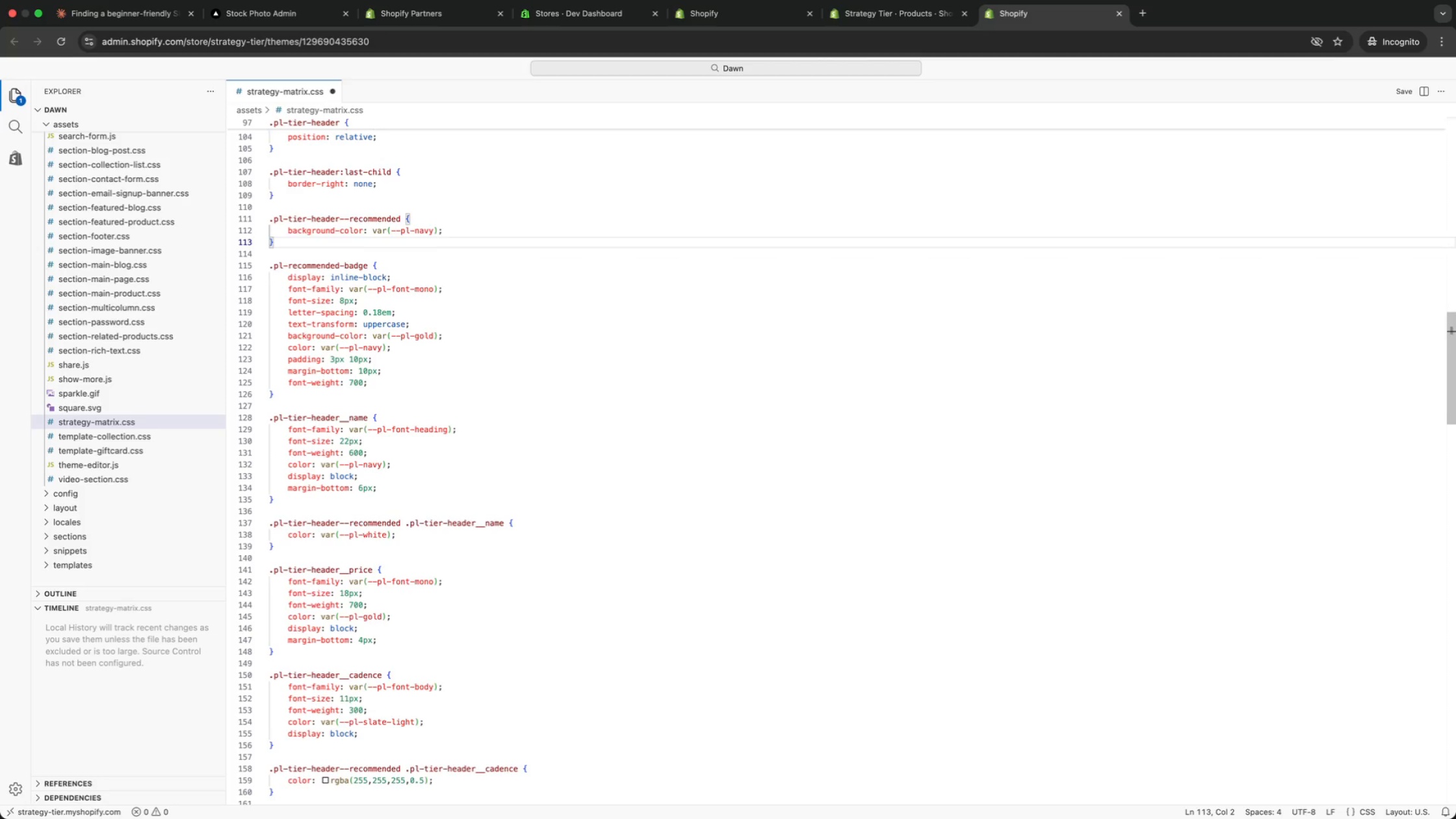 
key(ArrowUp)
 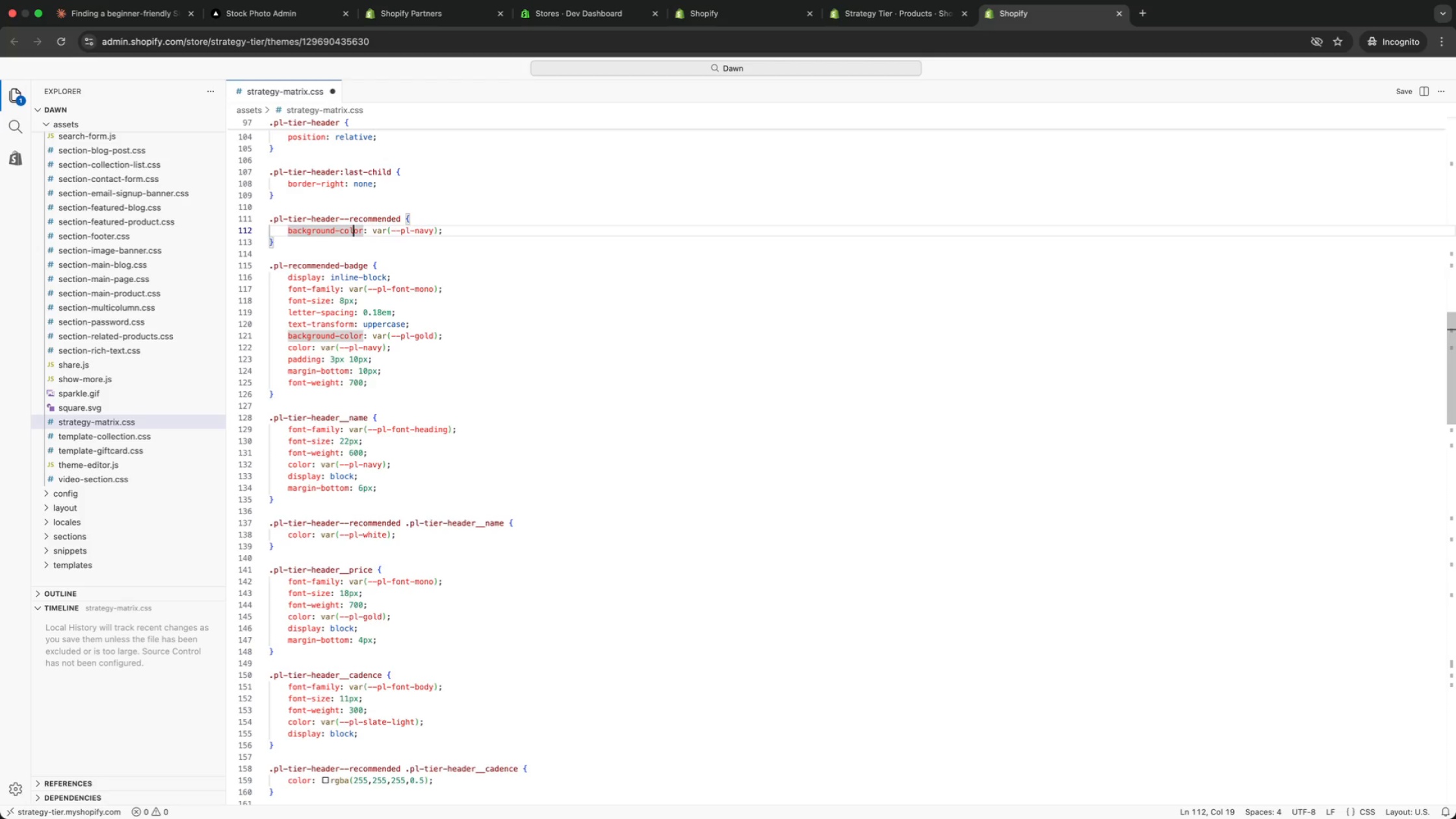 
key(ArrowRight)
 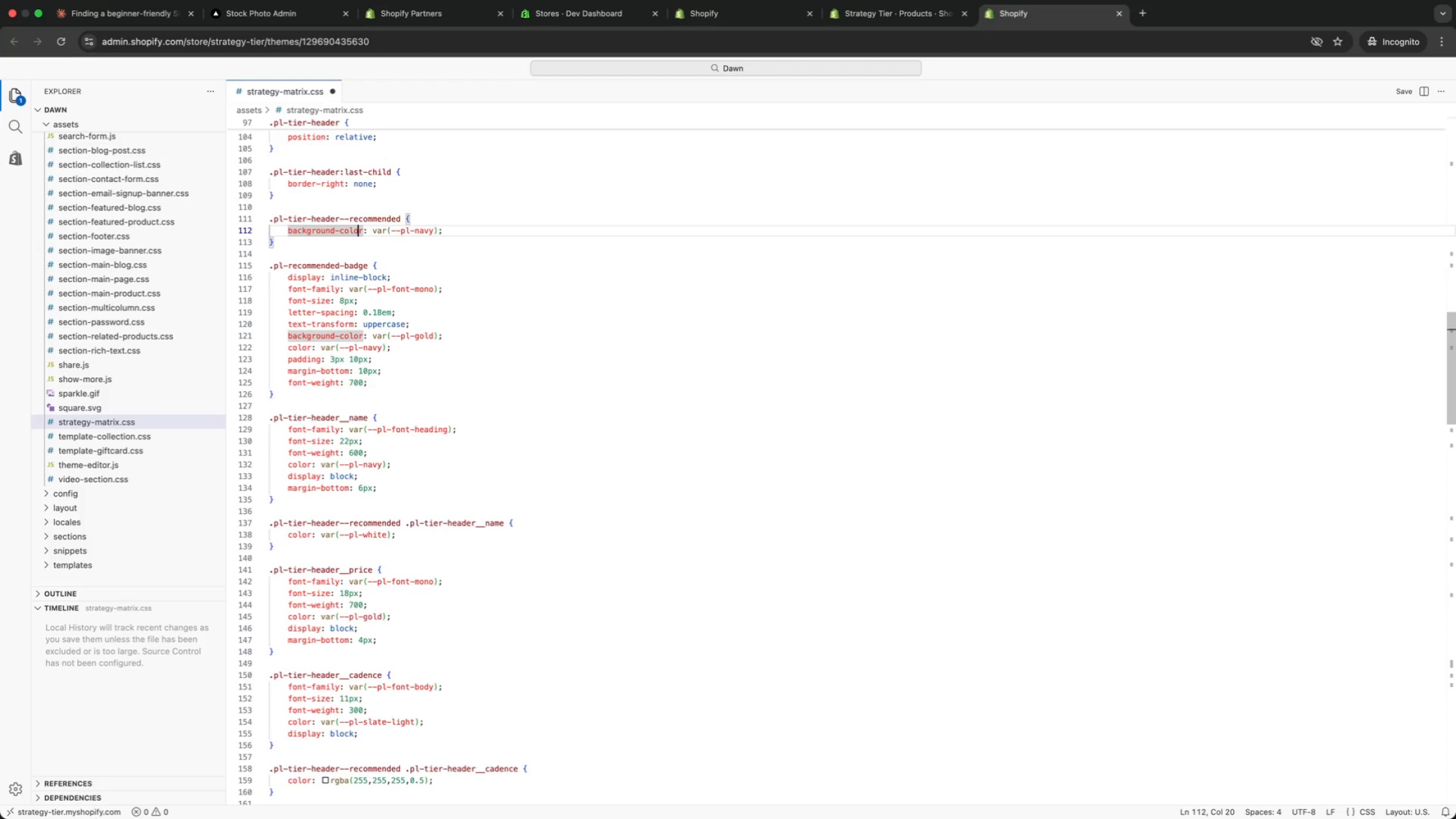 
key(ArrowRight)
 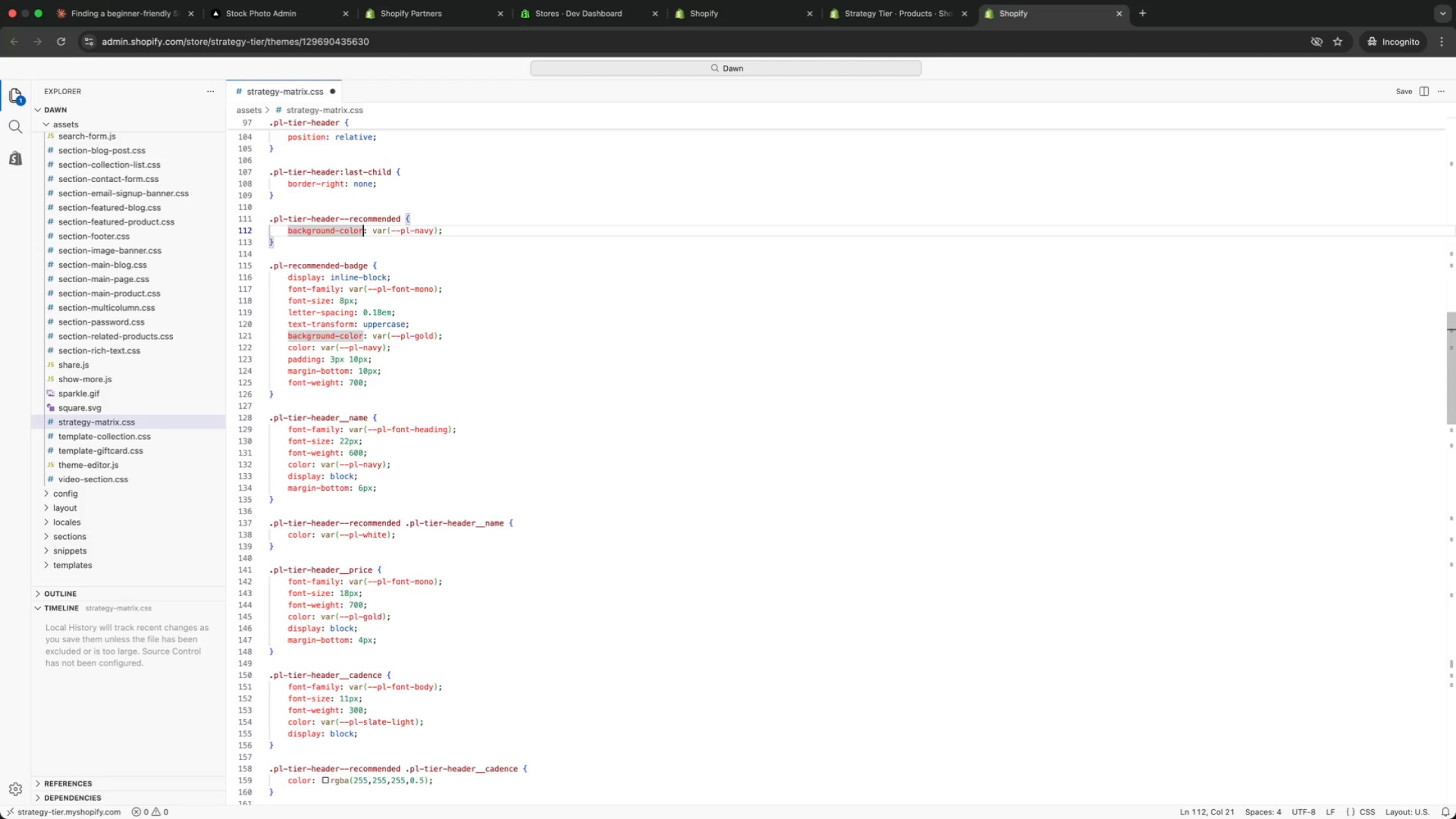 
key(ArrowRight)
 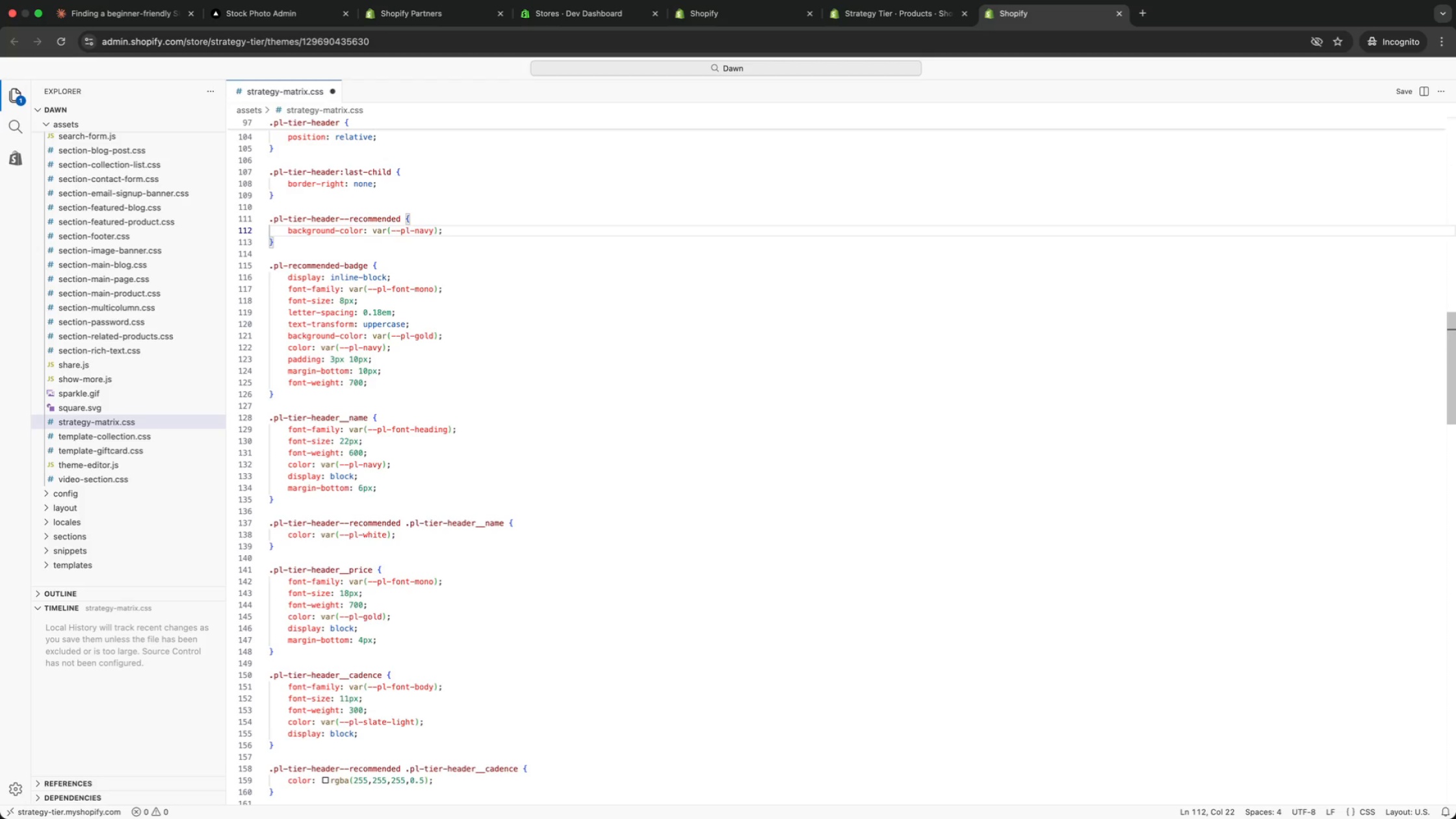 
key(ArrowRight)
 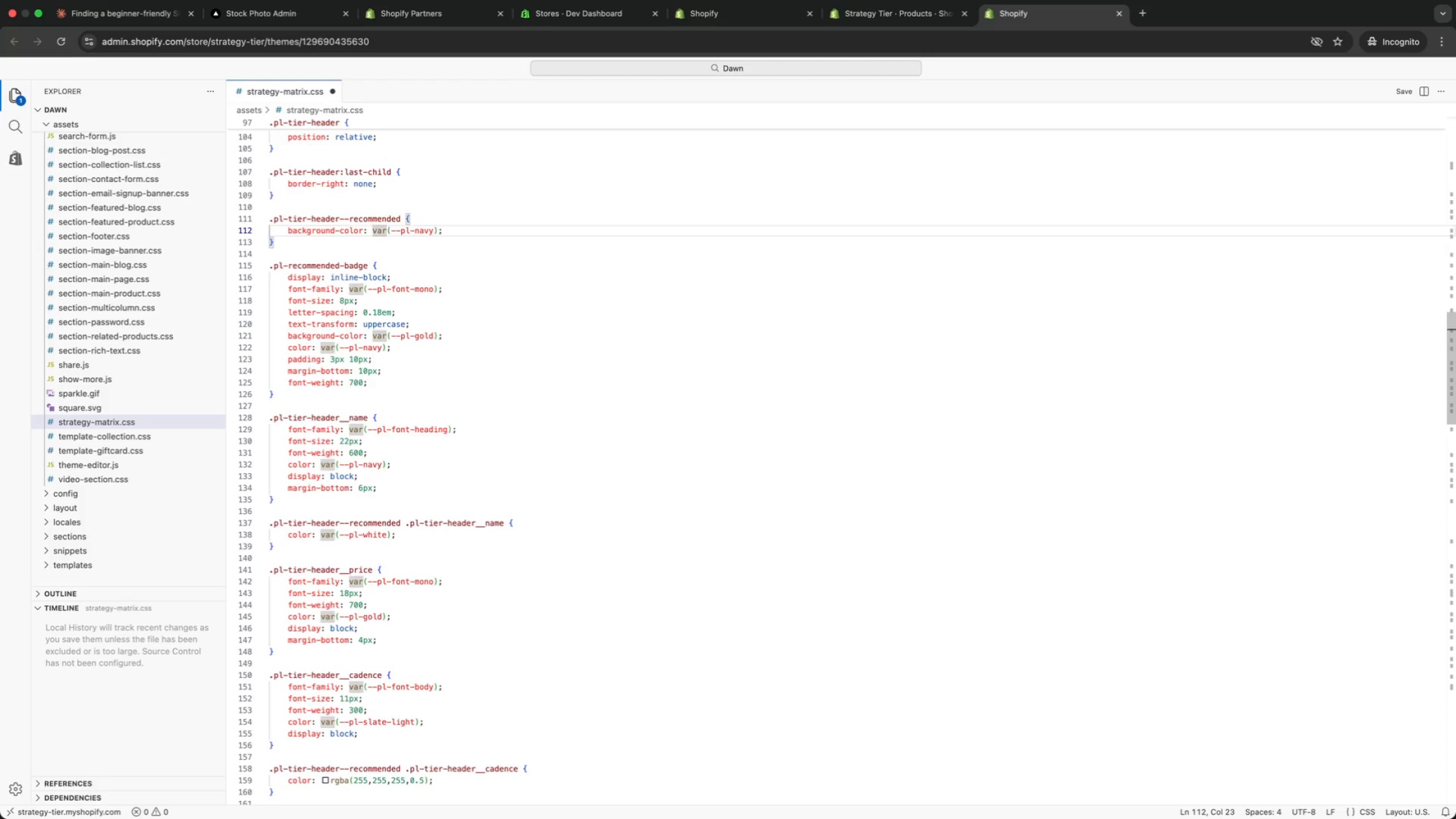 
key(ArrowRight)
 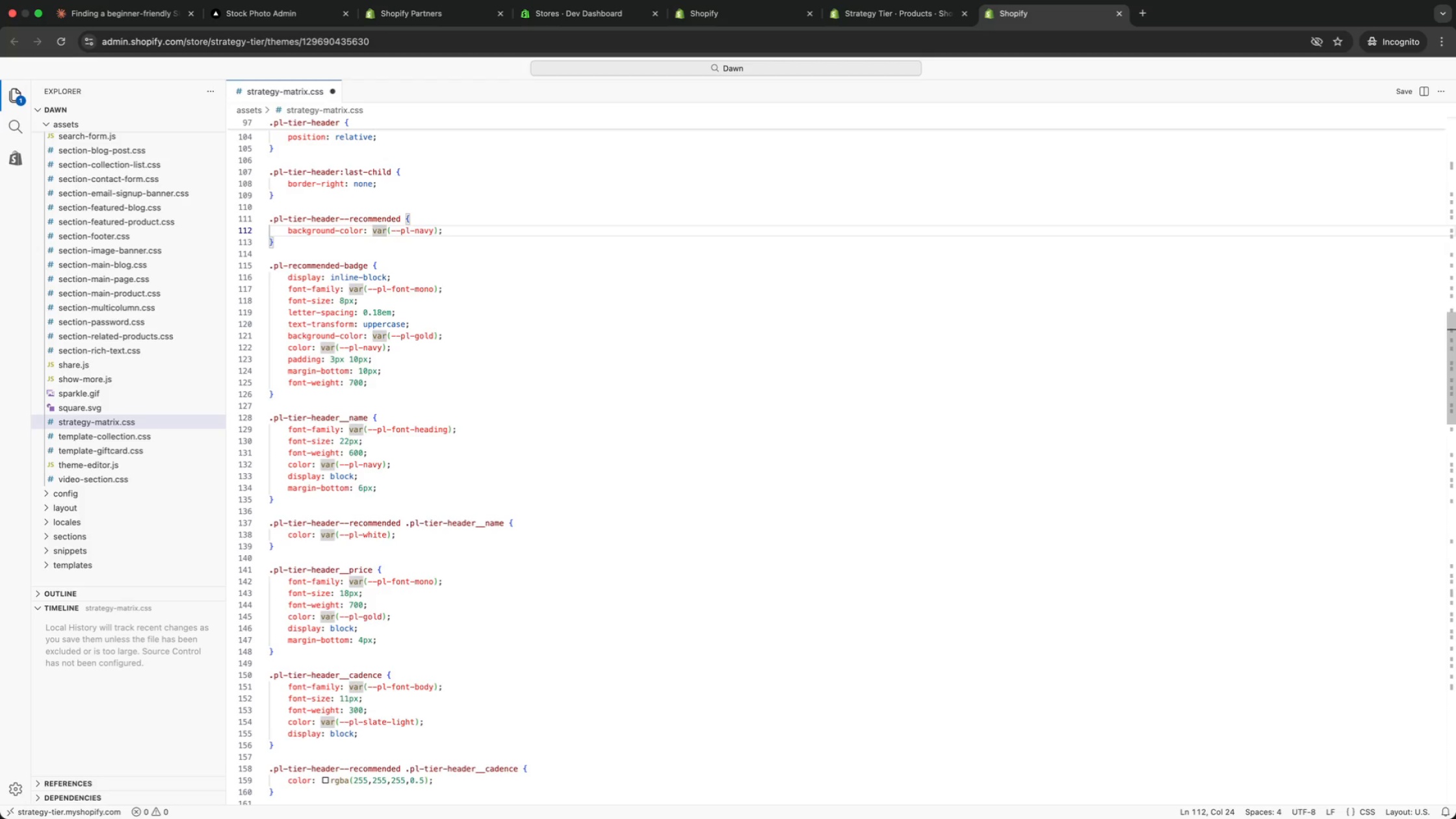 
key(ArrowRight)
 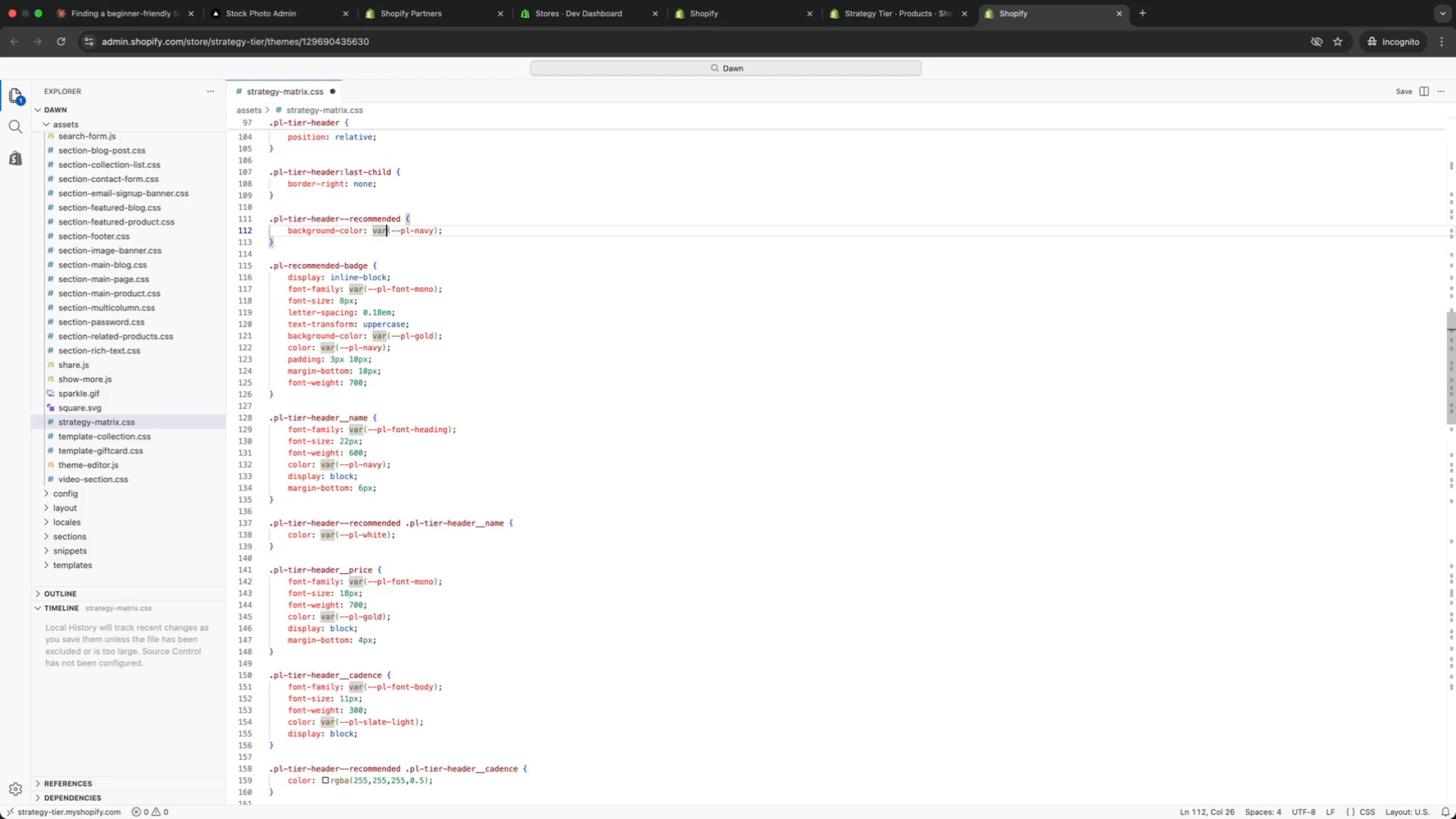 
key(ArrowRight)
 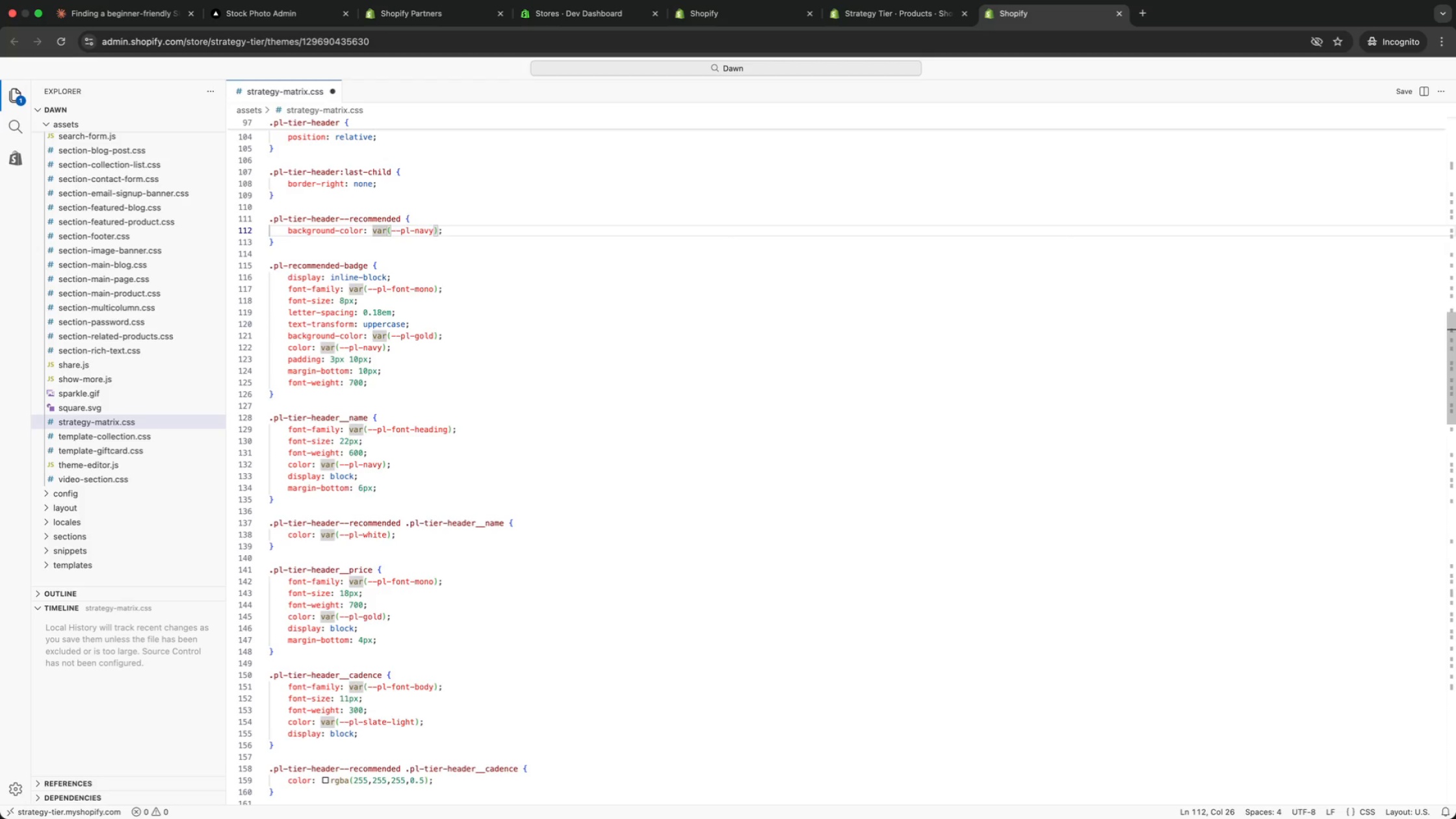 
key(ArrowRight)
 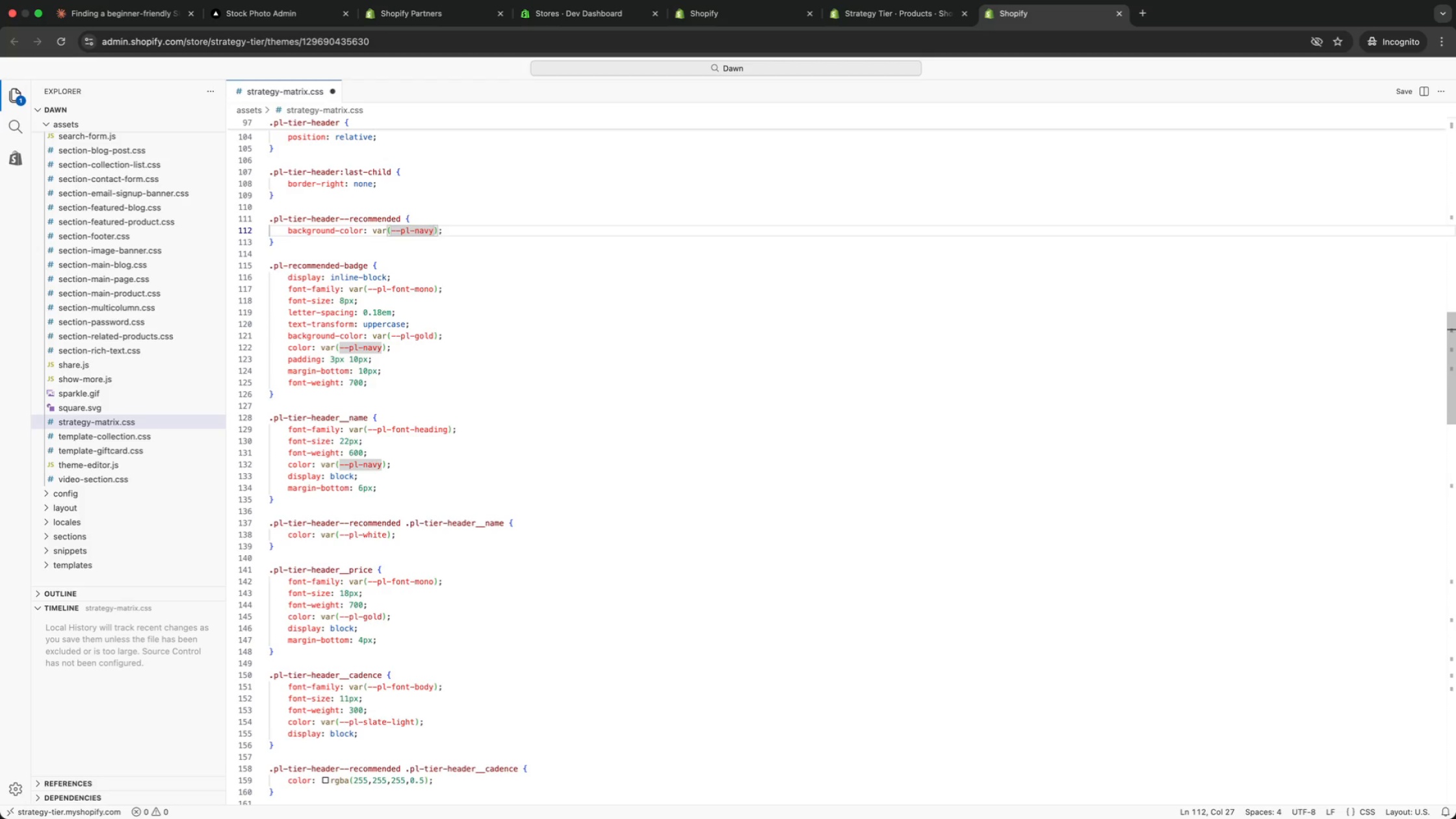 
key(ArrowLeft)
 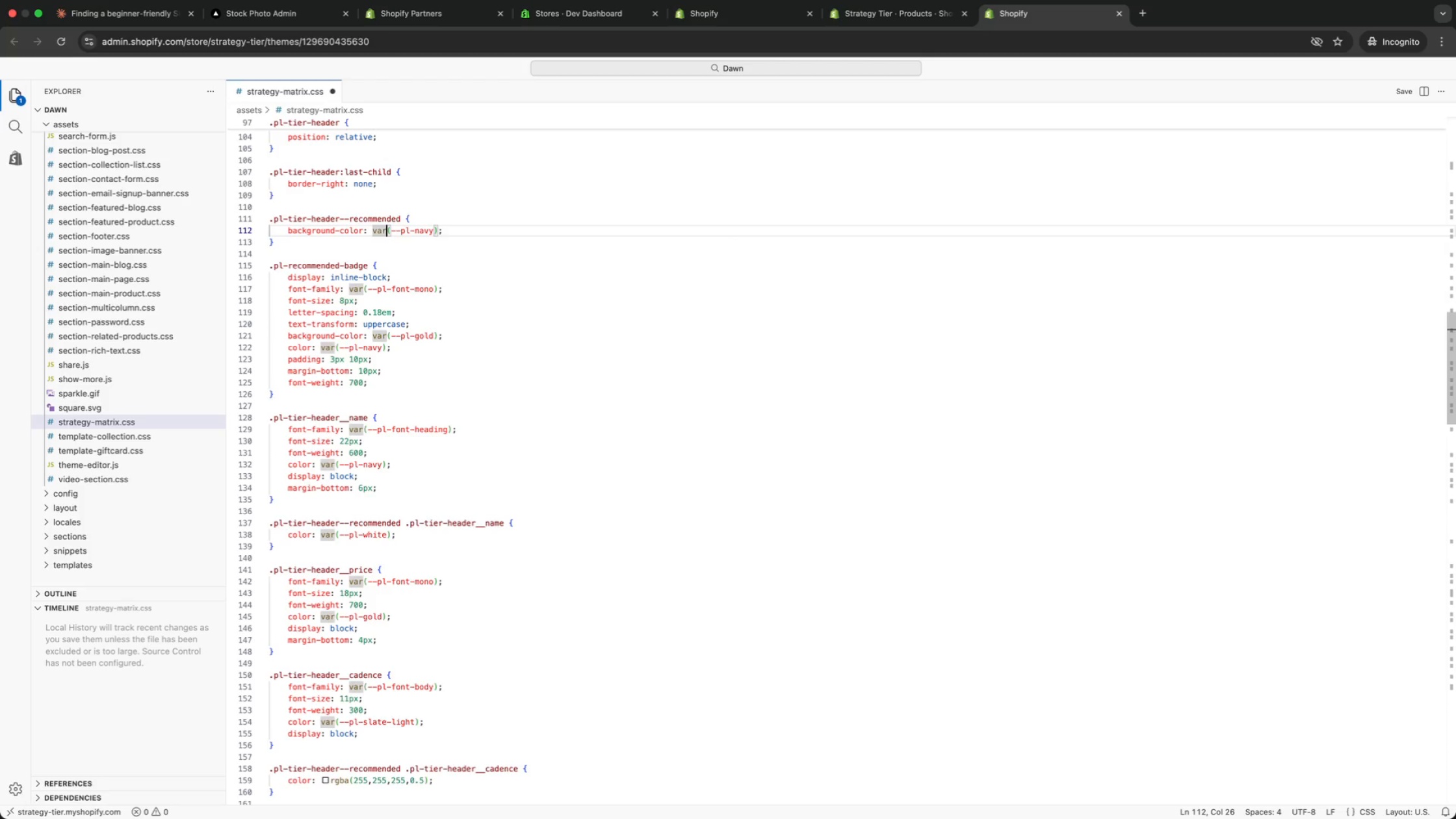 
key(ArrowLeft)
 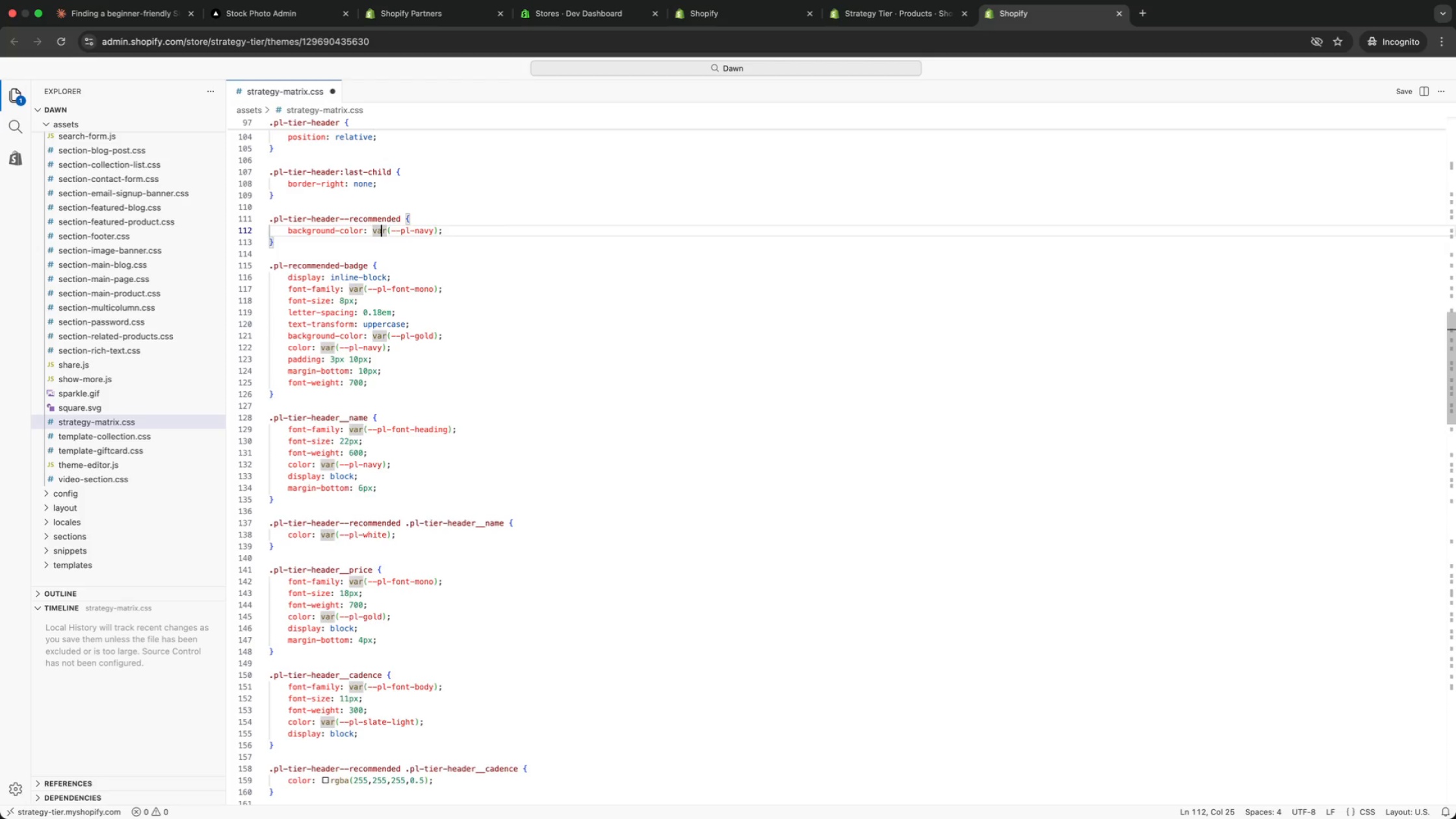 
key(ArrowLeft)
 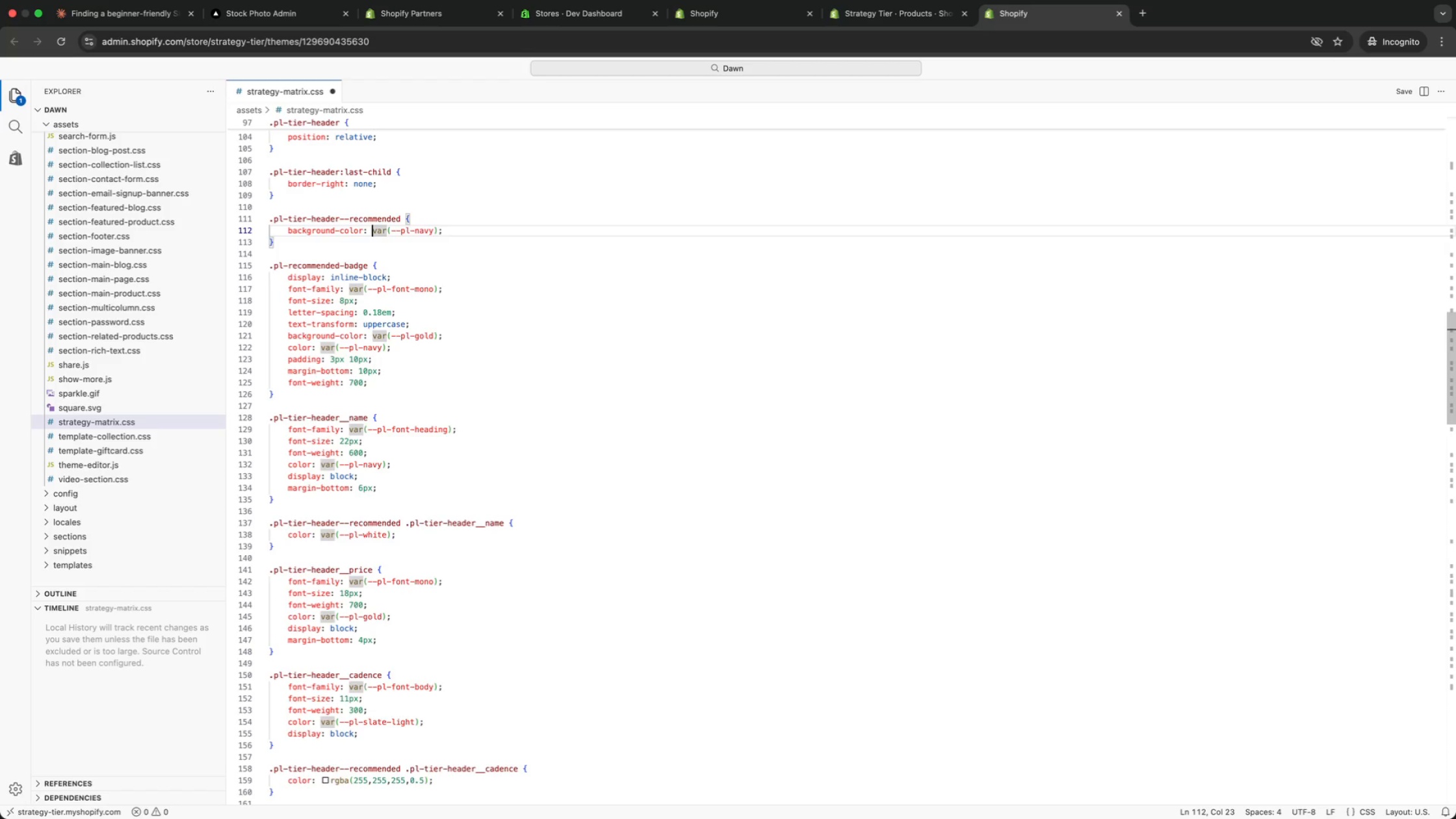 
key(ArrowLeft)
 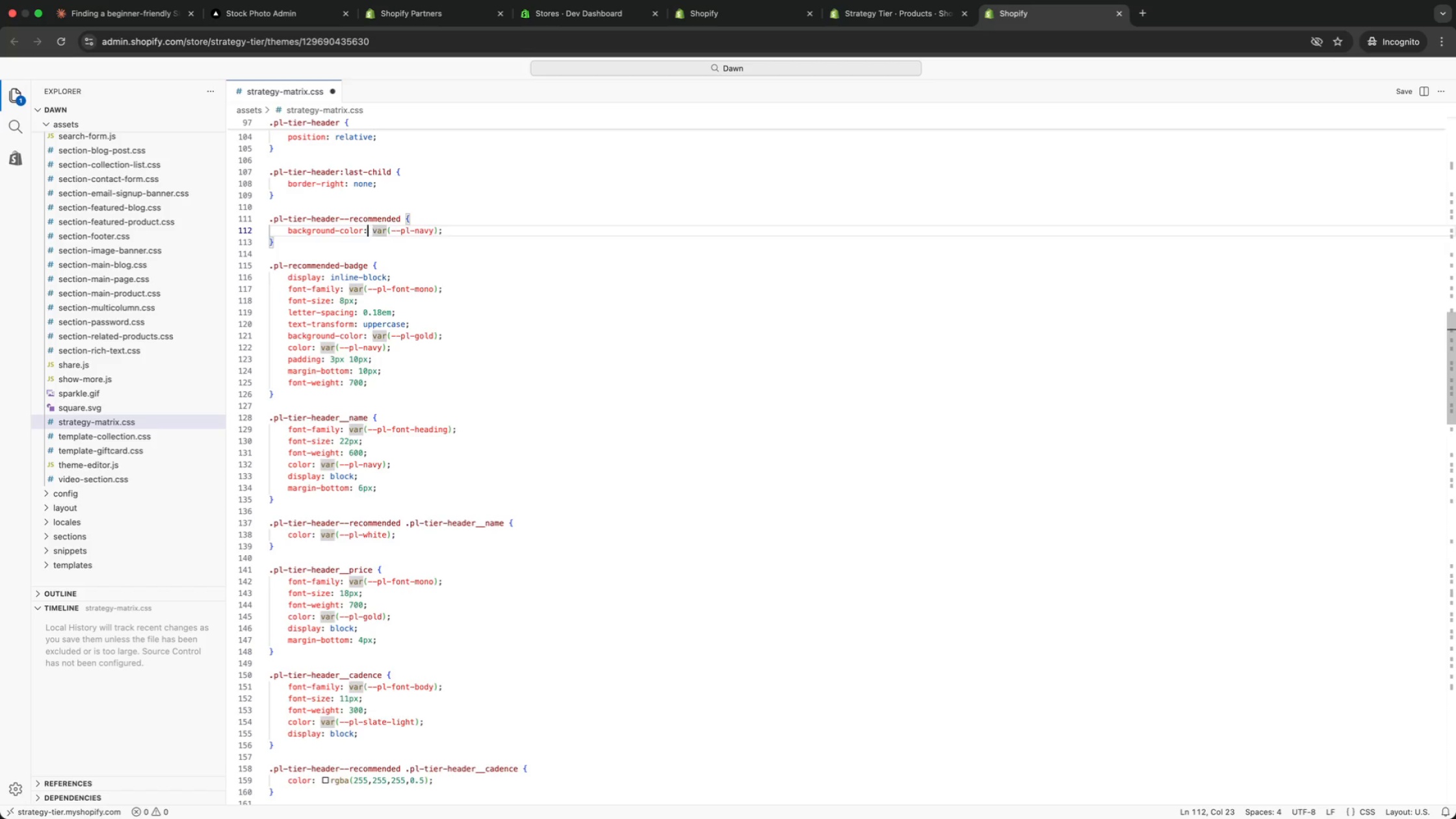 
key(ArrowLeft)
 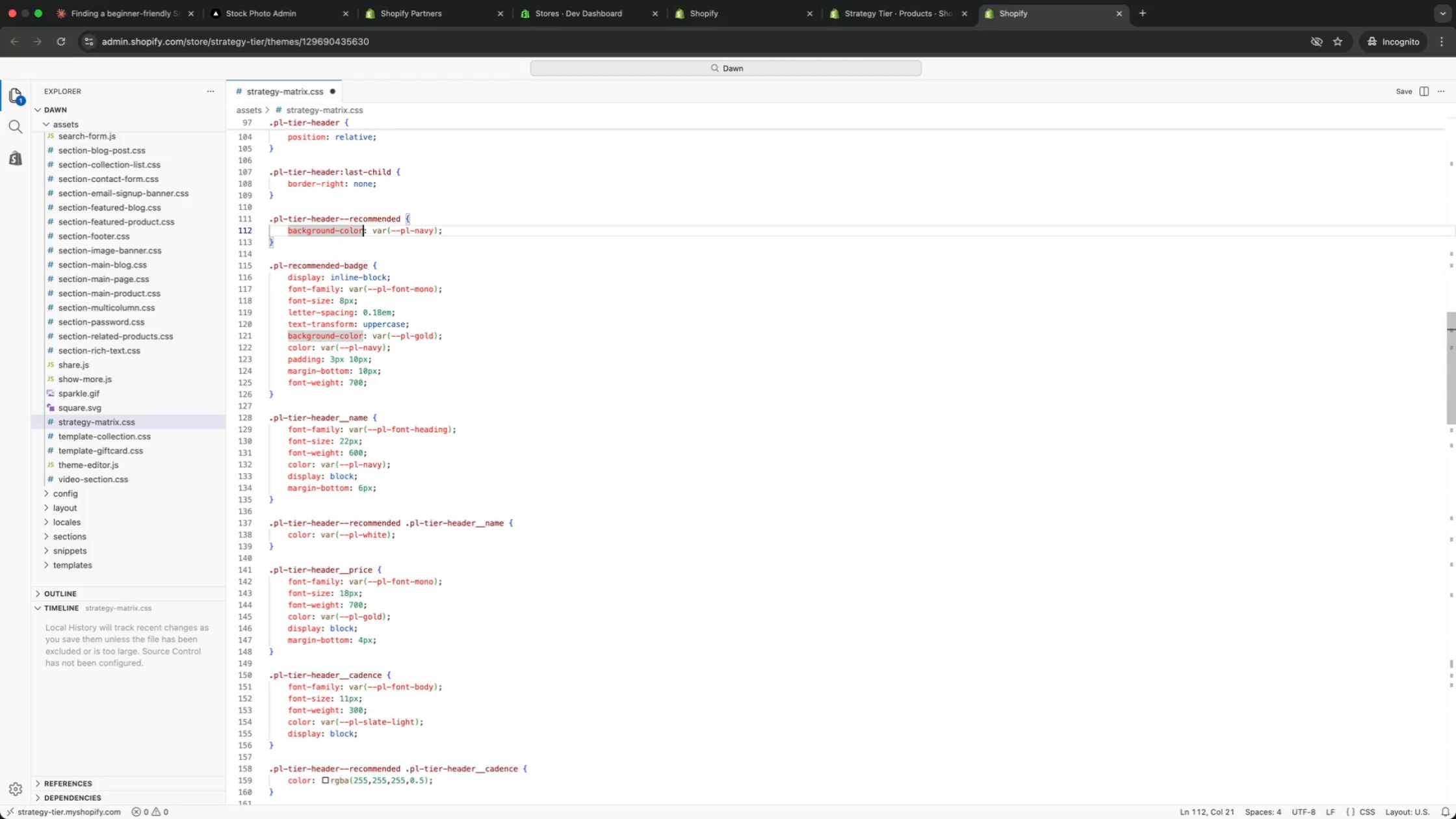 
key(ArrowLeft)
 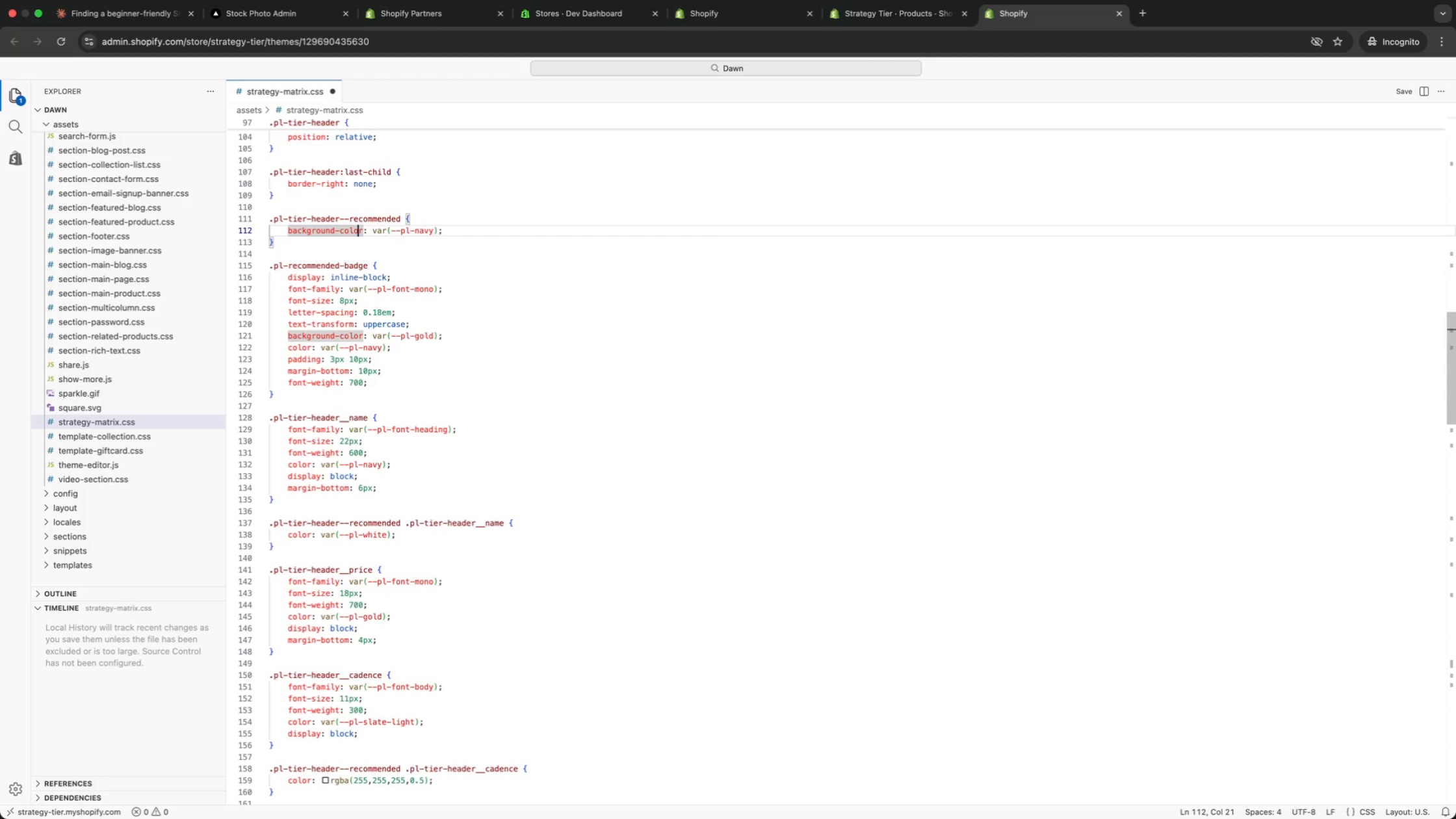 
key(ArrowLeft)
 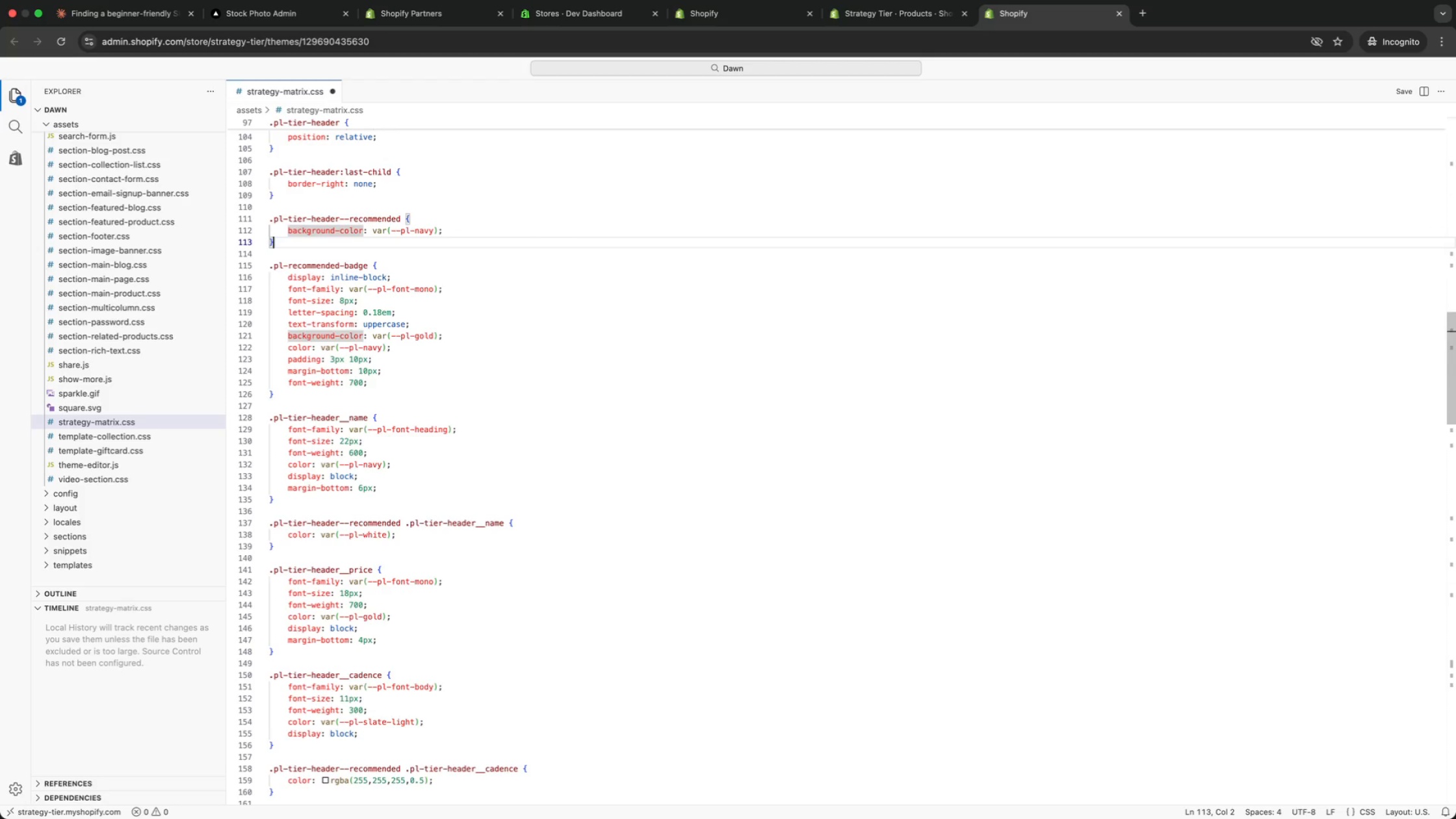 
key(ArrowDown)
 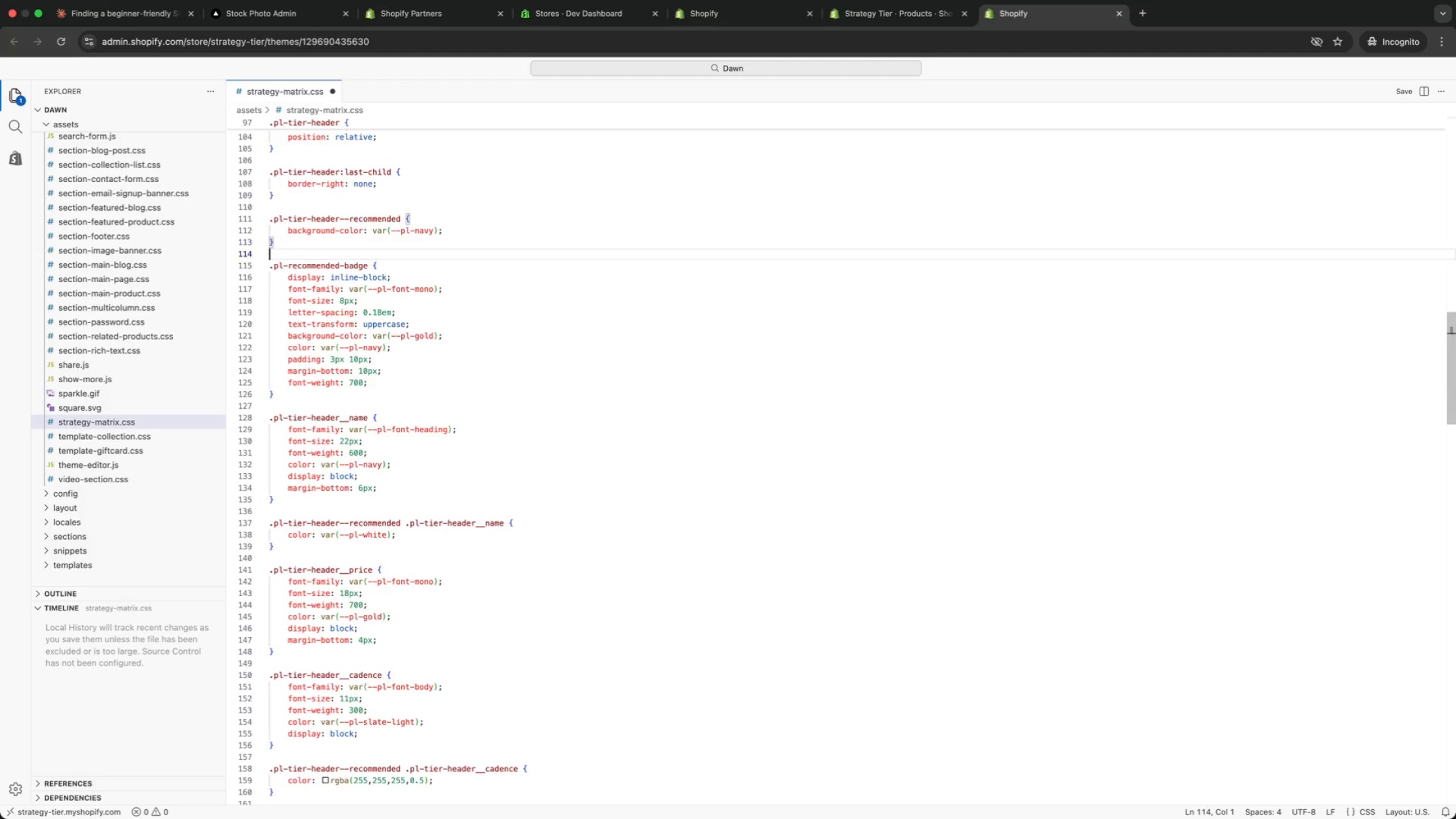 
key(ArrowDown)
 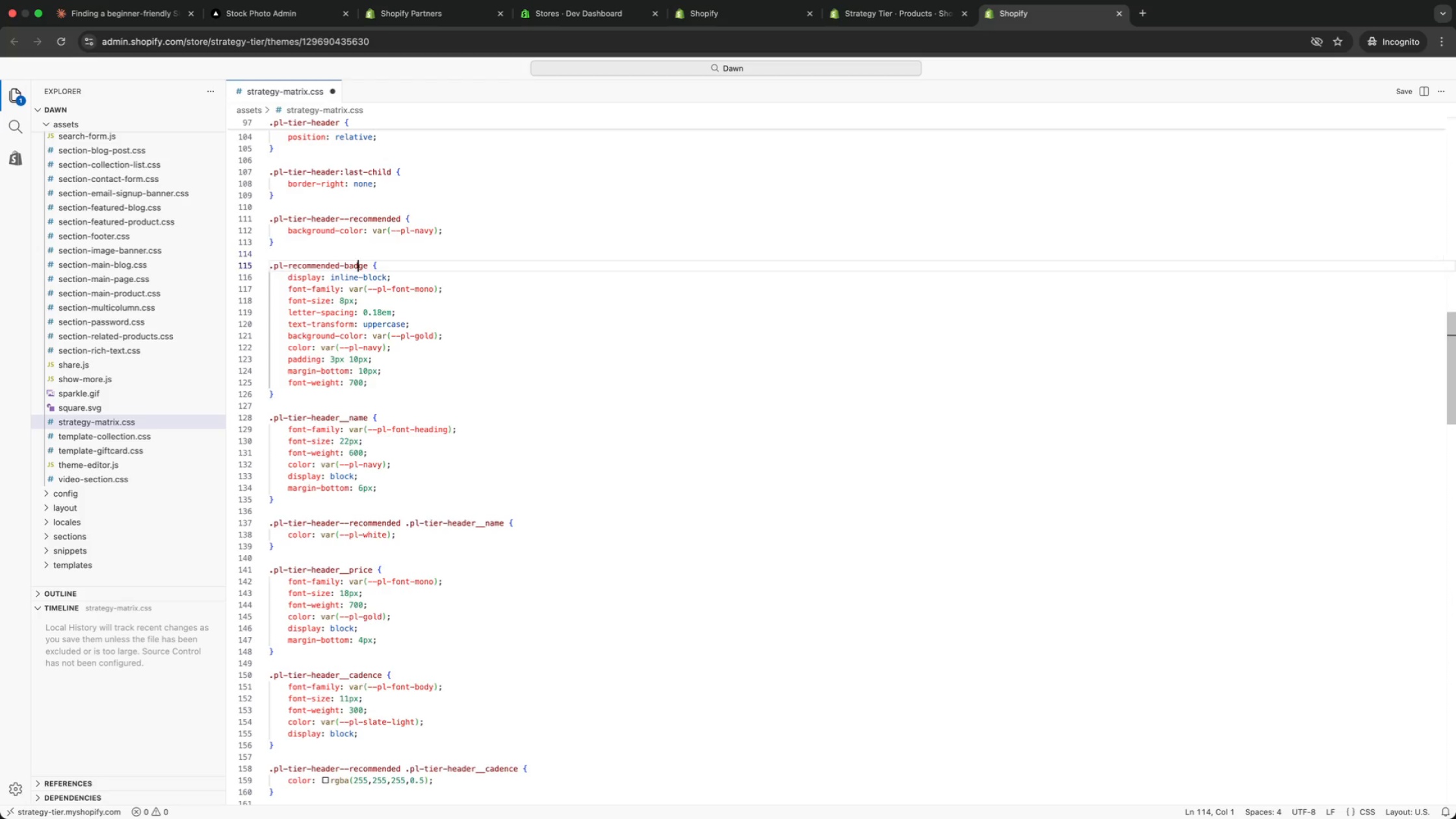 
key(ArrowDown)
 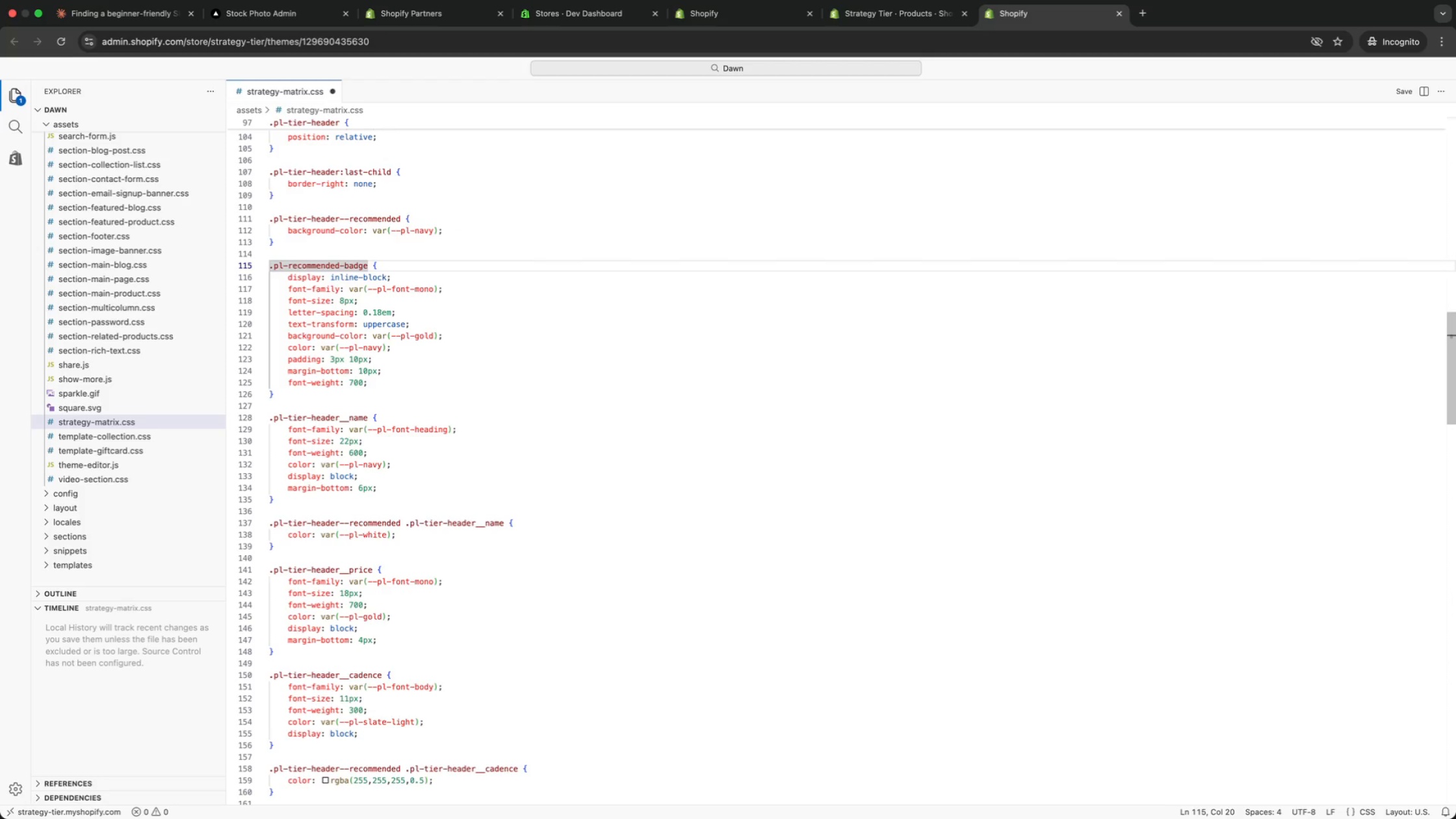 
key(ArrowUp)
 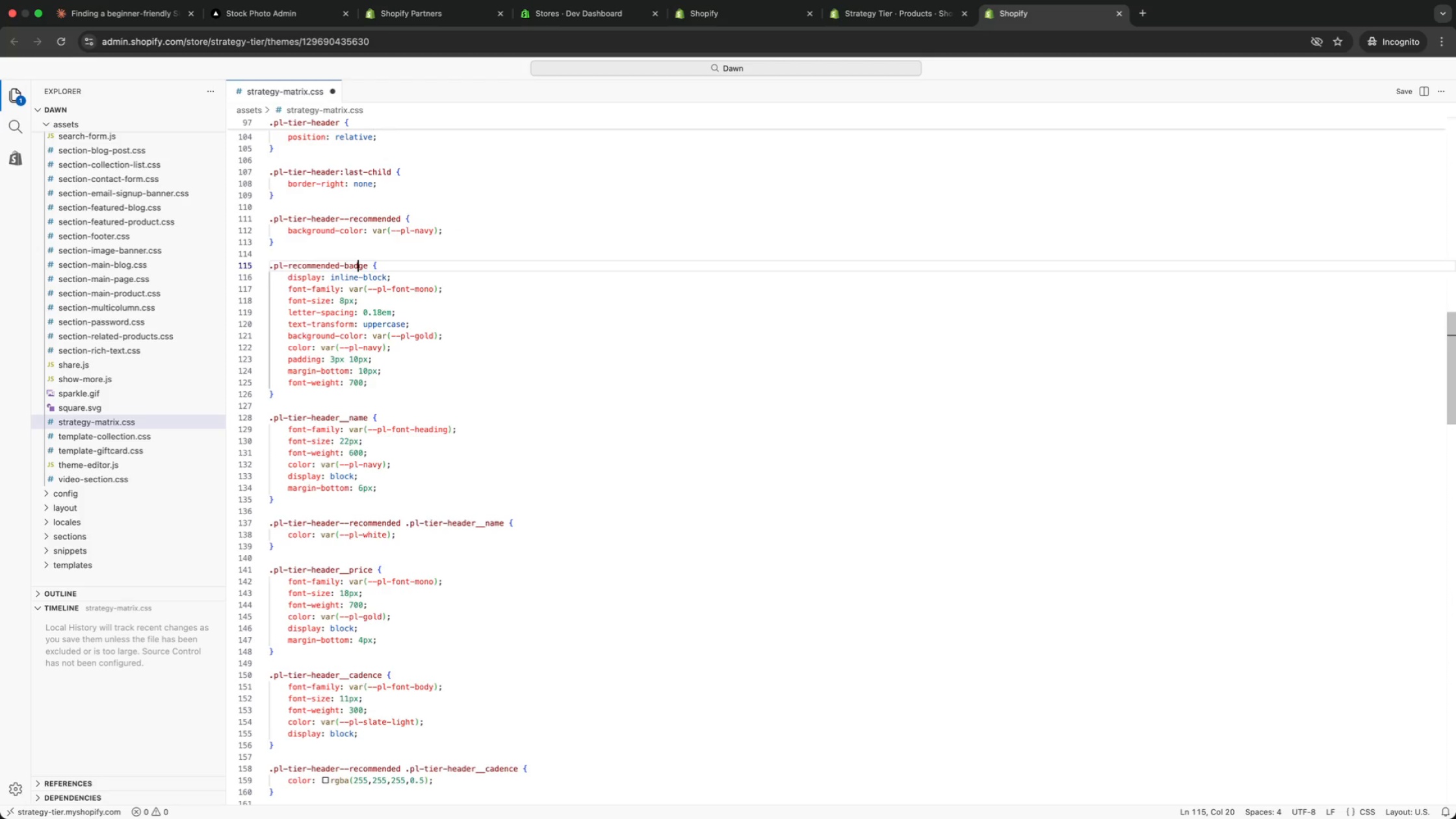 
key(ArrowDown)
 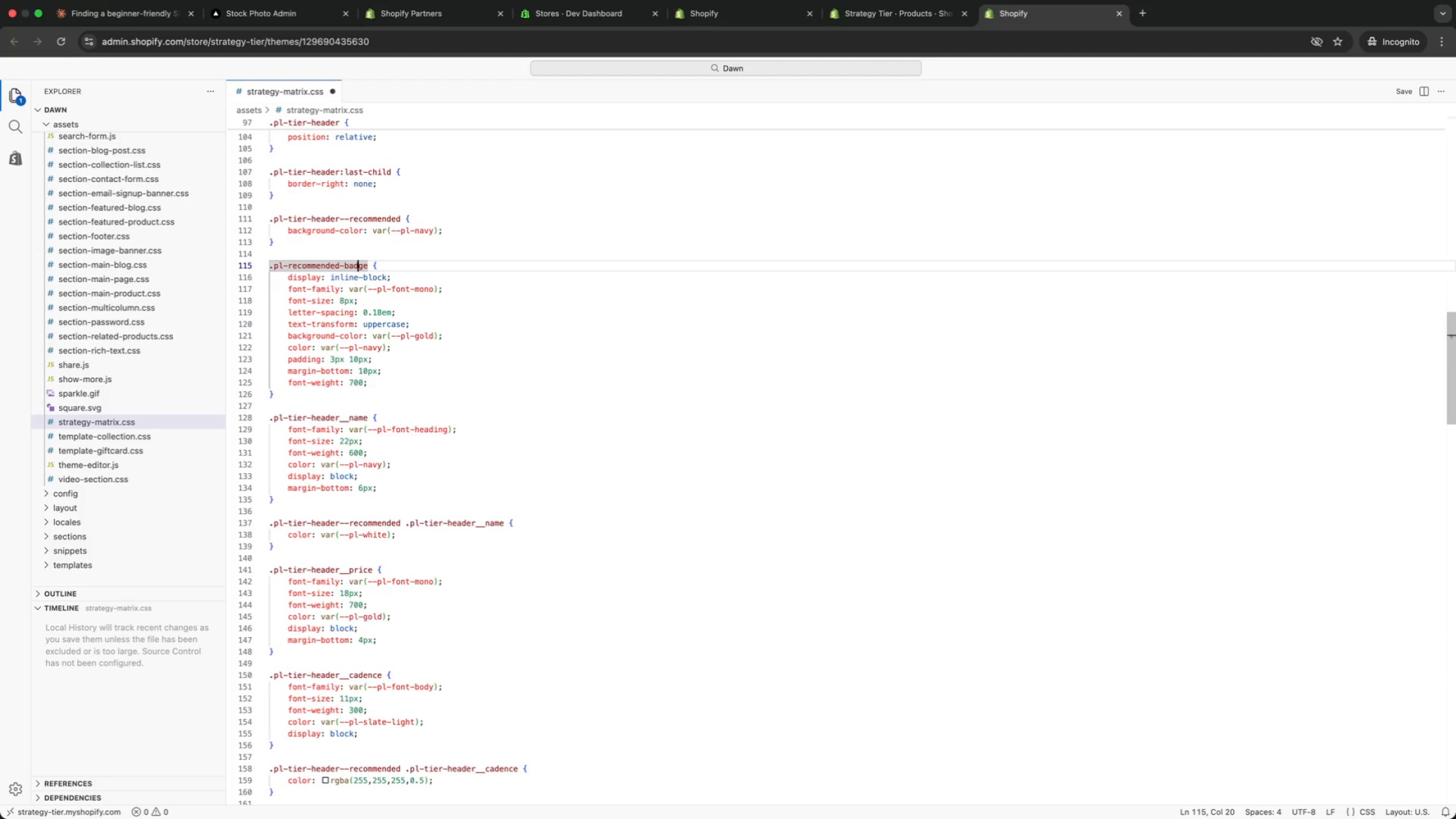 
key(ArrowDown)
 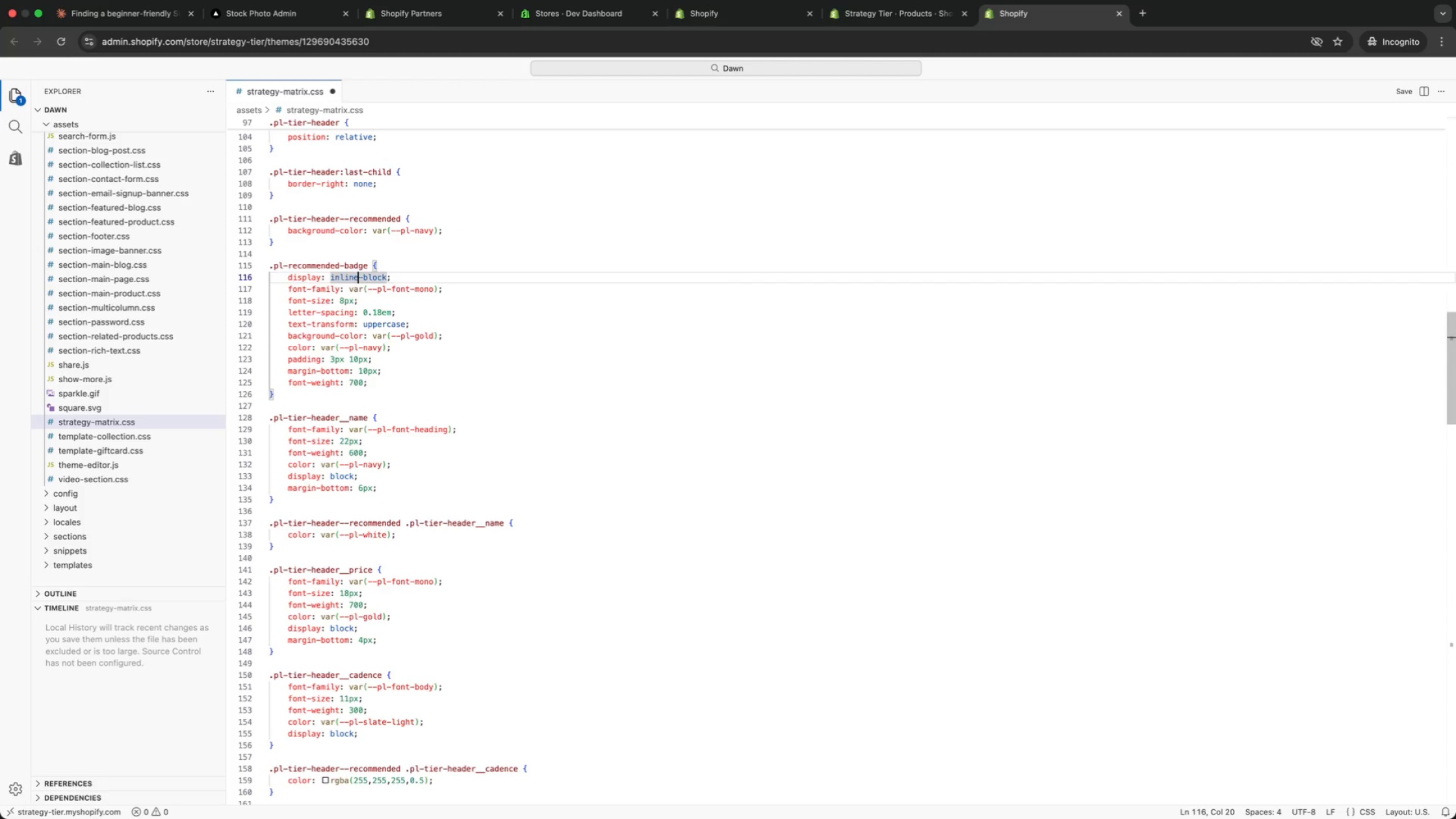 
key(ArrowLeft)
 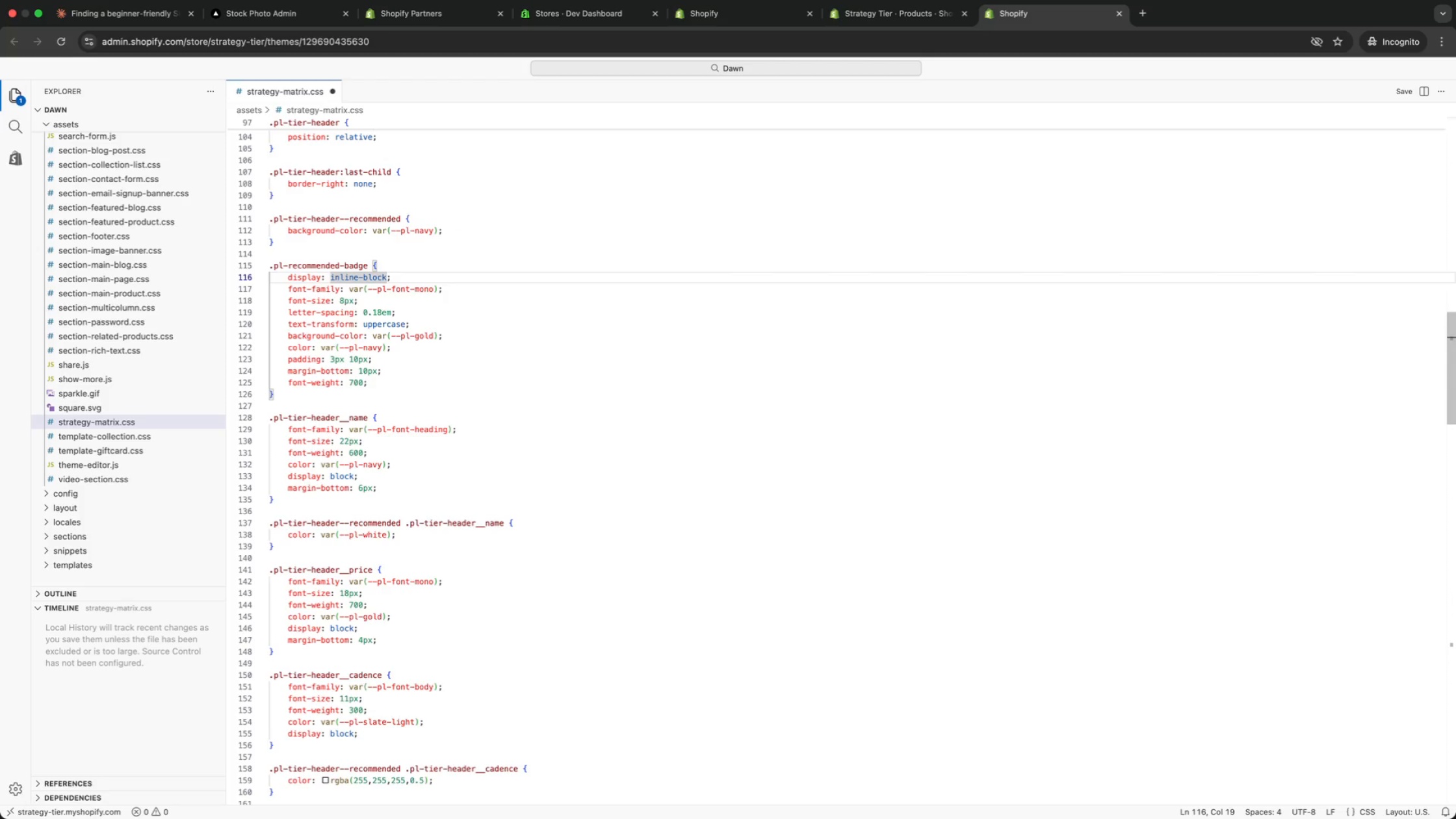 
key(ArrowLeft)
 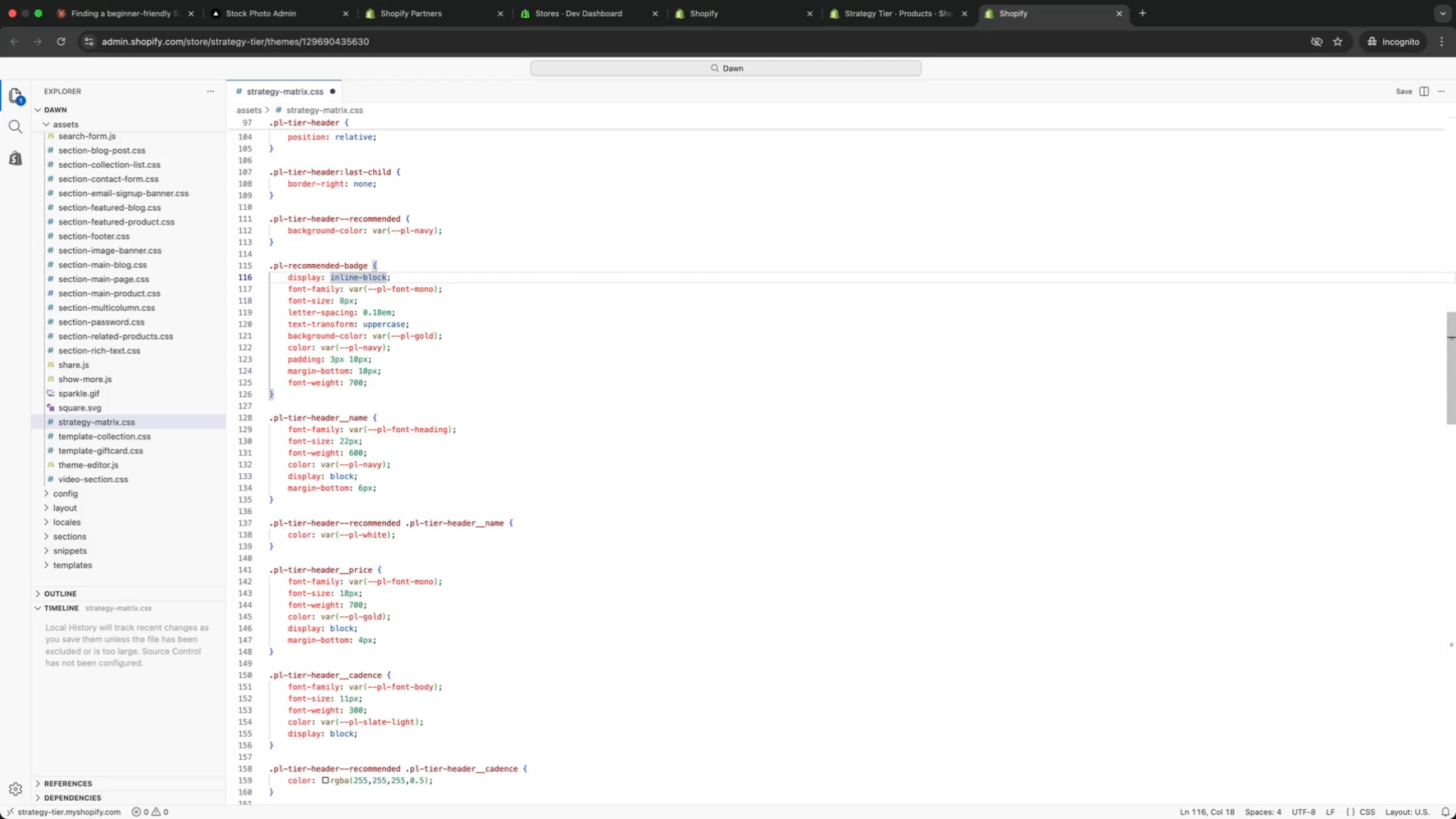 
key(ArrowLeft)
 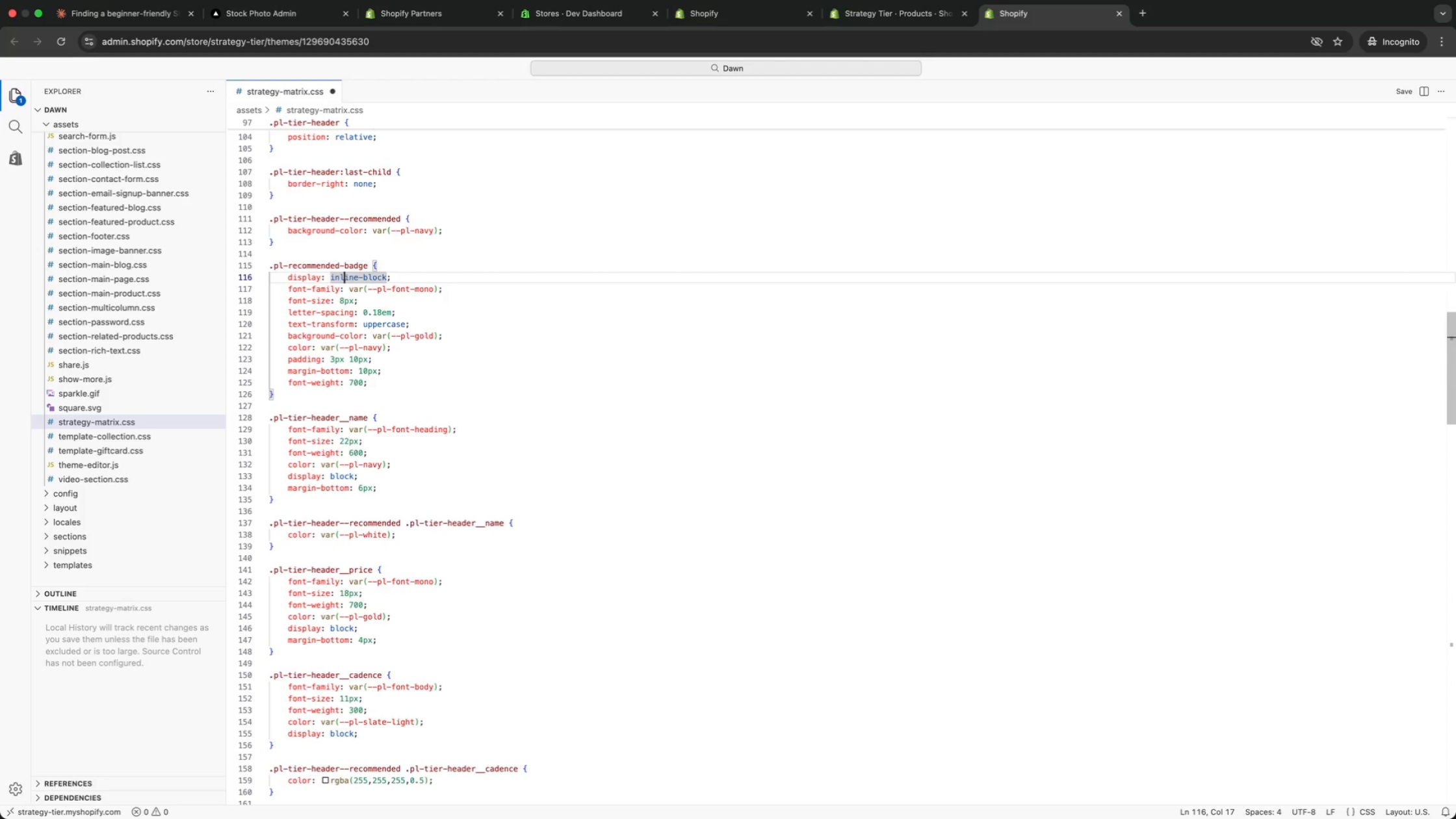 
key(ArrowLeft)
 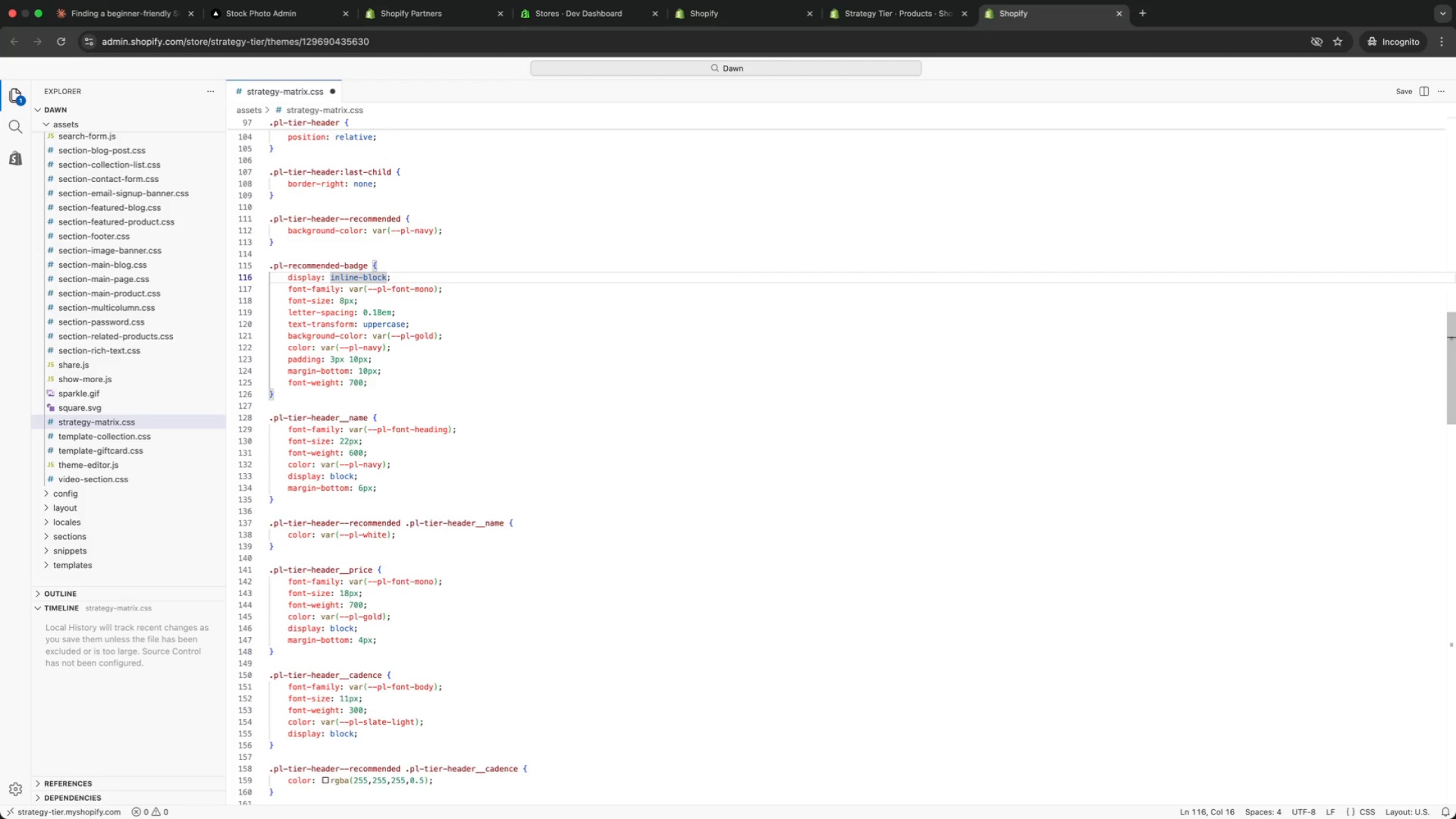 
key(ArrowLeft)
 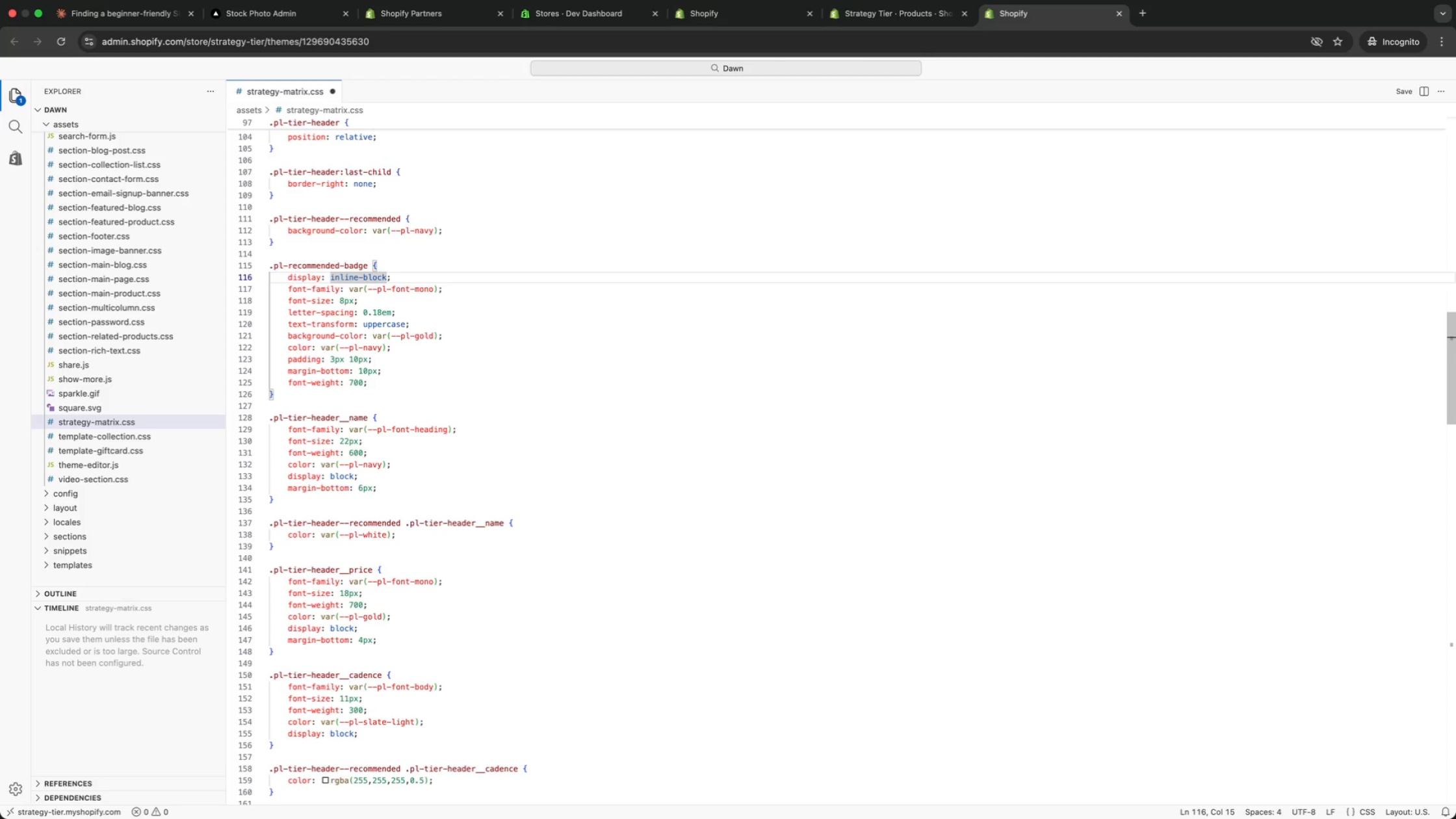 
key(ArrowLeft)
 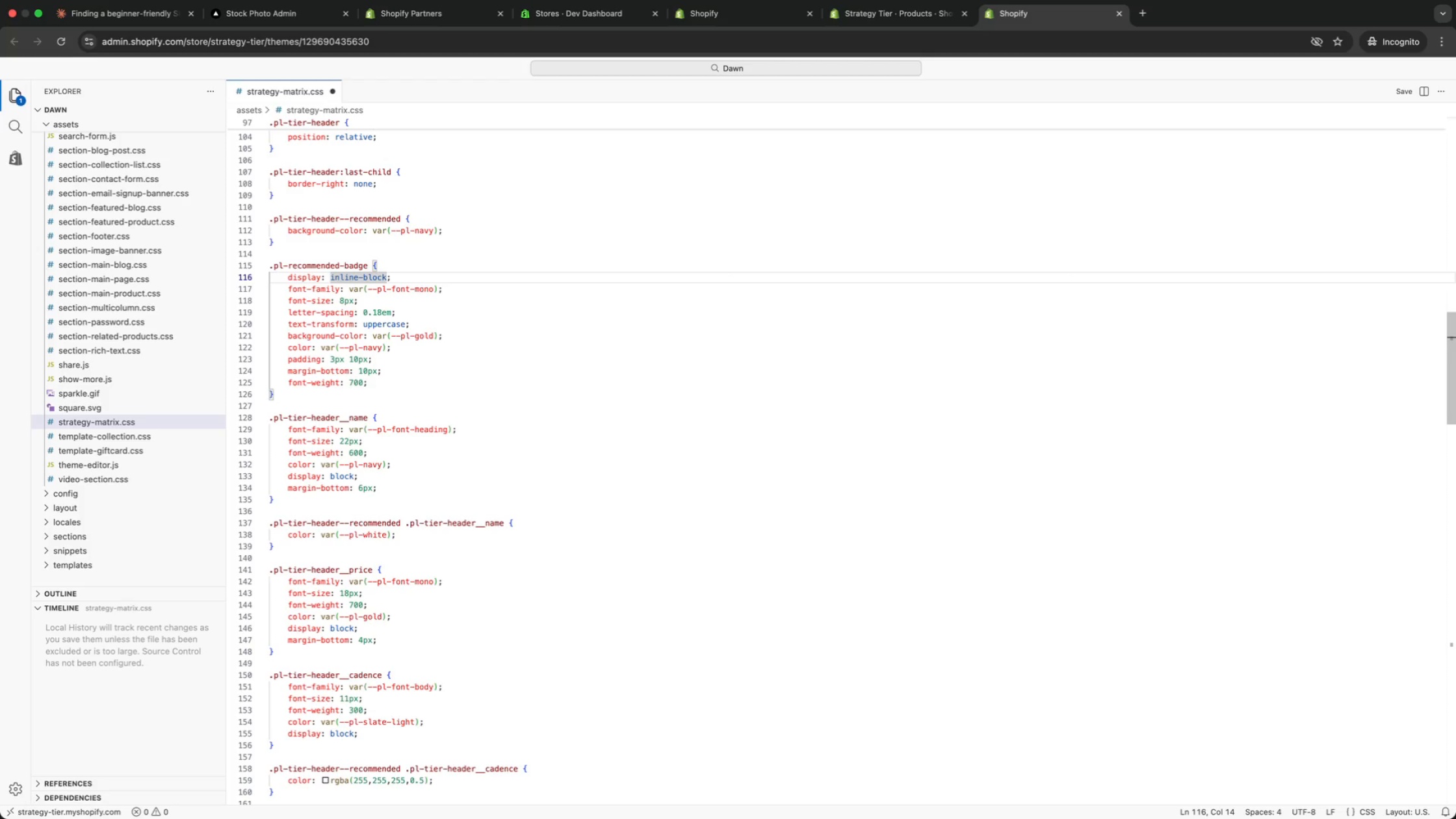 
key(ArrowLeft)
 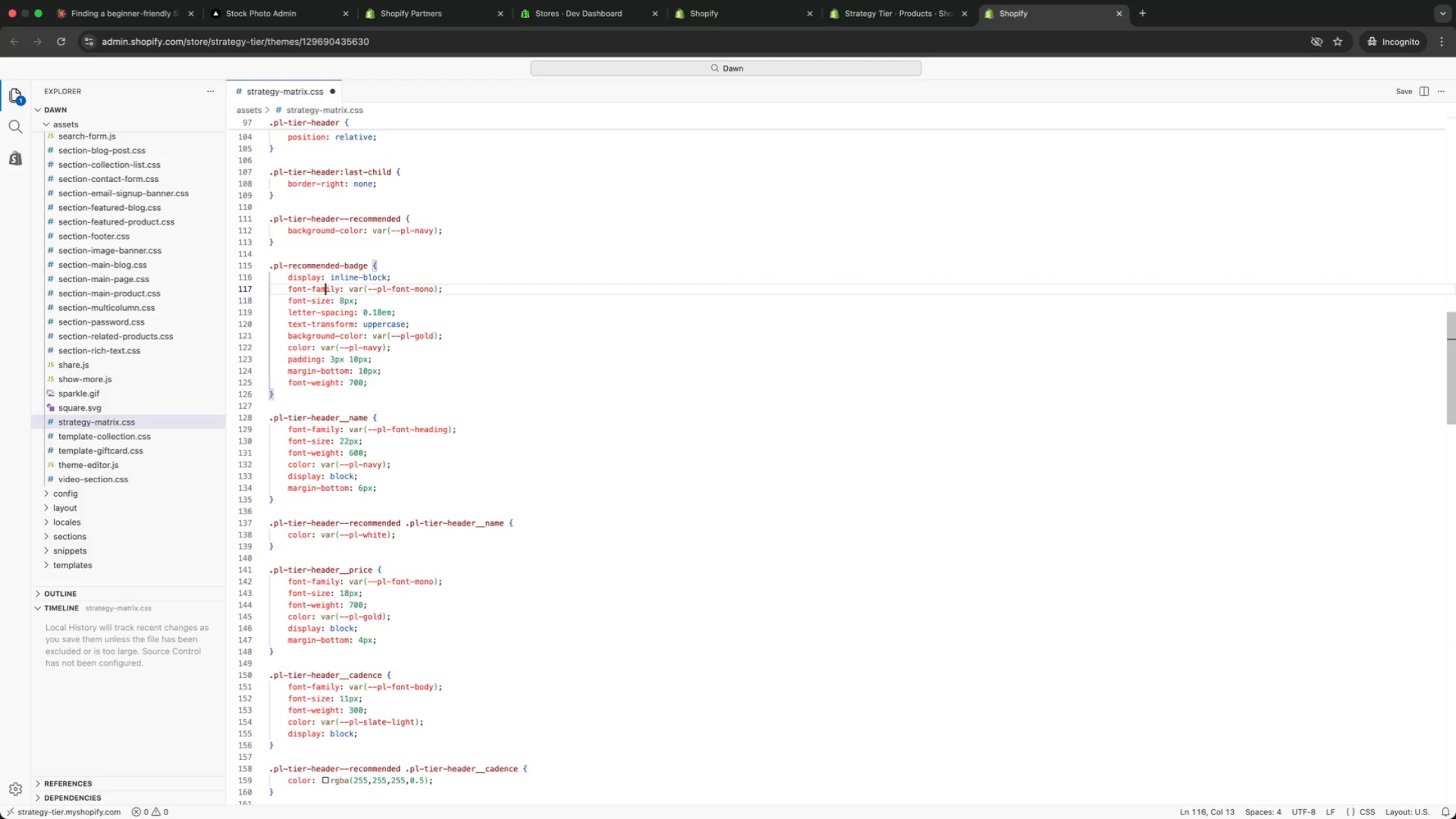 
key(ArrowDown)
 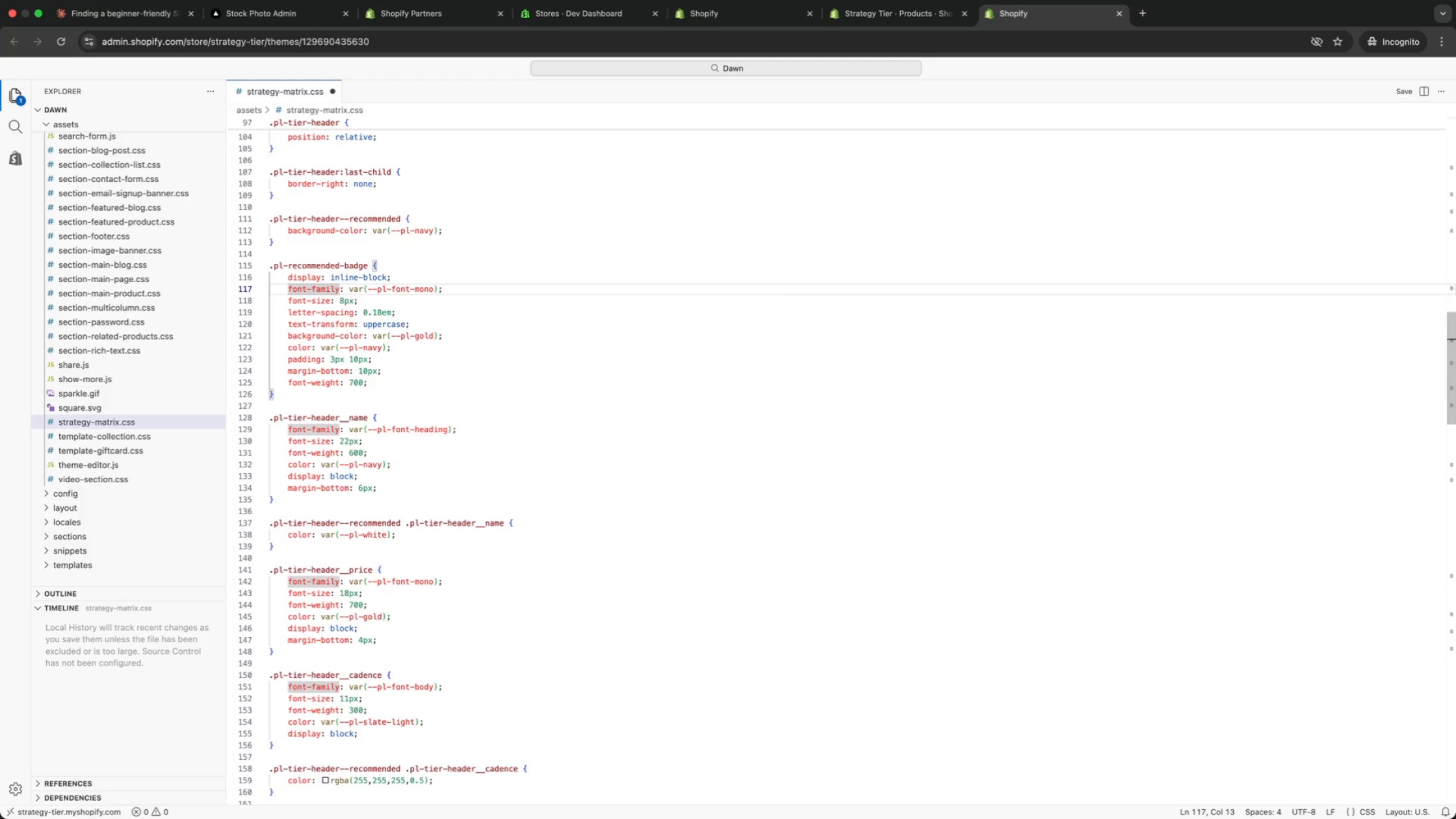 
key(ArrowRight)
 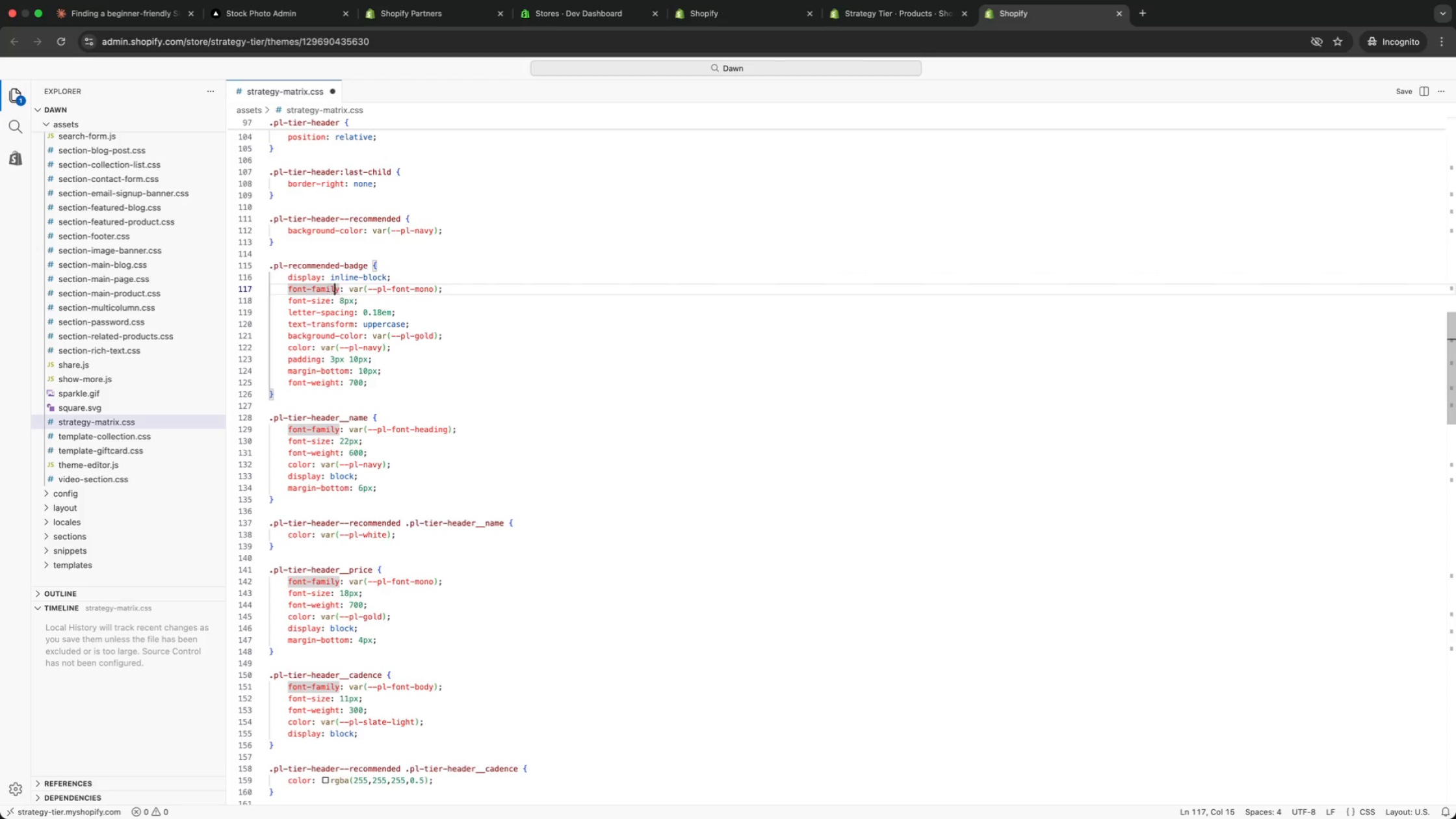 
key(ArrowRight)
 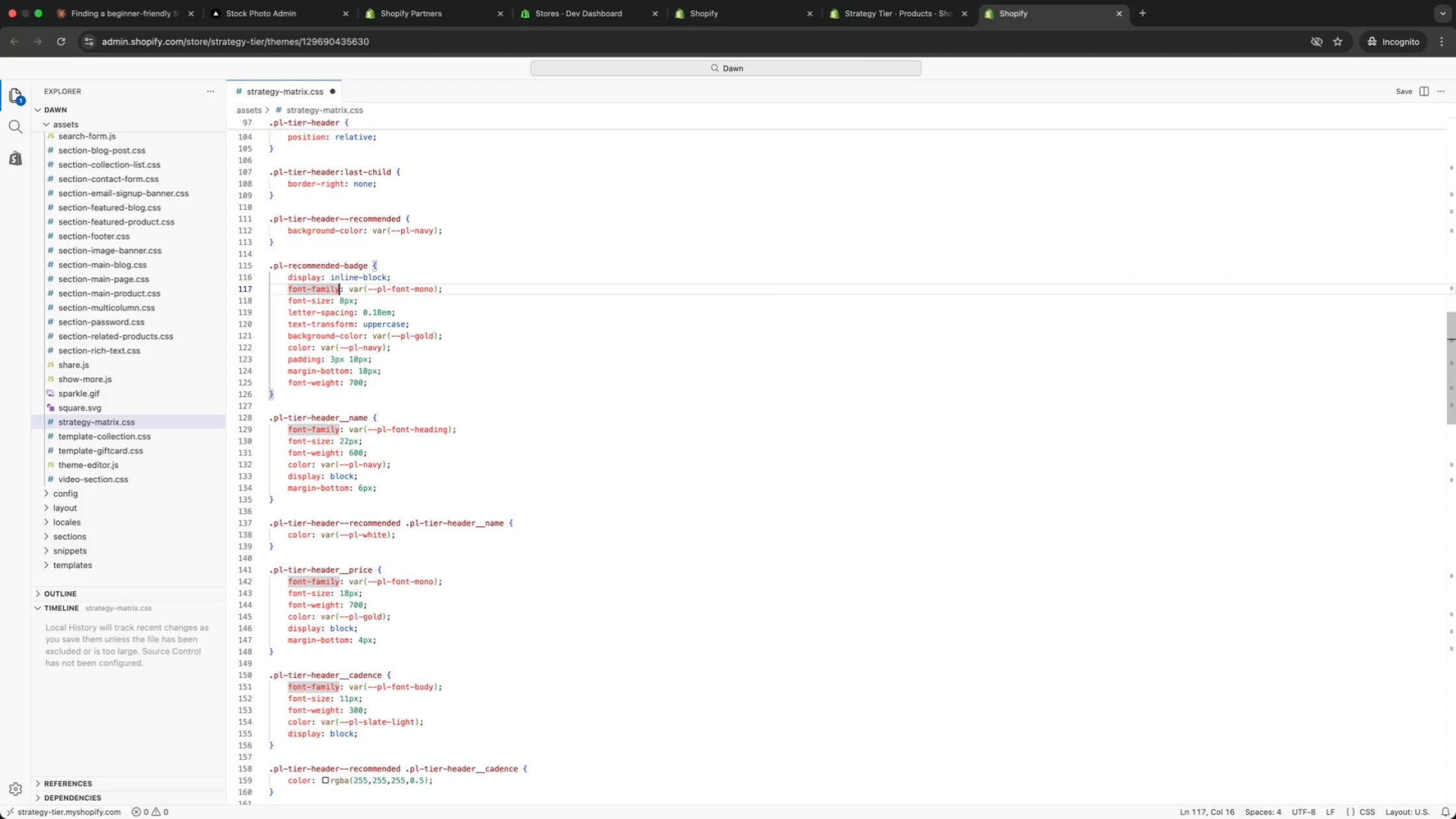 
key(ArrowRight)
 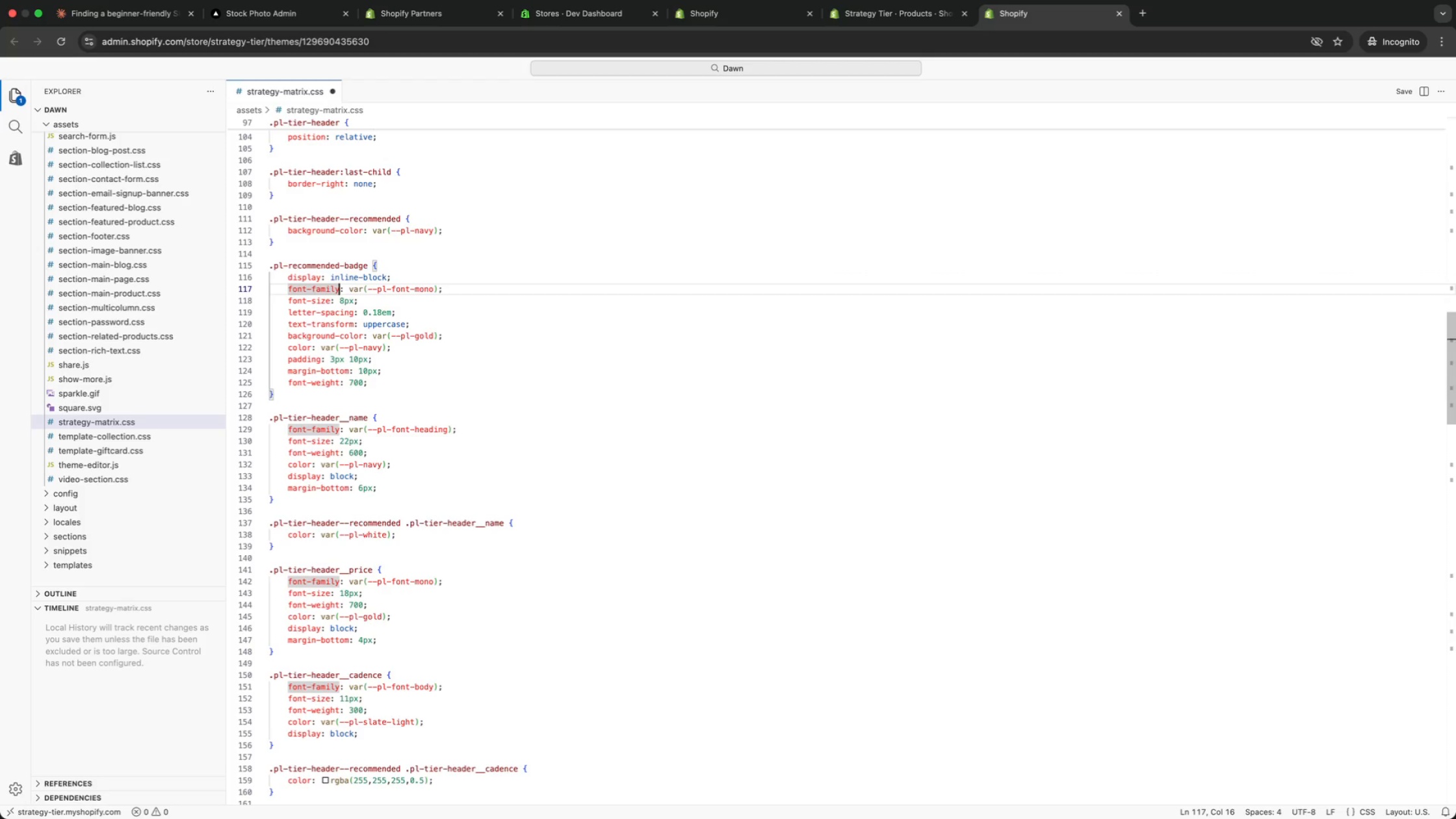 
key(ArrowRight)
 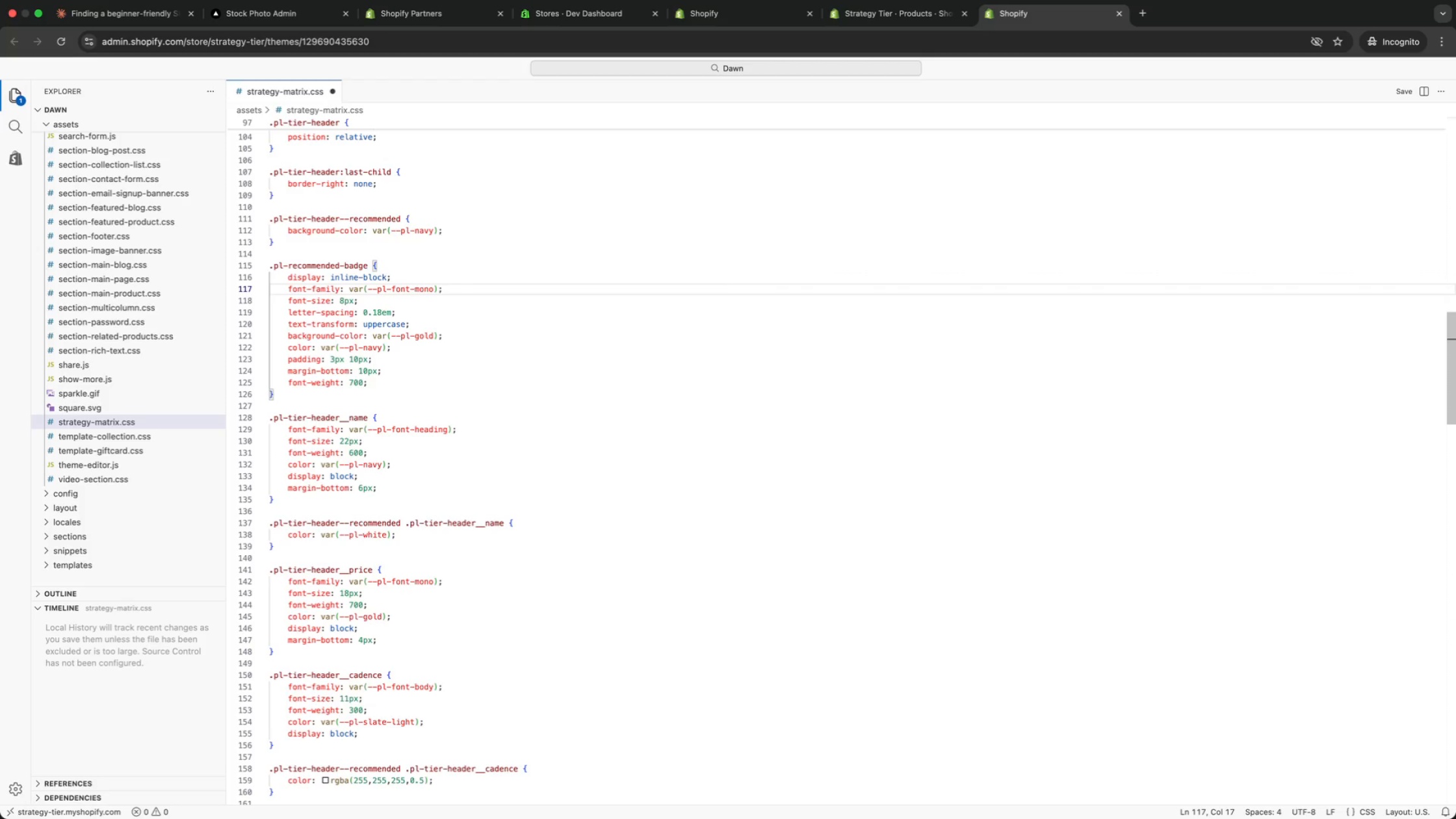 
key(ArrowLeft)
 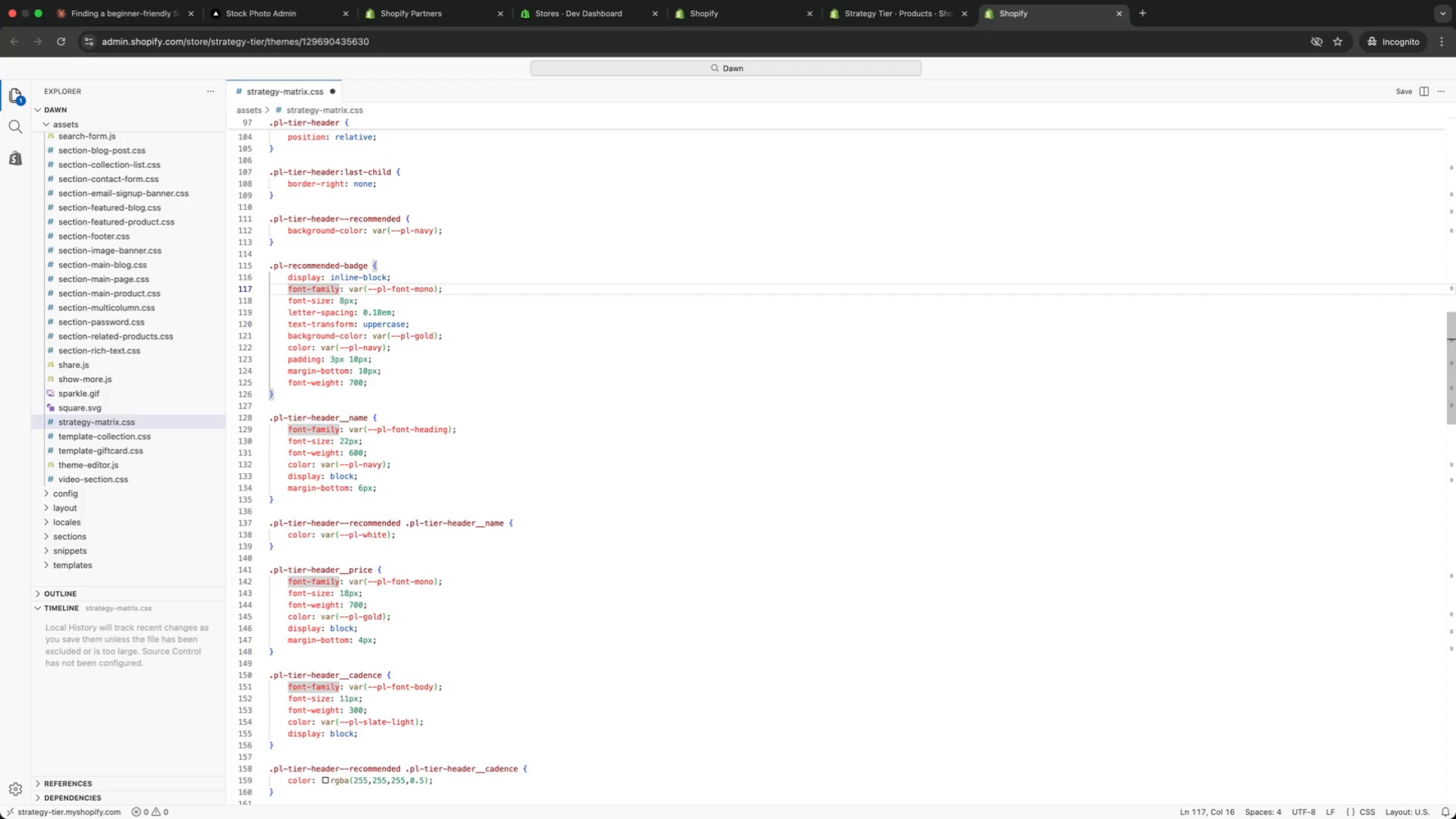 
key(ArrowLeft)
 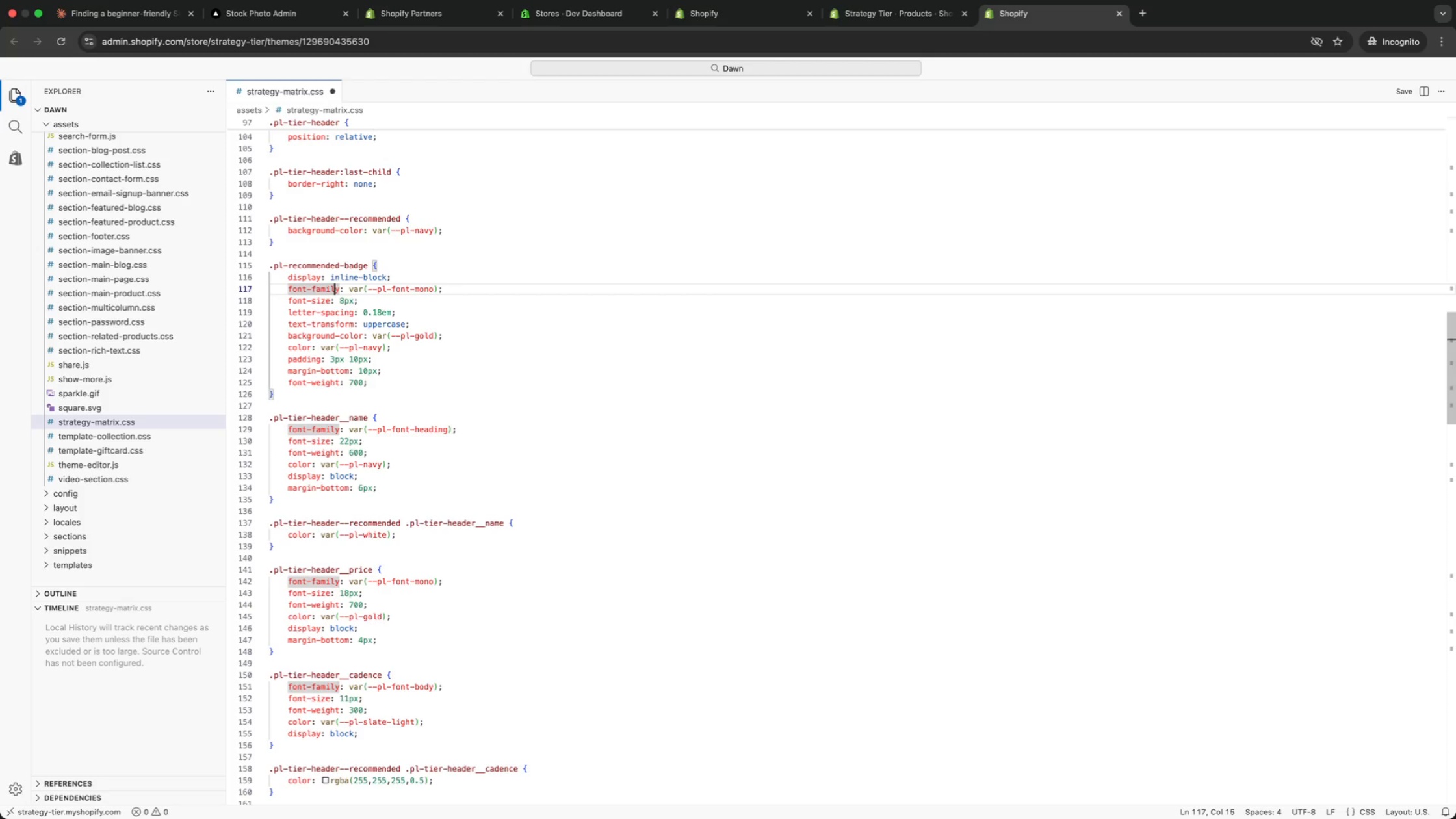 
key(ArrowRight)
 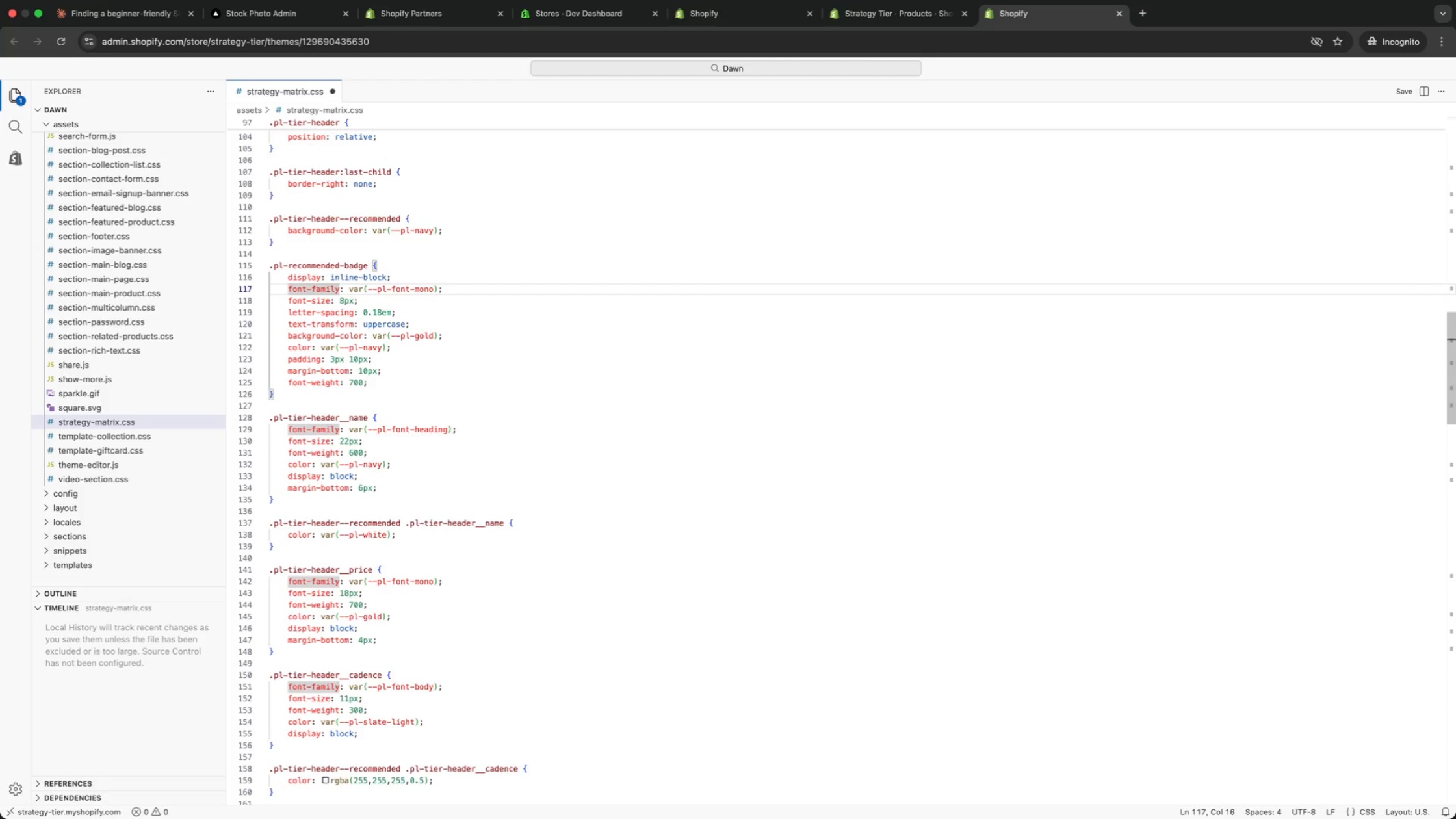 
key(ArrowDown)
 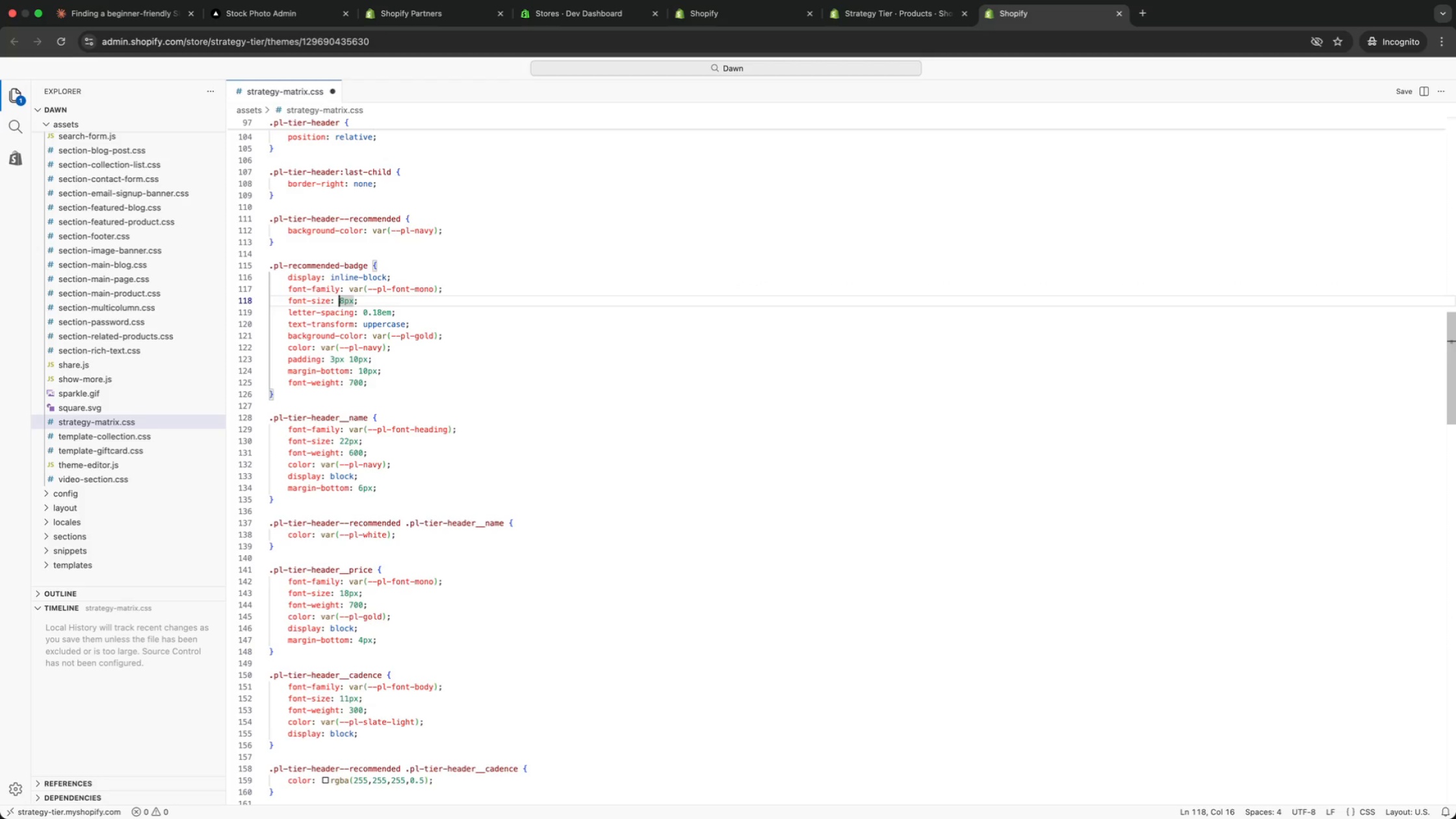 
key(ArrowDown)
 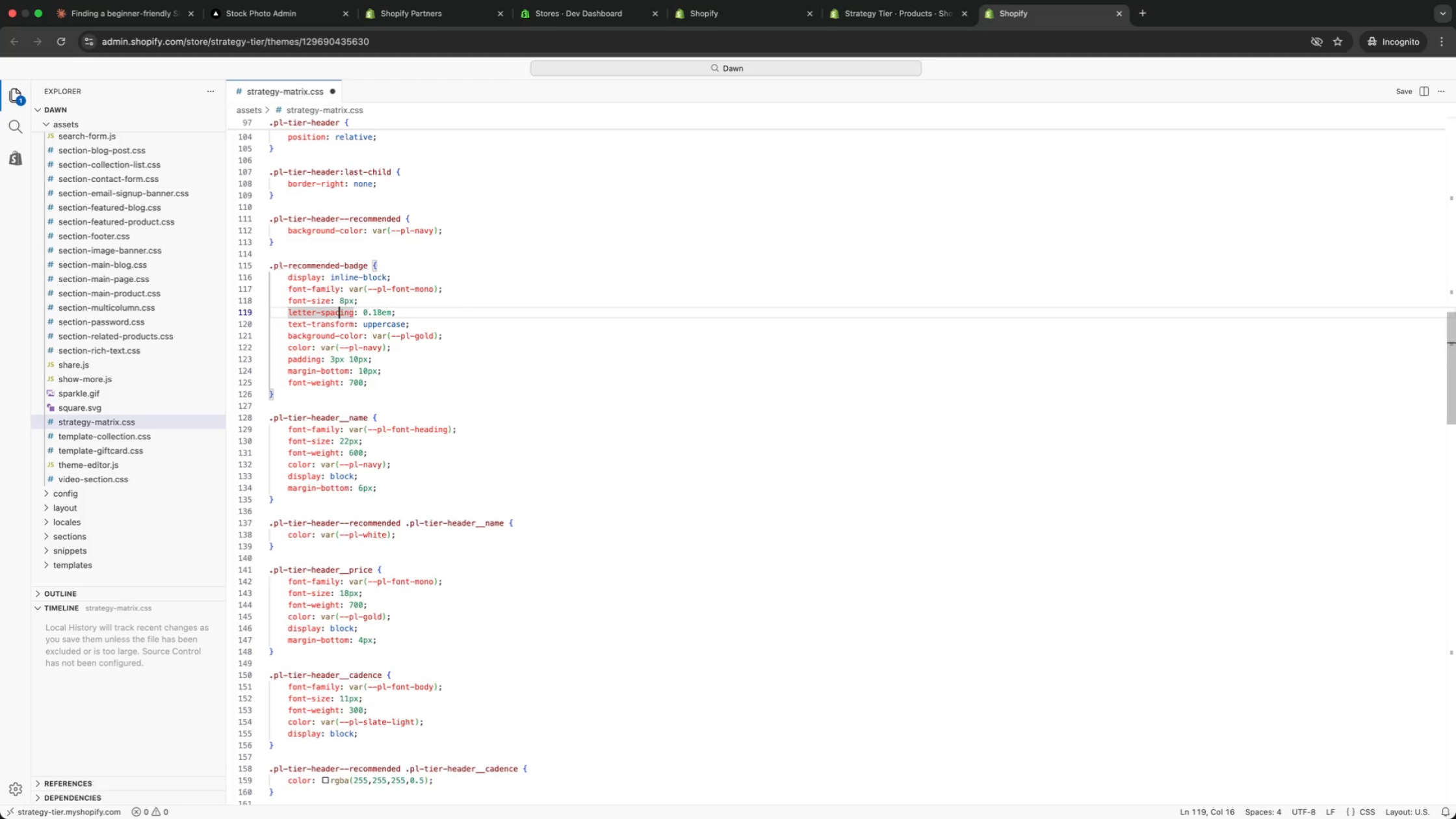 
key(ArrowUp)
 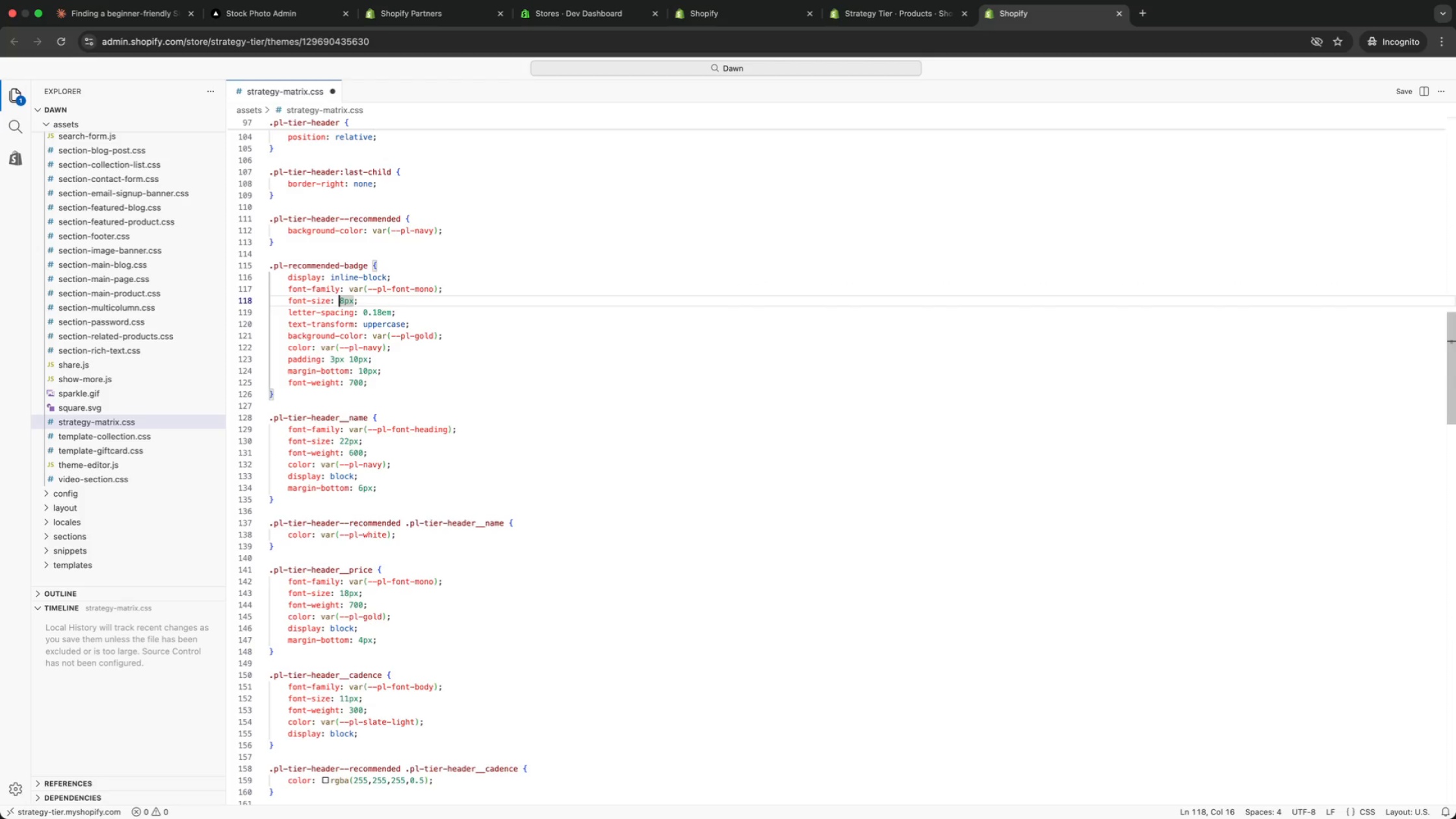 
key(ArrowDown)
 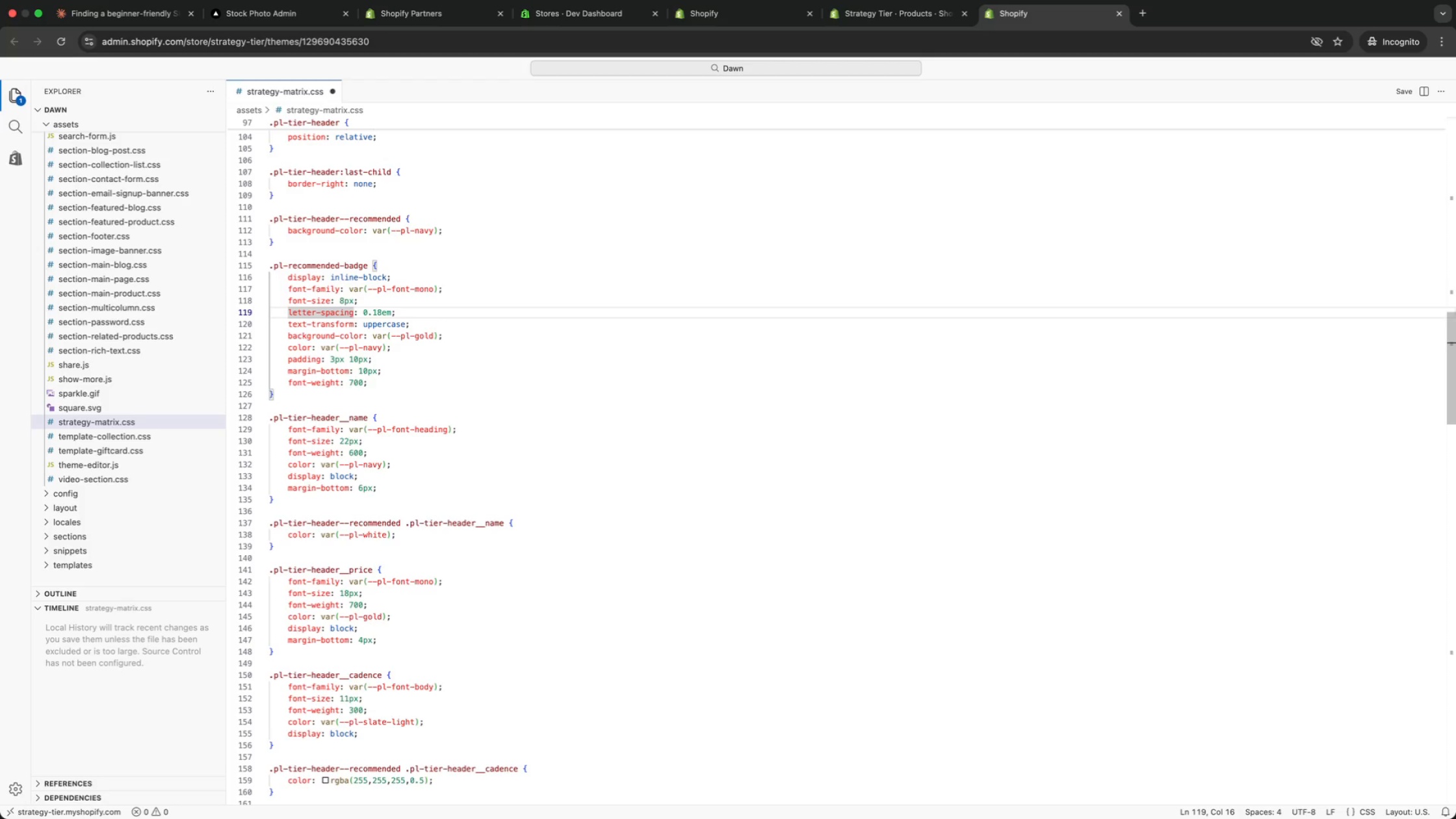 
key(ArrowDown)
 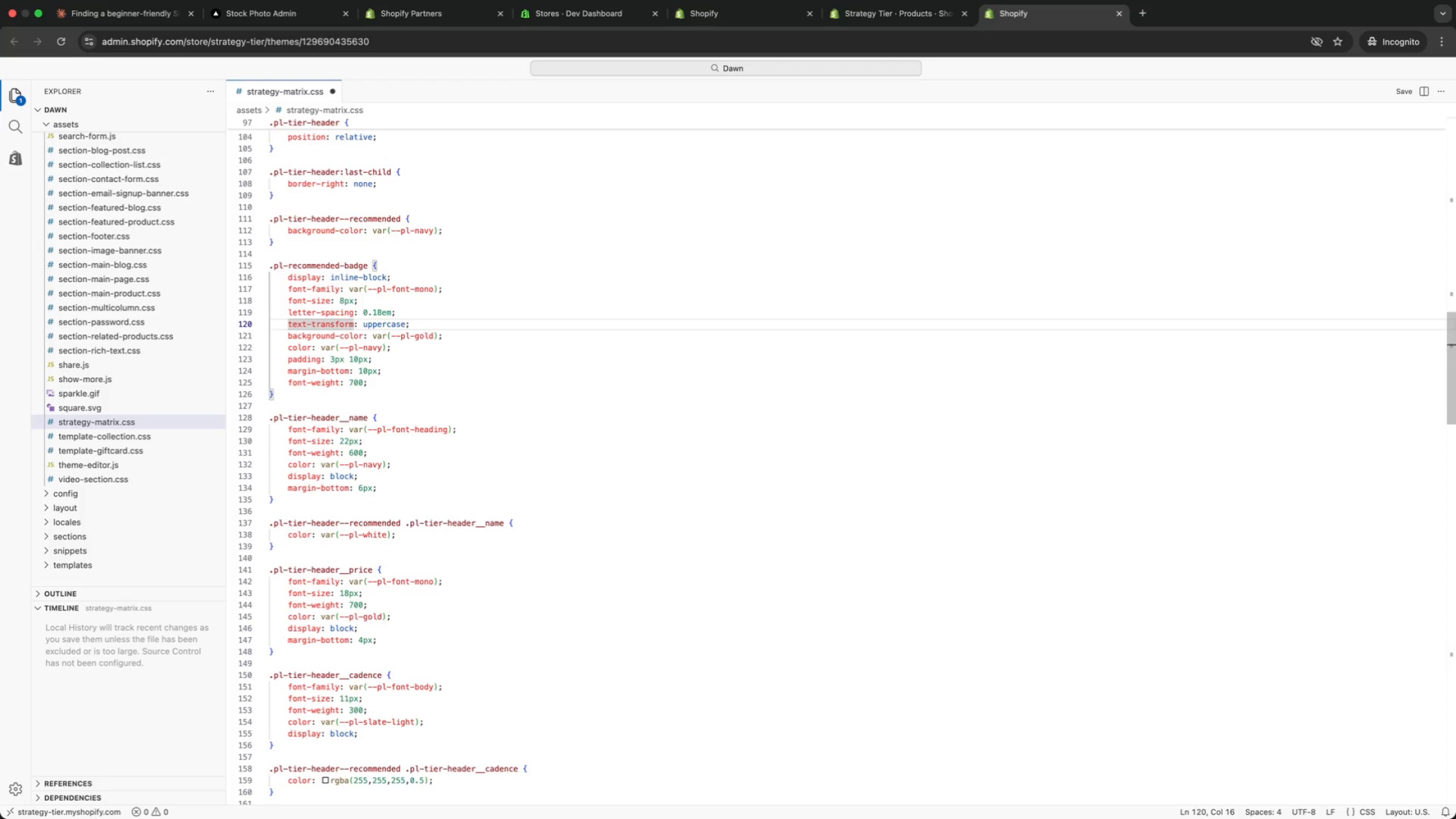 
key(ArrowUp)
 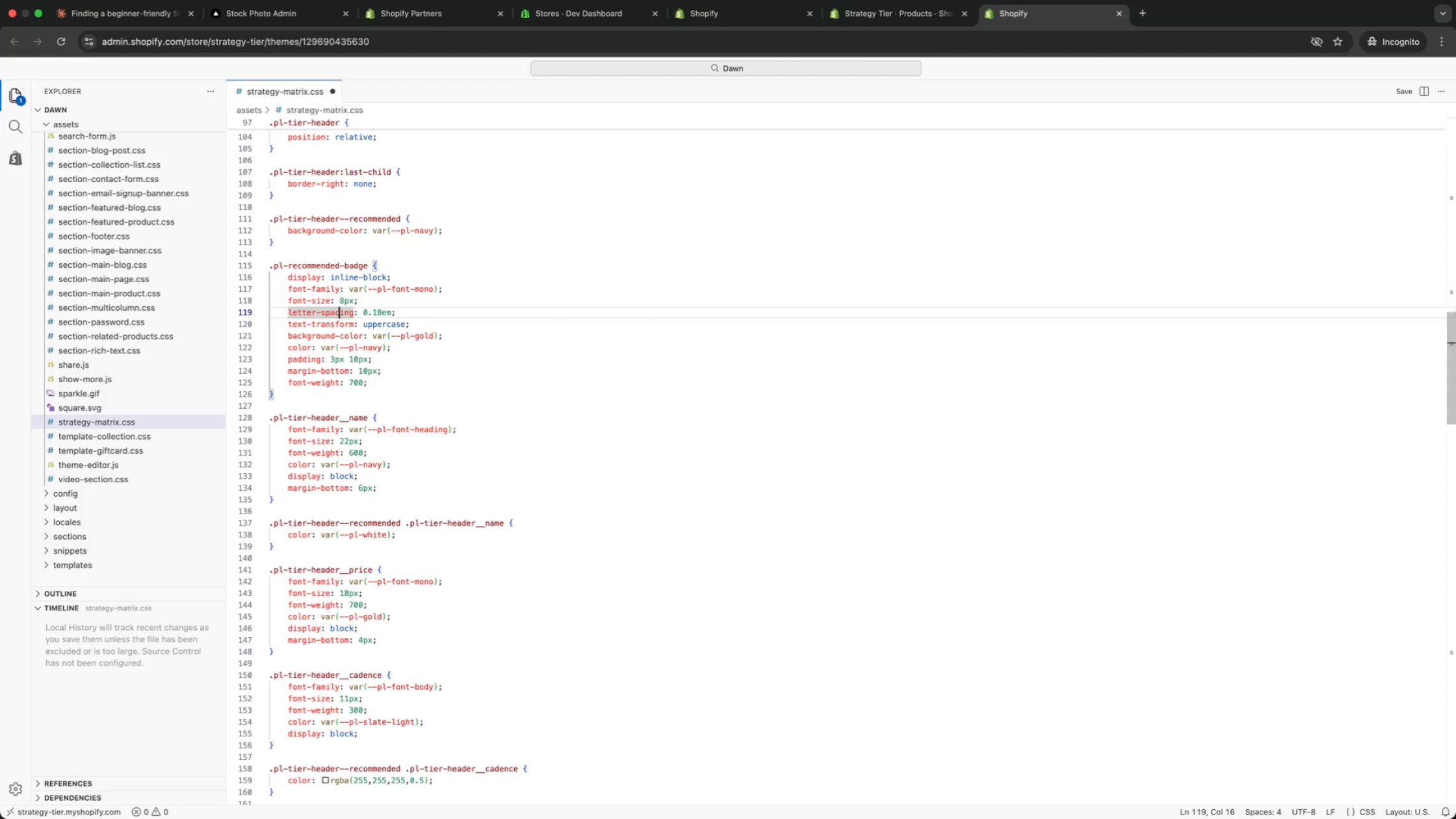 
key(ArrowDown)
 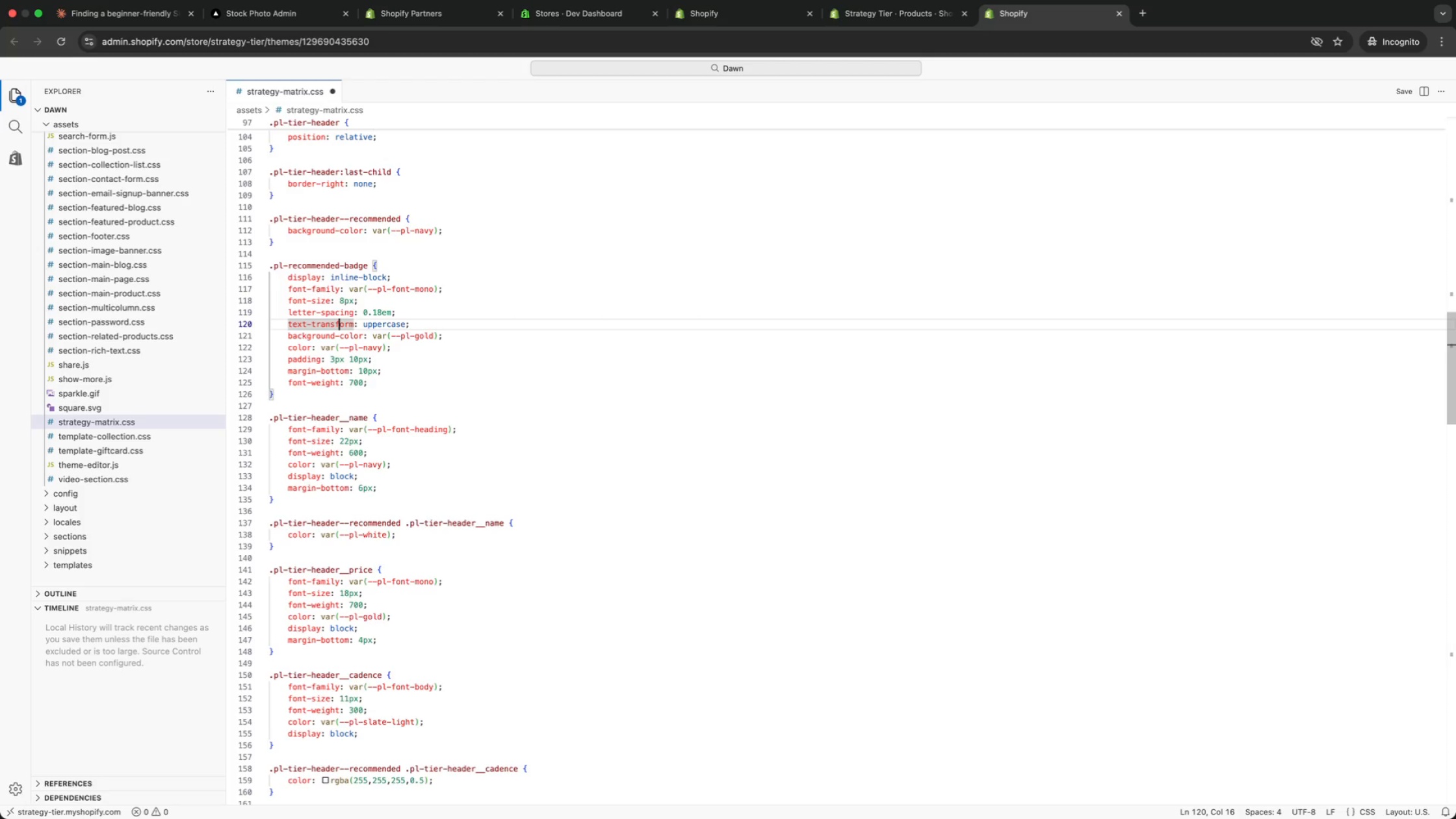 
key(ArrowUp)
 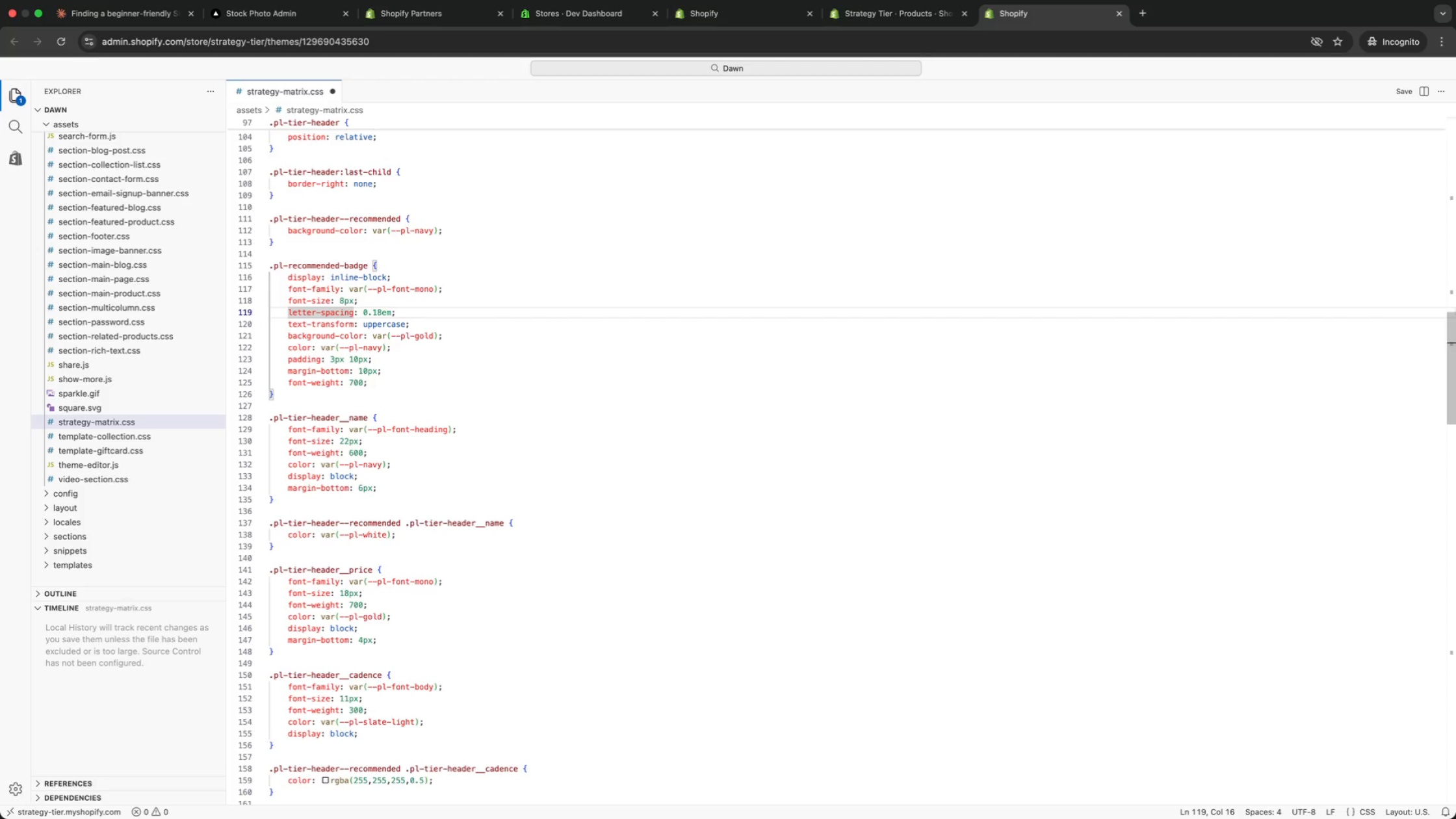 
key(ArrowUp)
 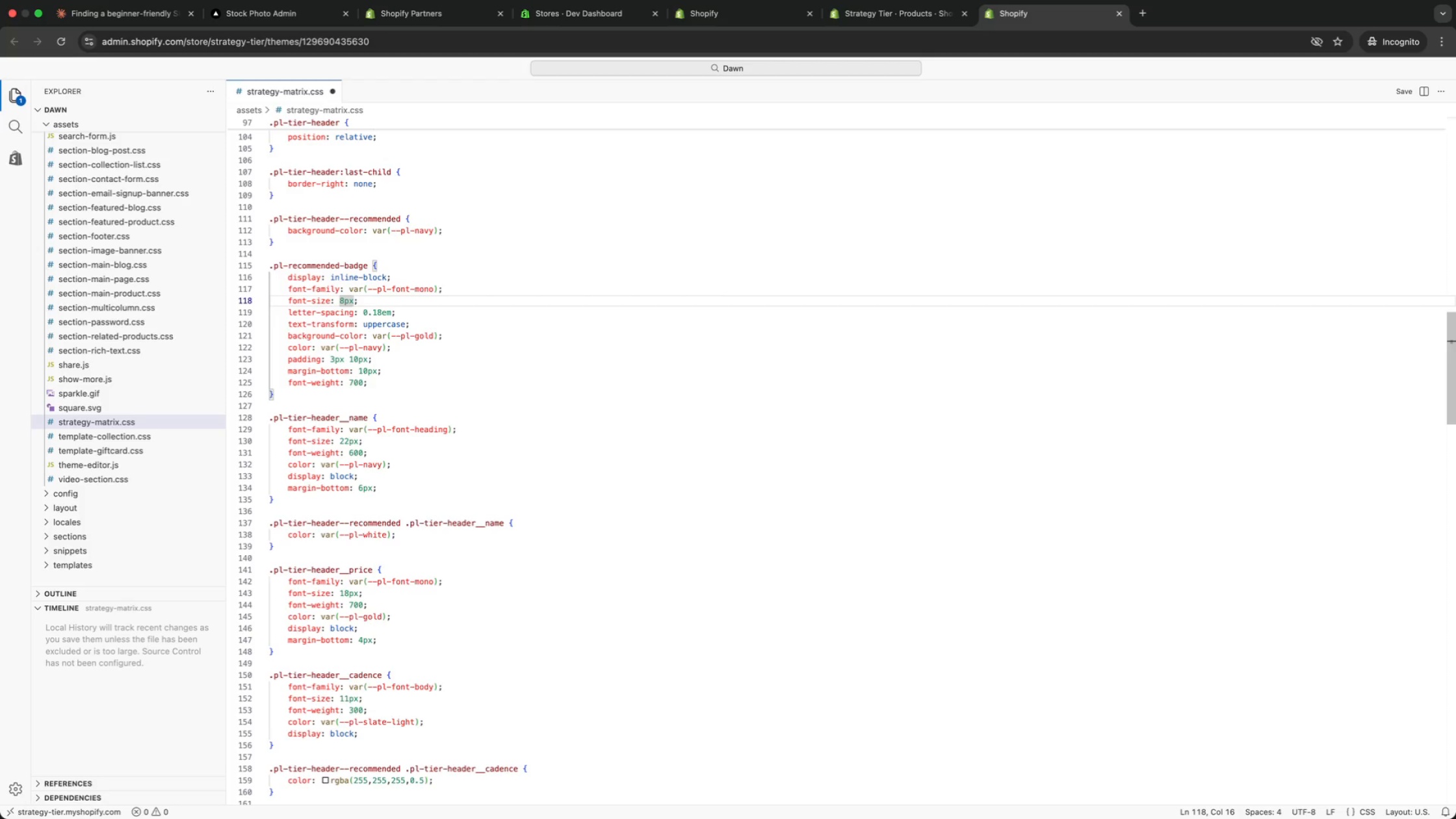 
key(ArrowUp)
 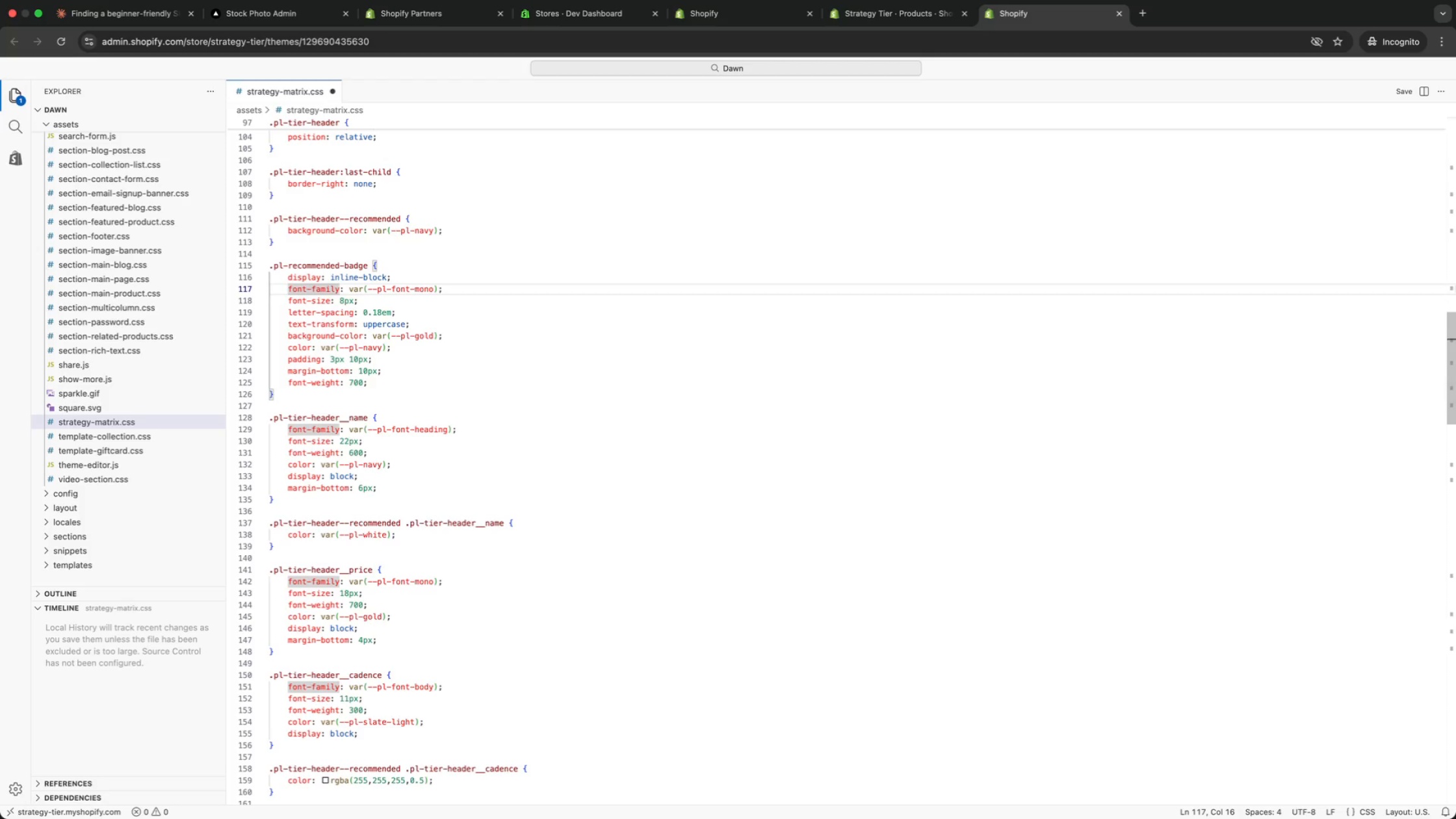 
key(ArrowDown)
 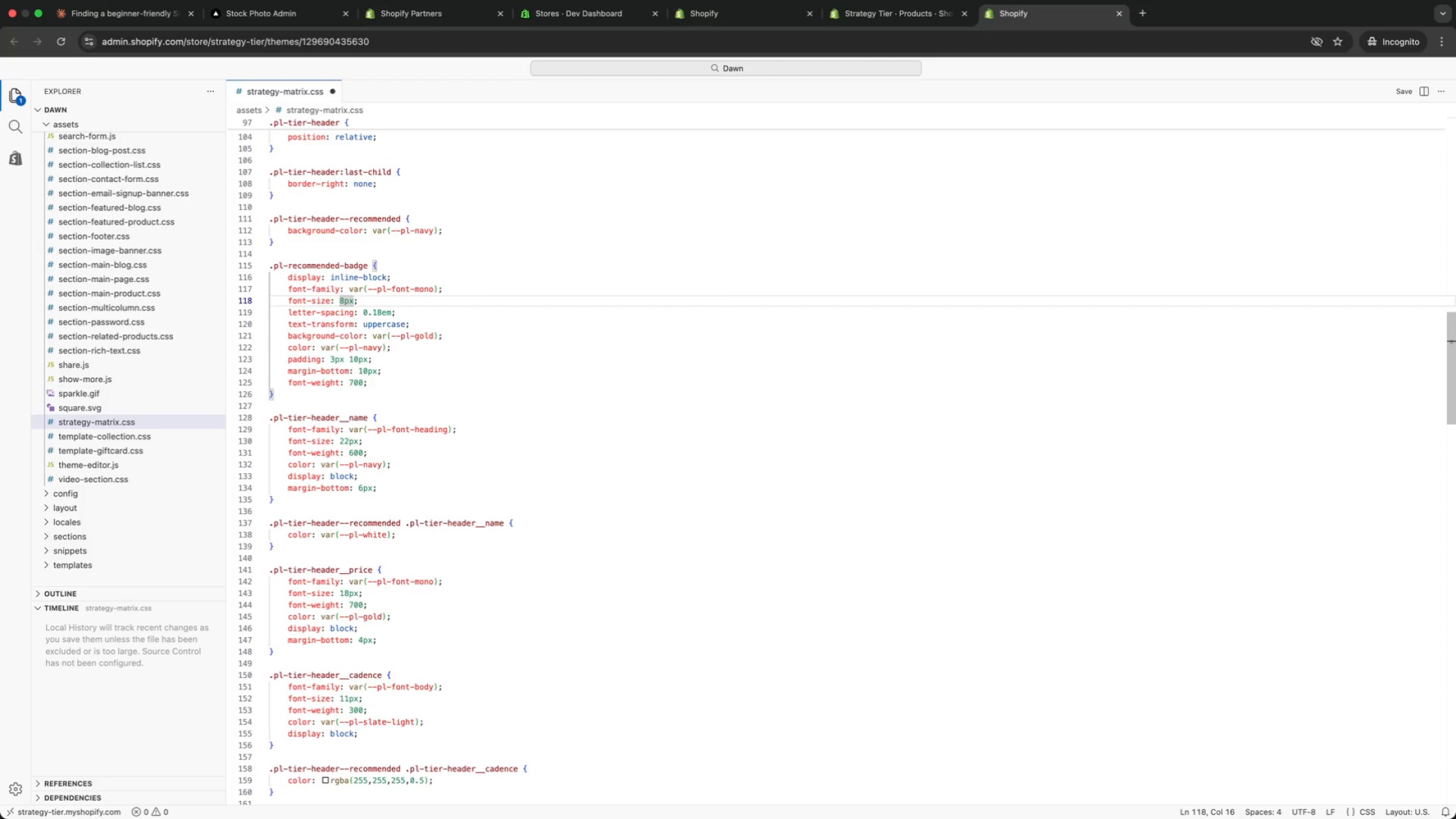 
key(ArrowDown)
 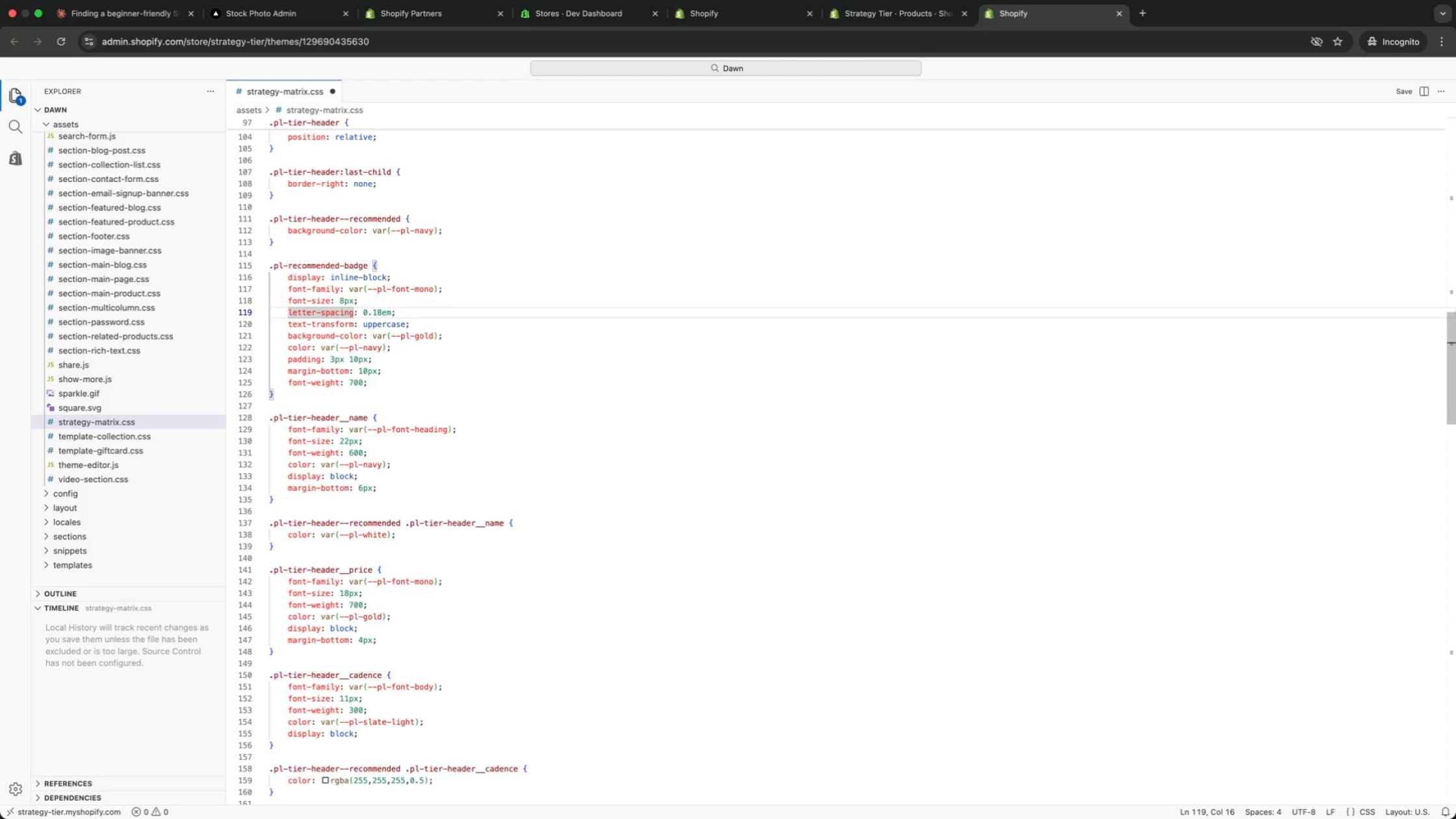 
key(ArrowDown)
 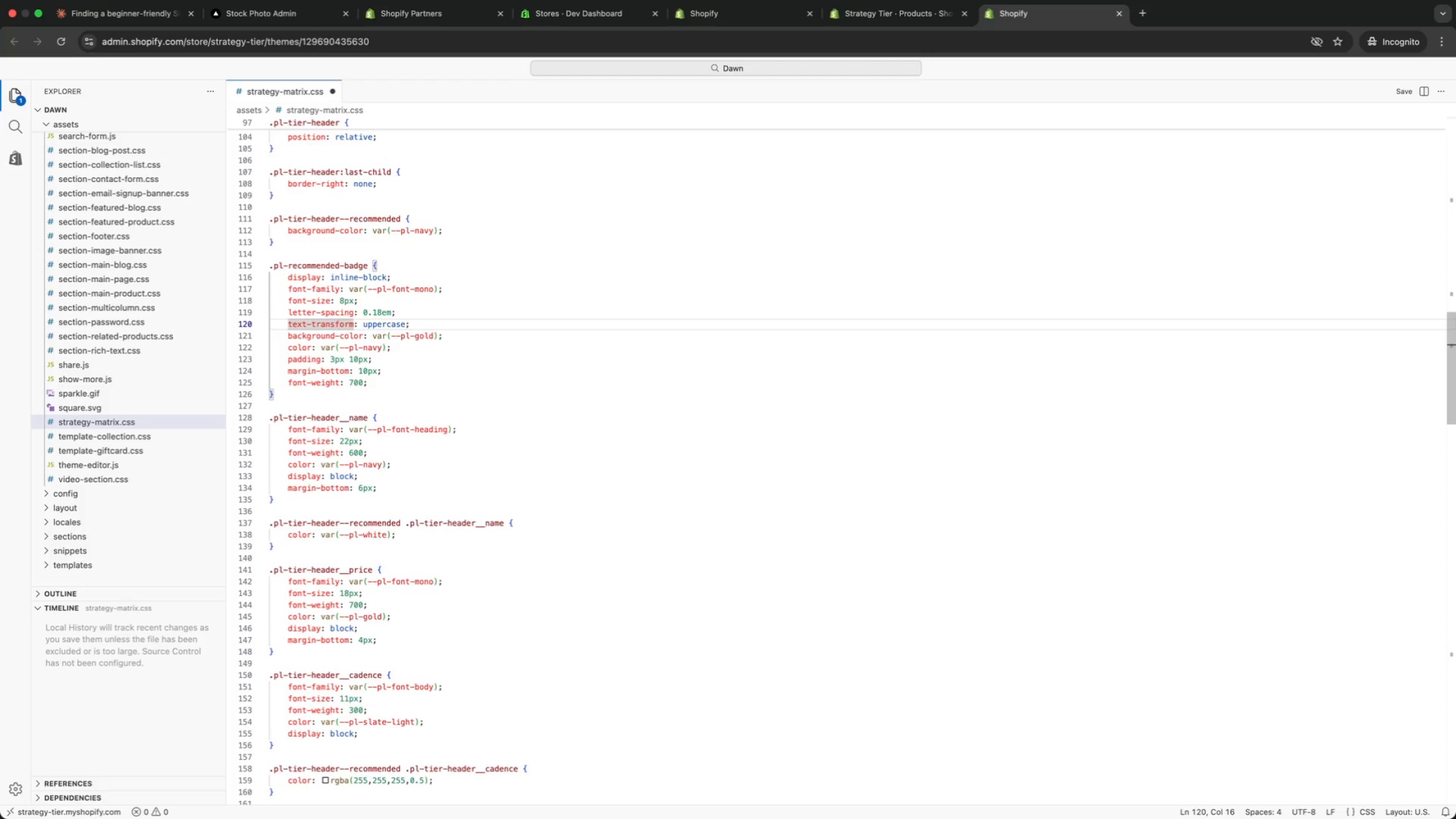 
key(ArrowUp)
 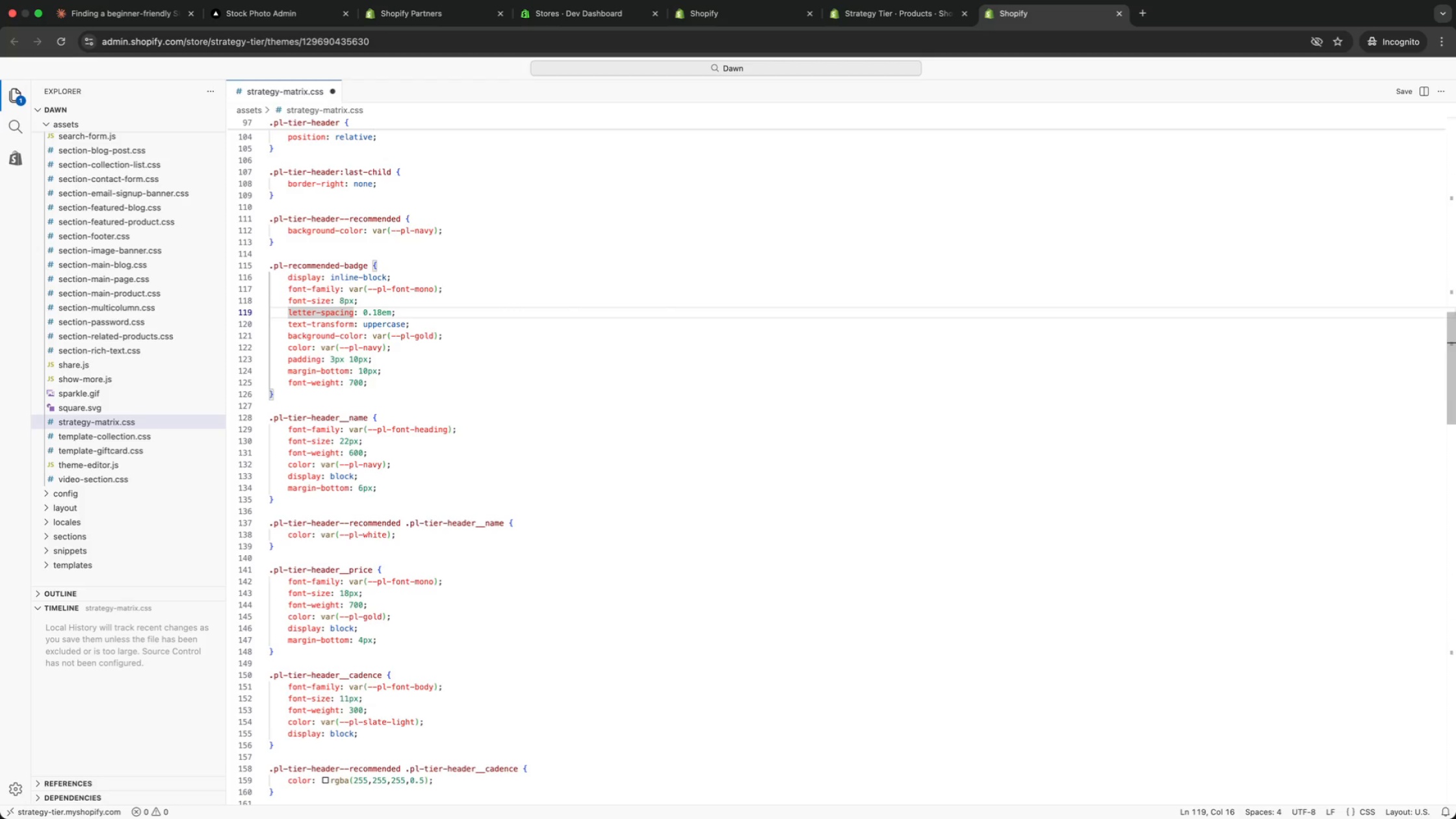 
key(ArrowUp)
 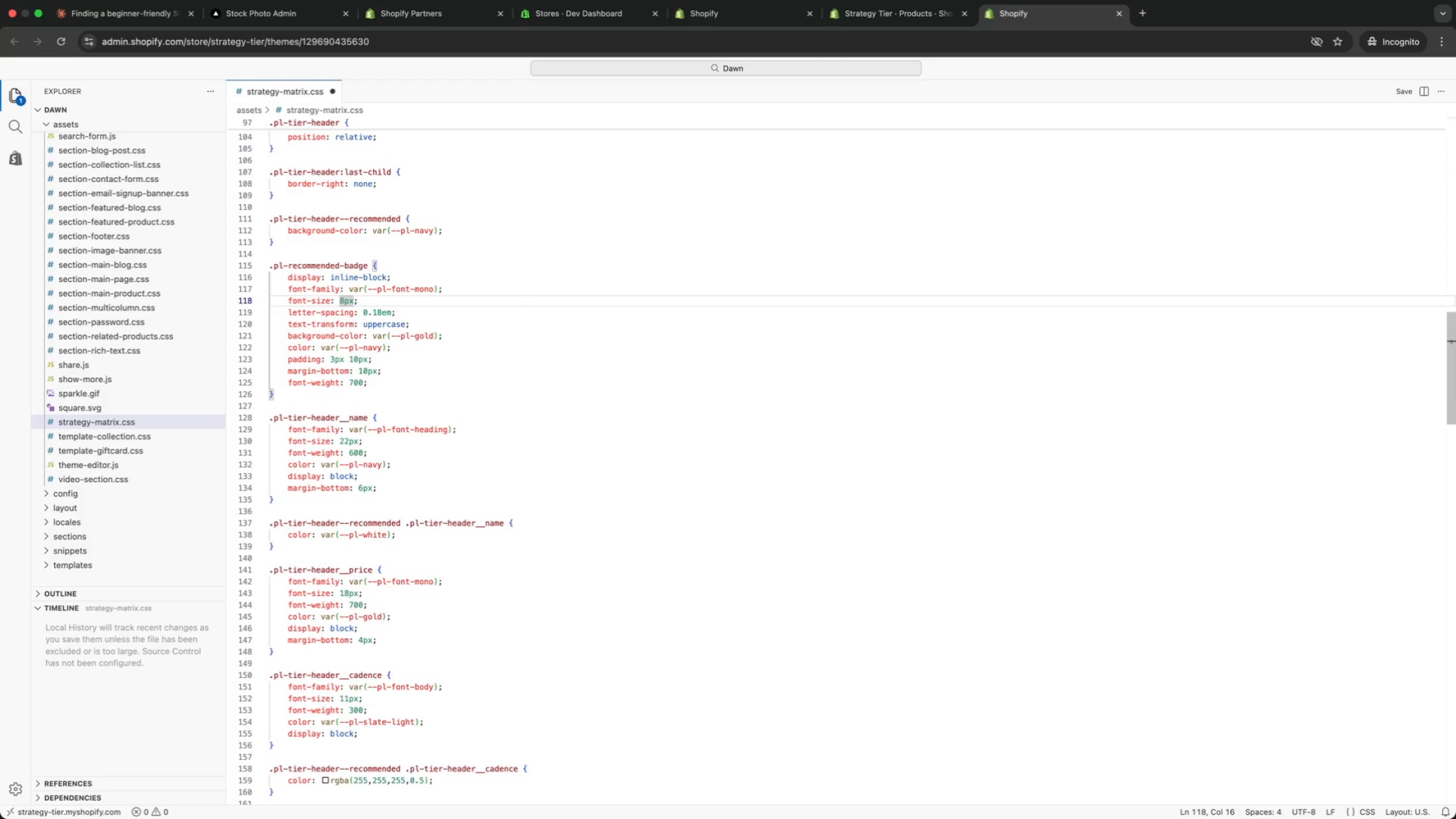 
key(ArrowDown)
 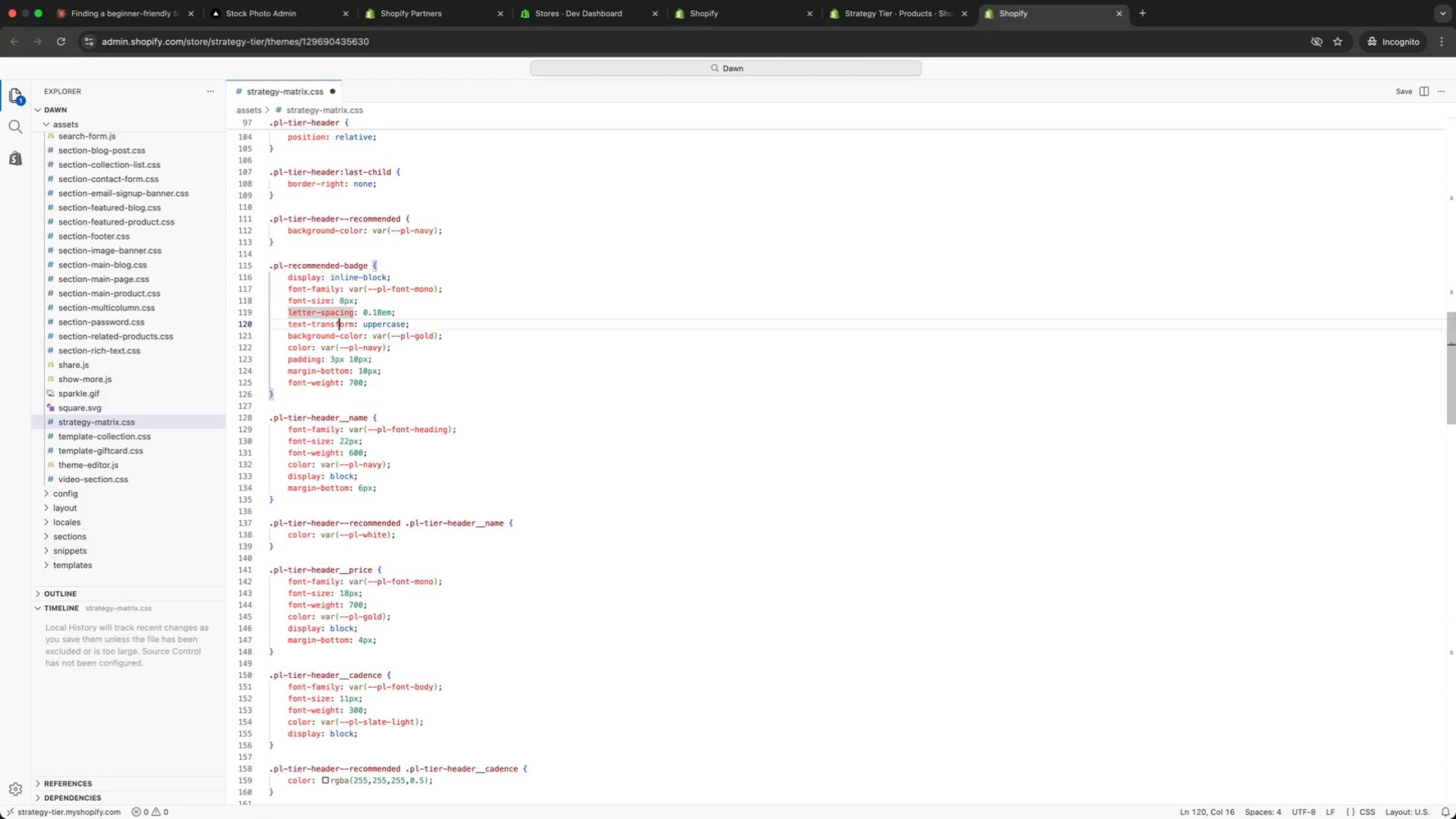 
key(ArrowDown)
 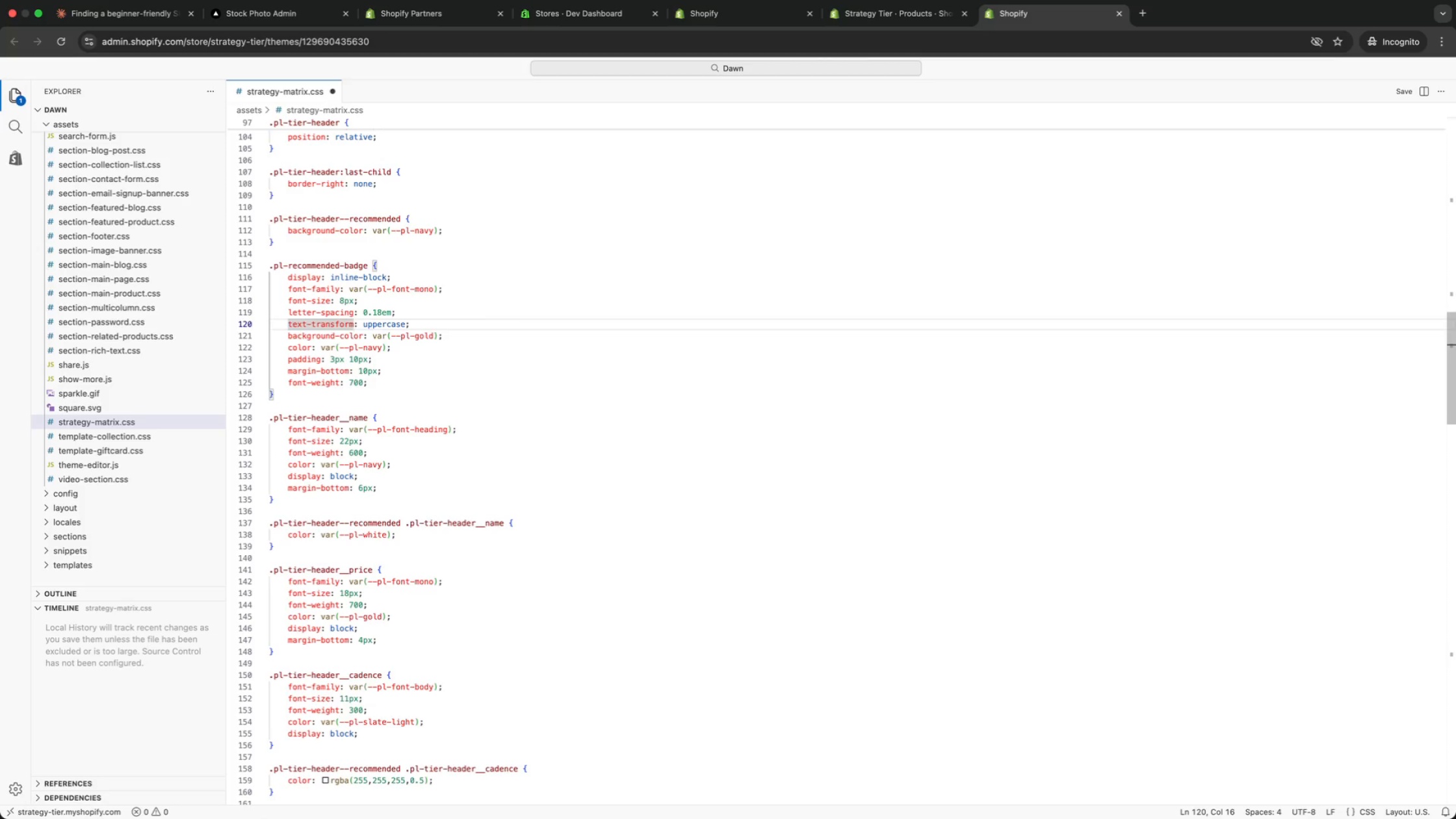 
key(ArrowDown)
 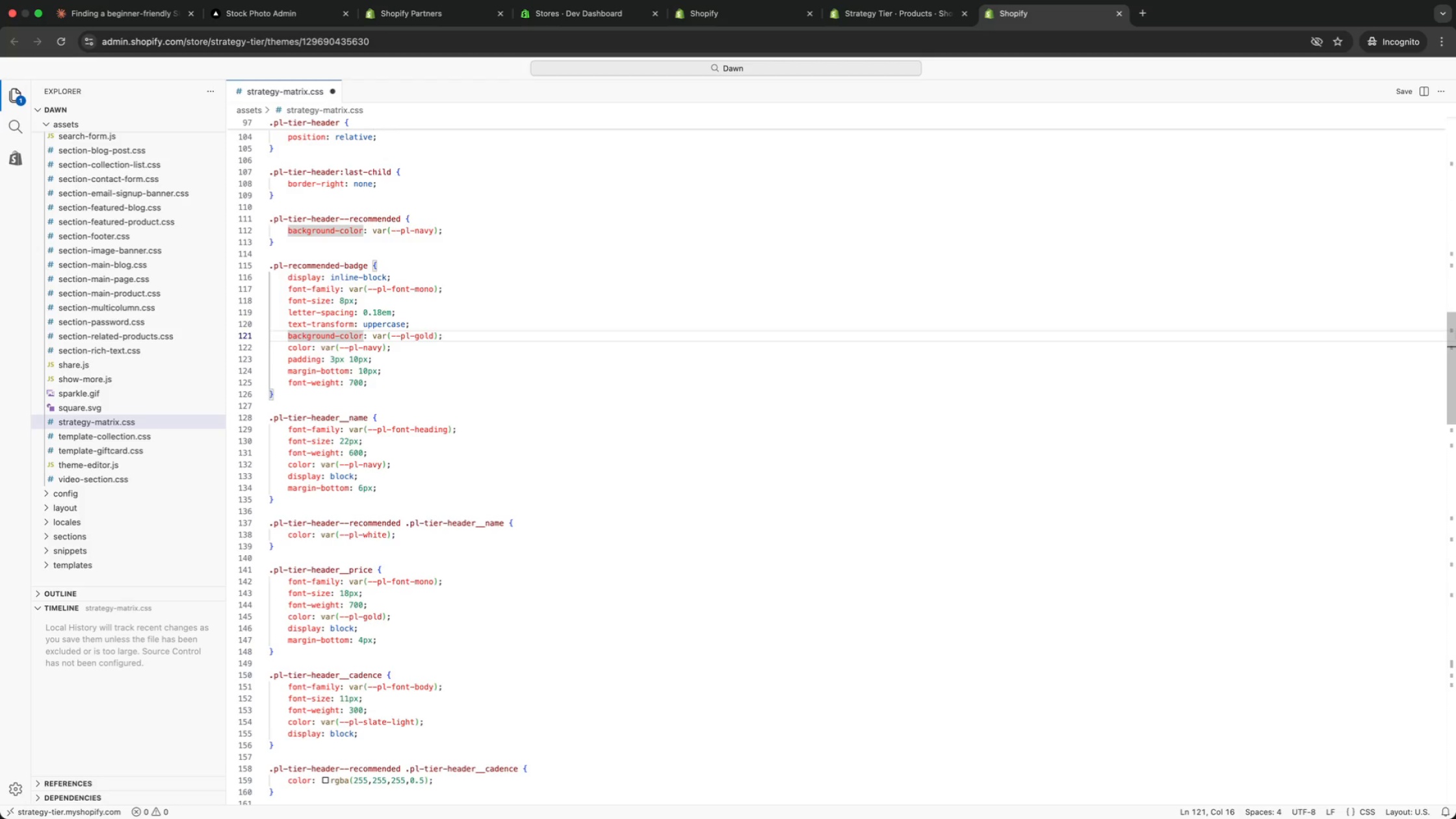 
key(ArrowDown)
 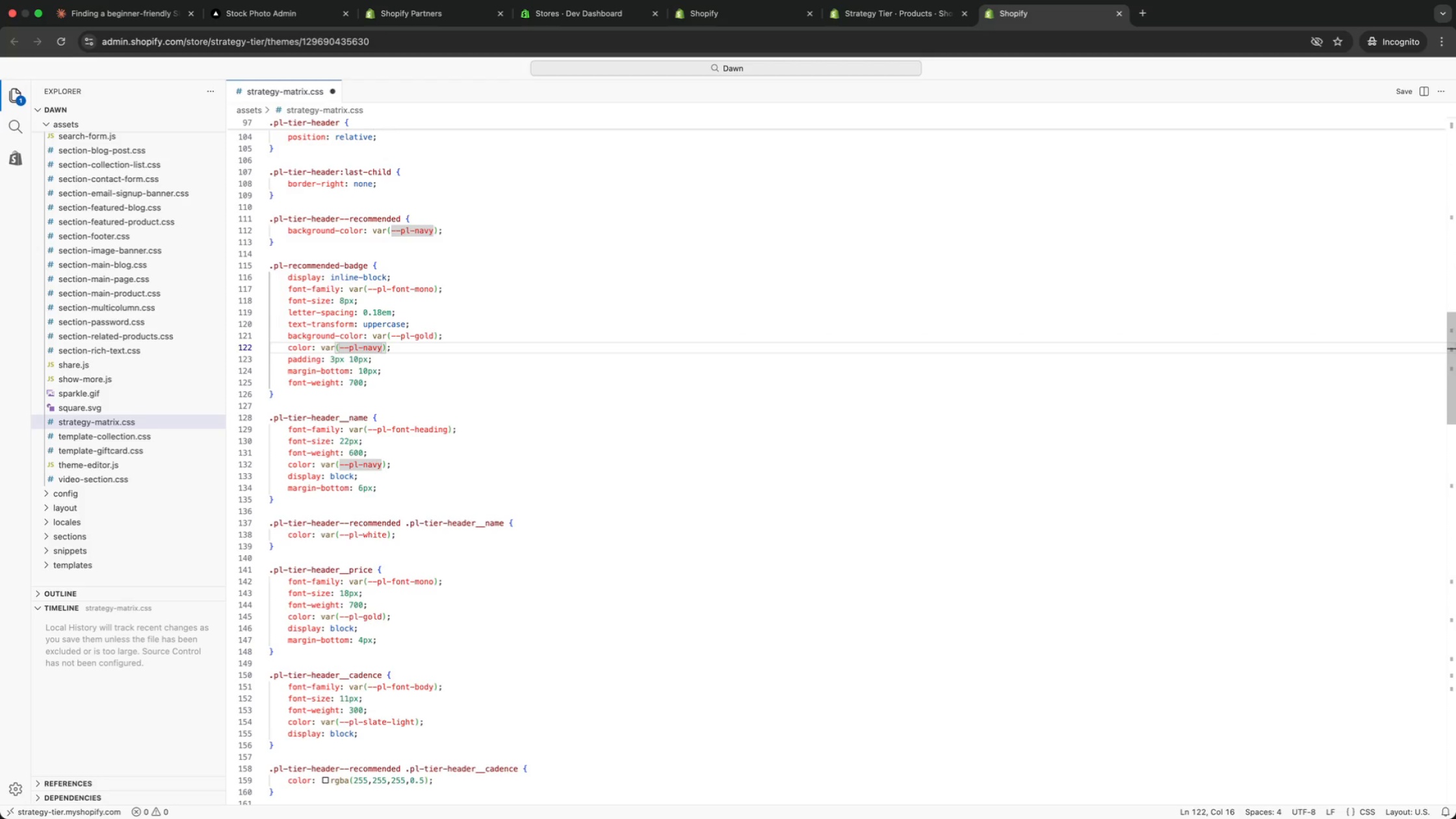 
key(ArrowDown)
 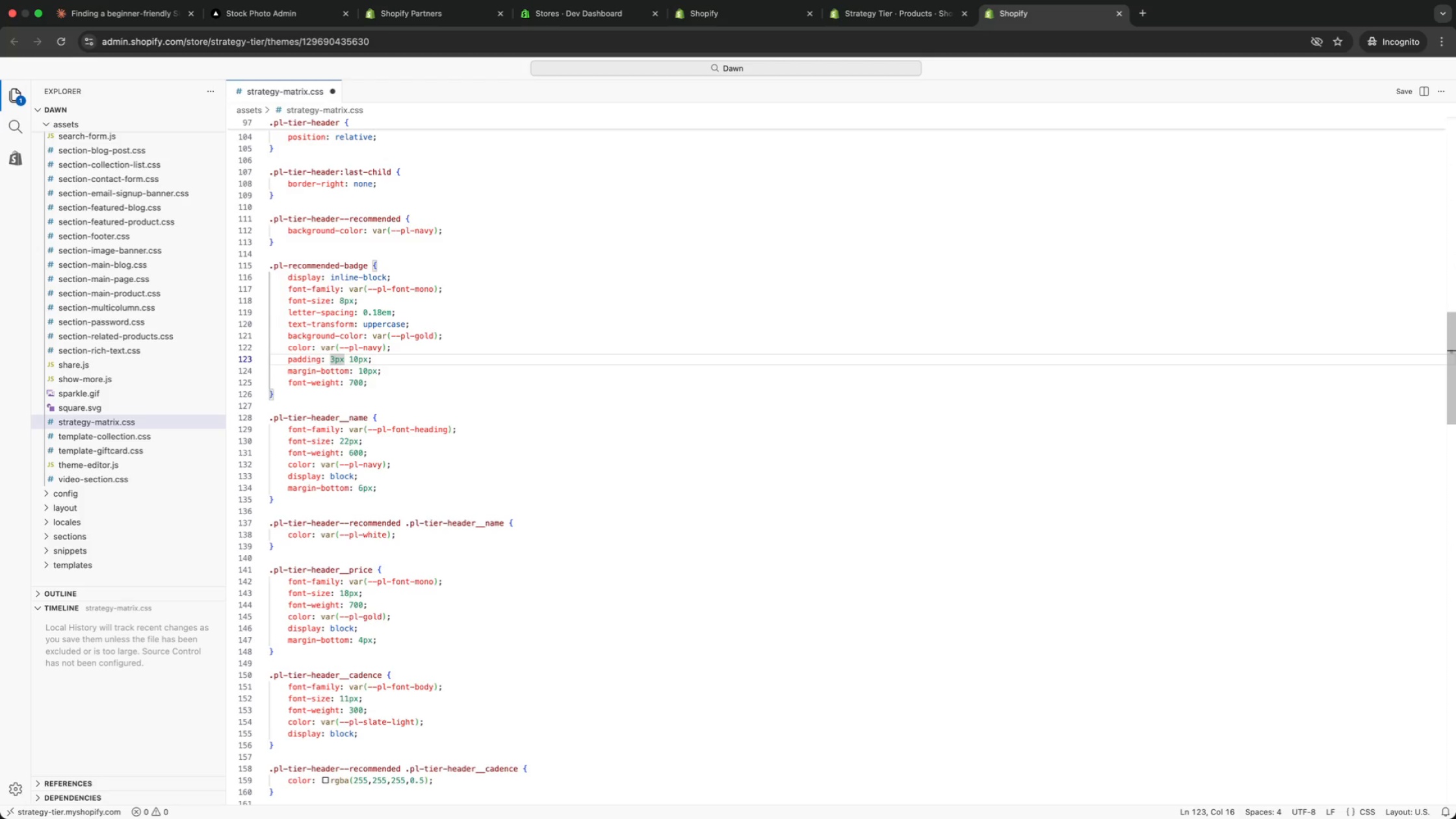 
key(ArrowDown)
 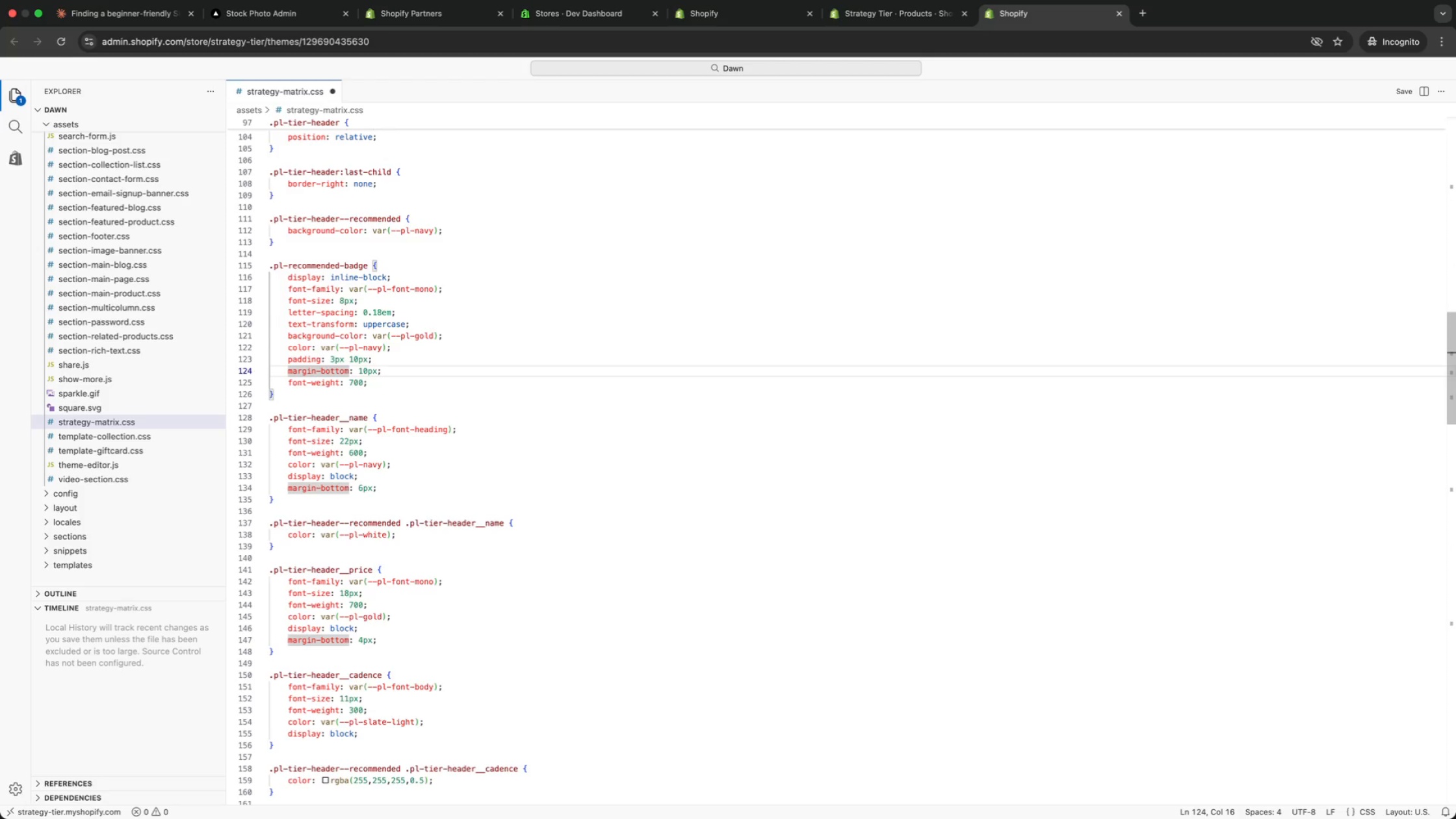 
key(ArrowUp)
 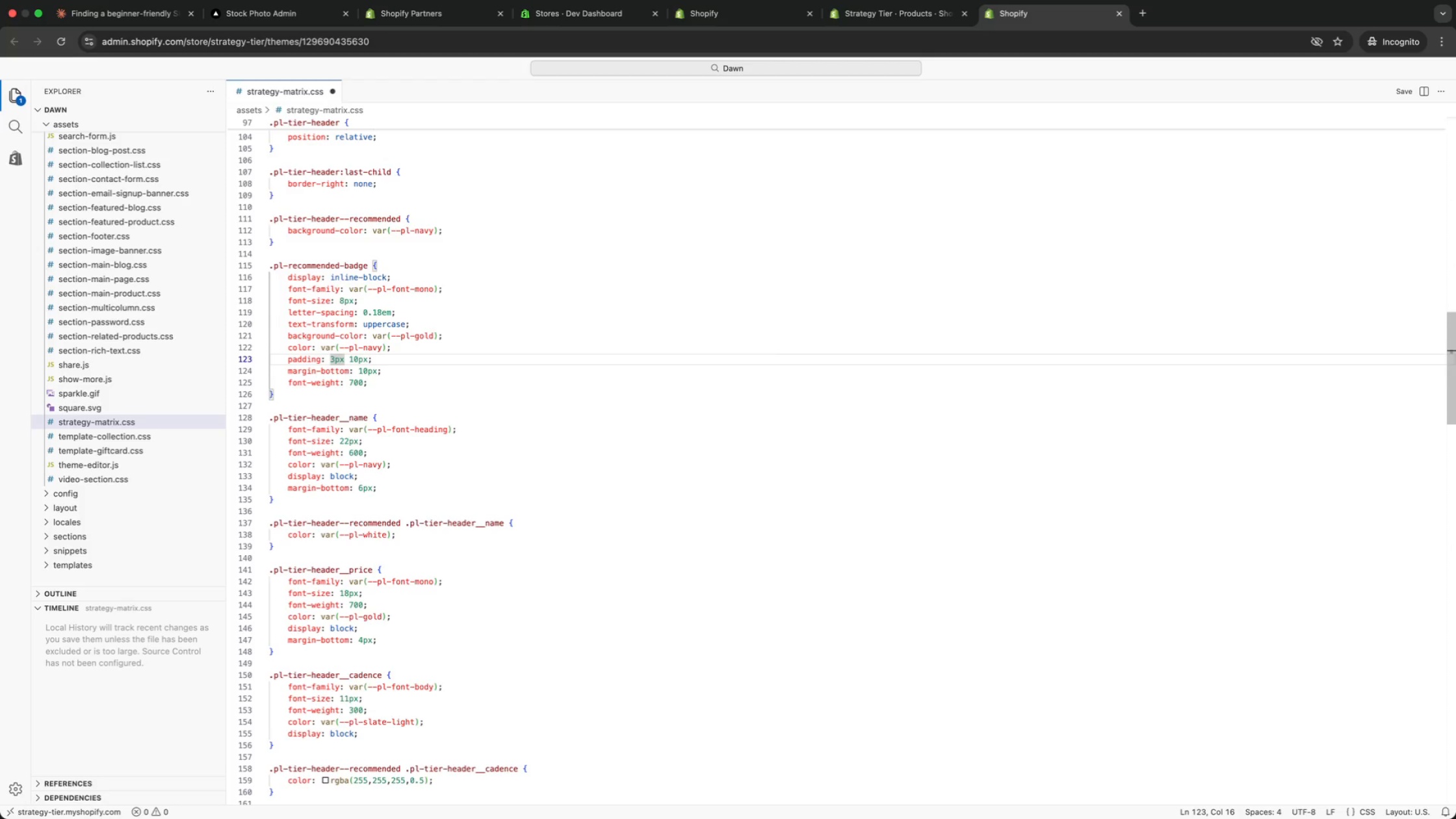 
key(ArrowUp)
 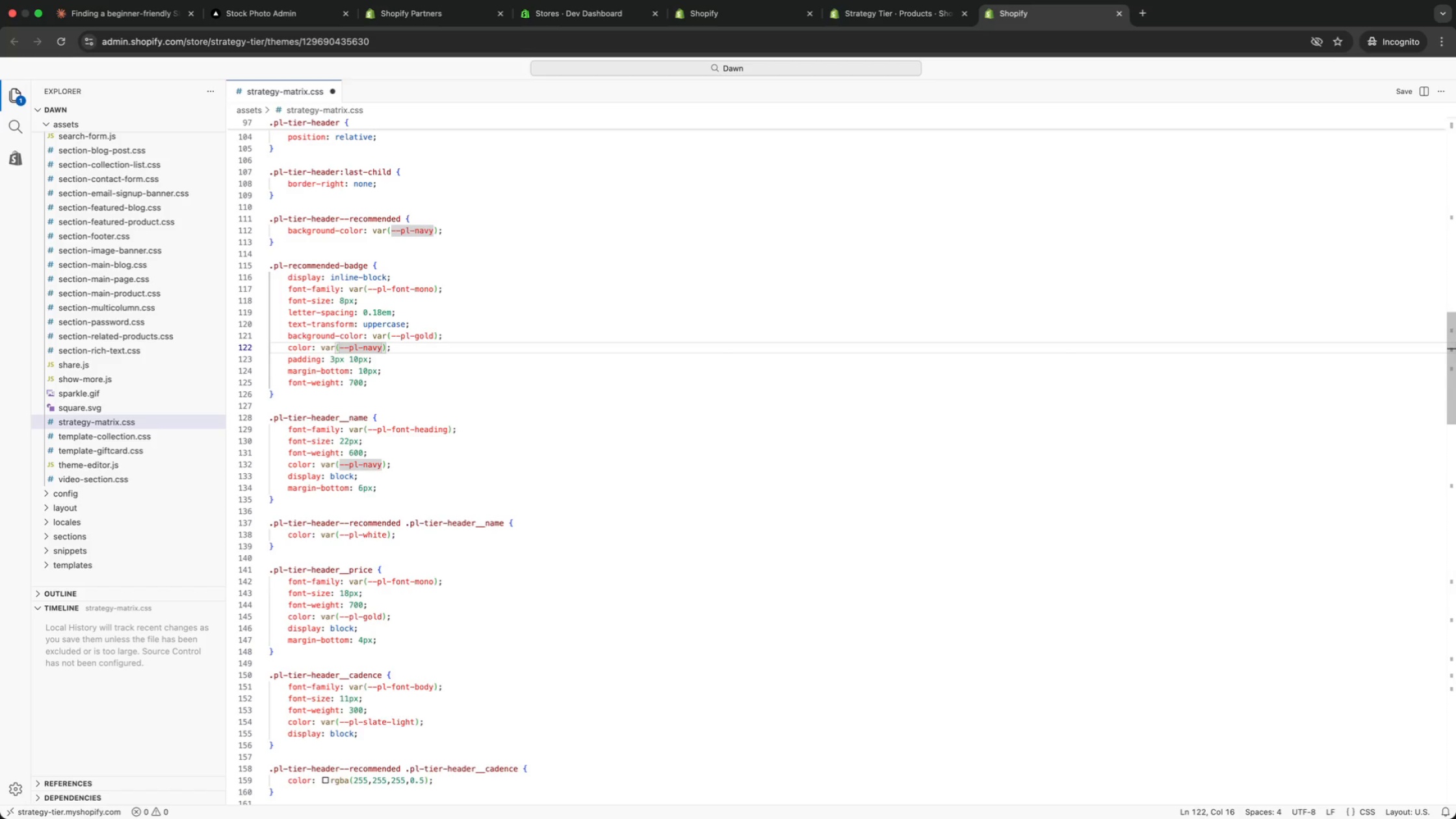 
key(ArrowDown)
 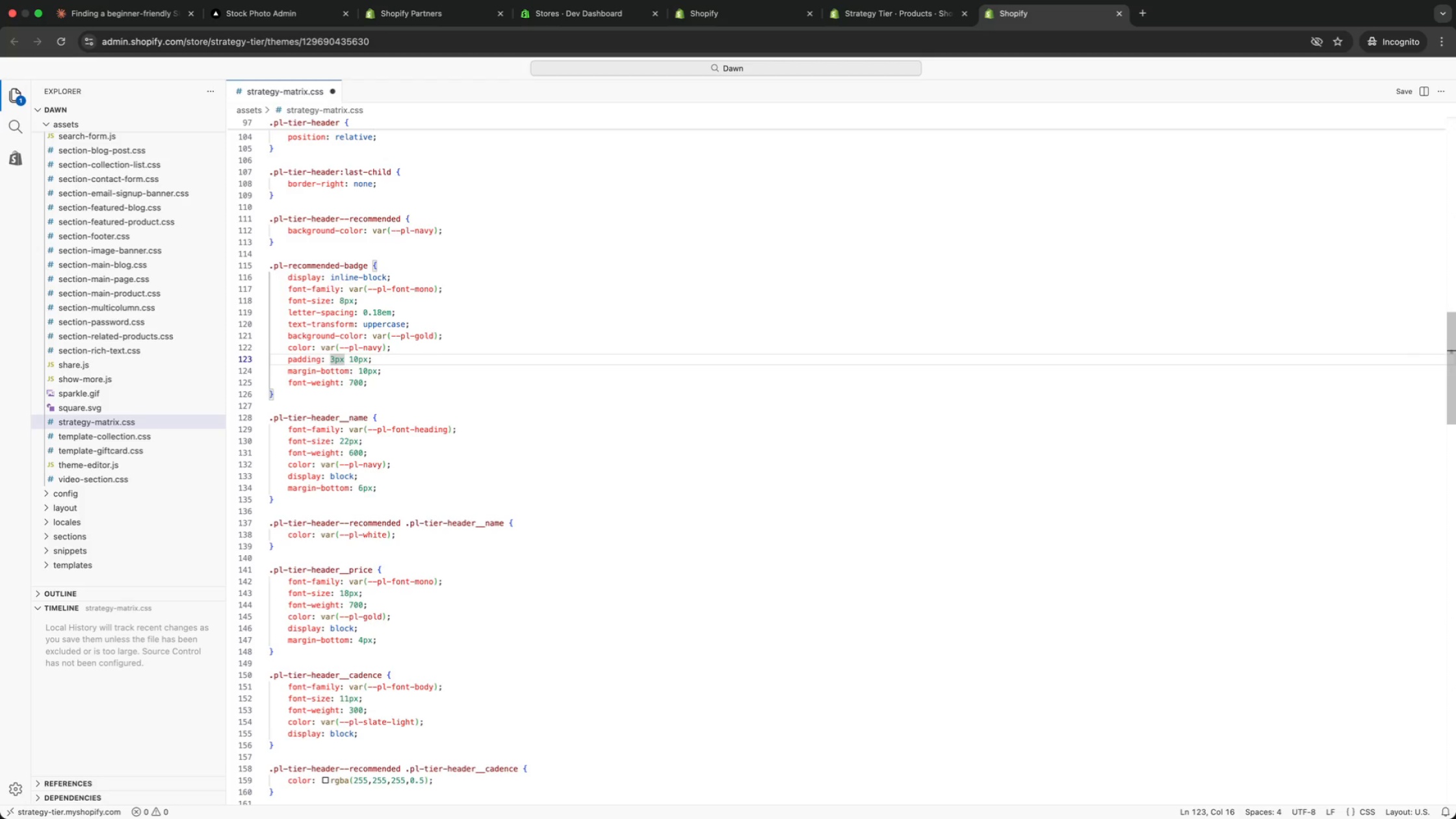 
key(ArrowDown)
 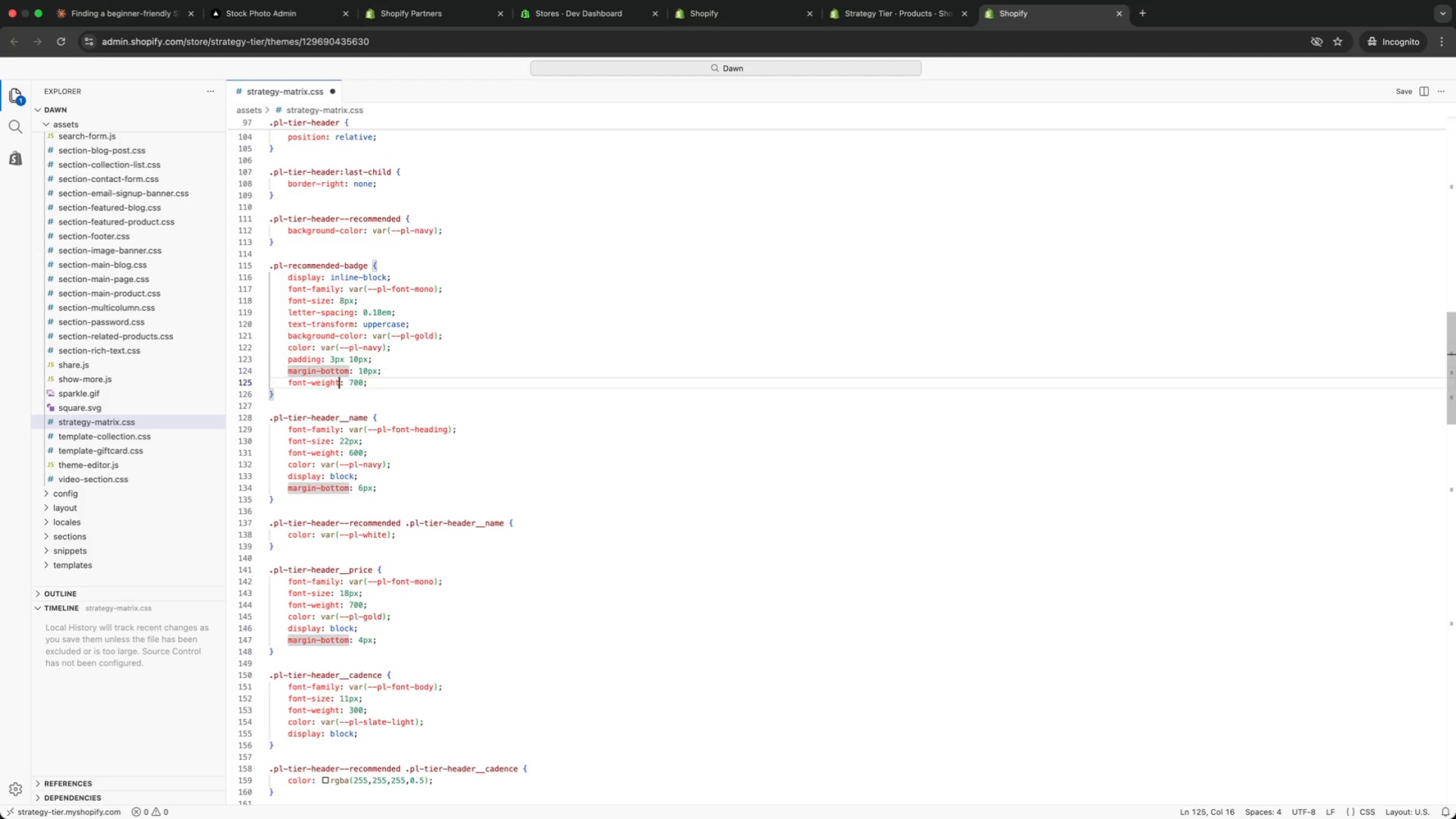 
key(ArrowDown)
 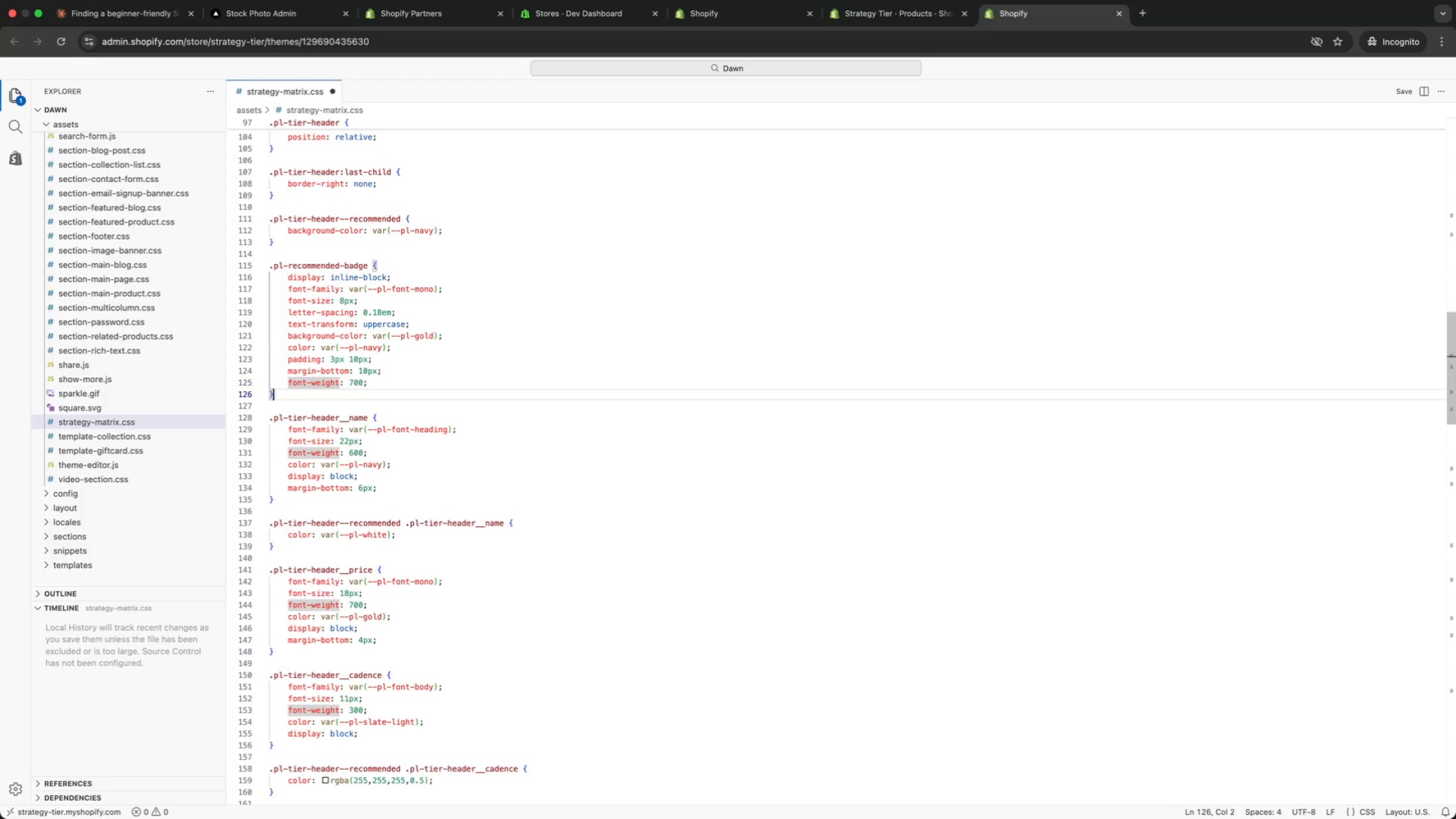 
key(ArrowDown)
 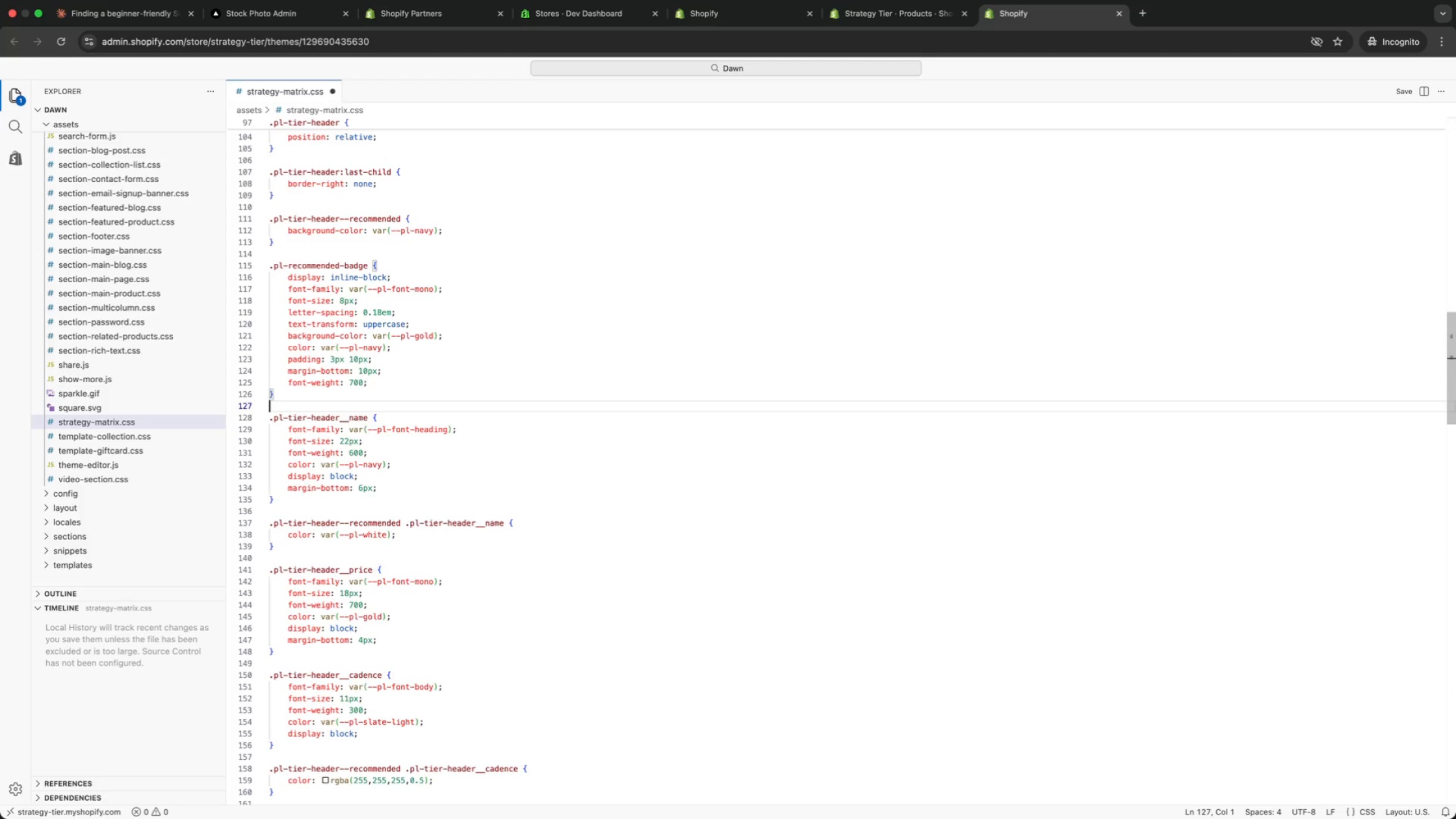 
key(ArrowDown)
 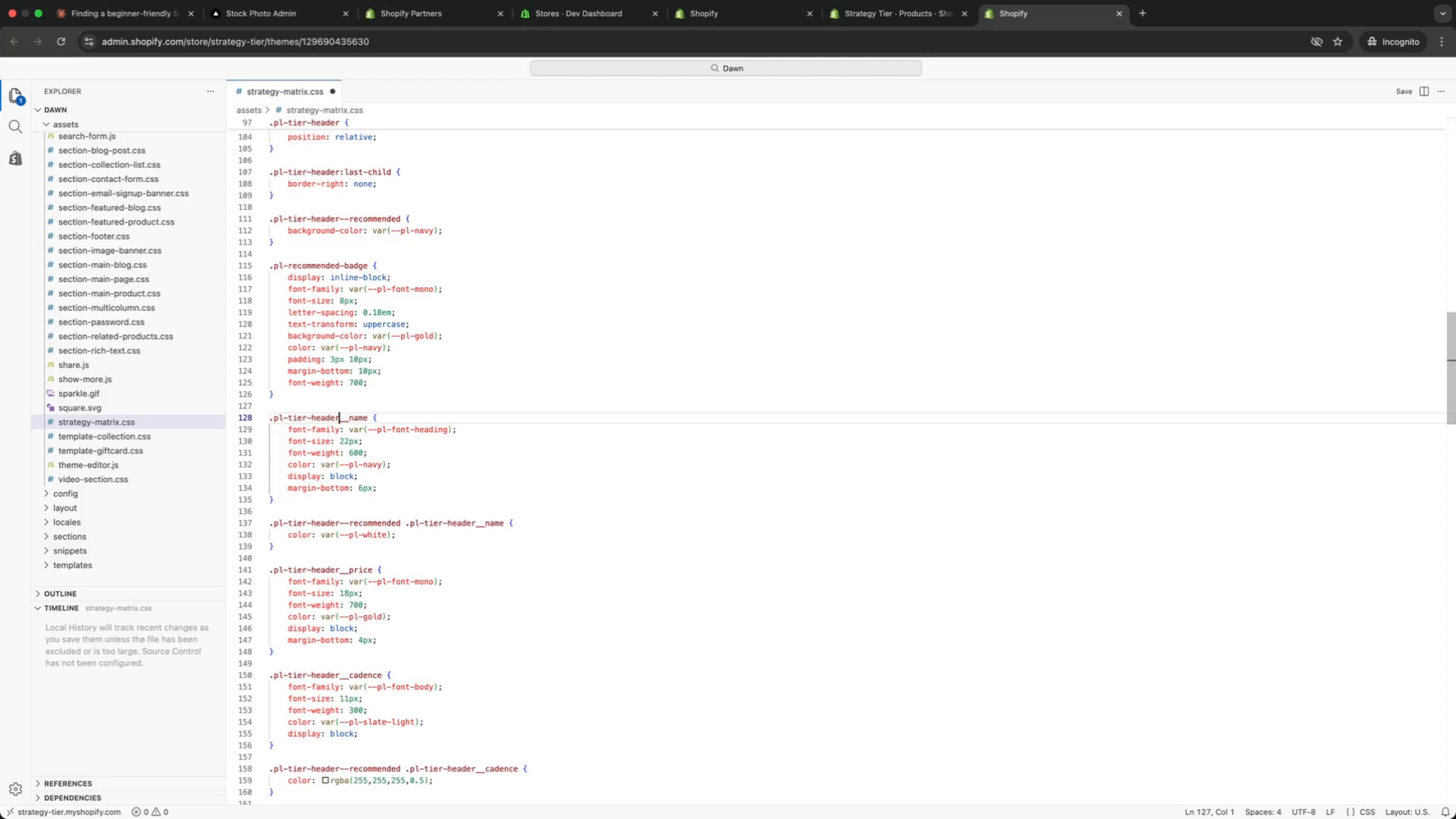 
key(ArrowDown)
 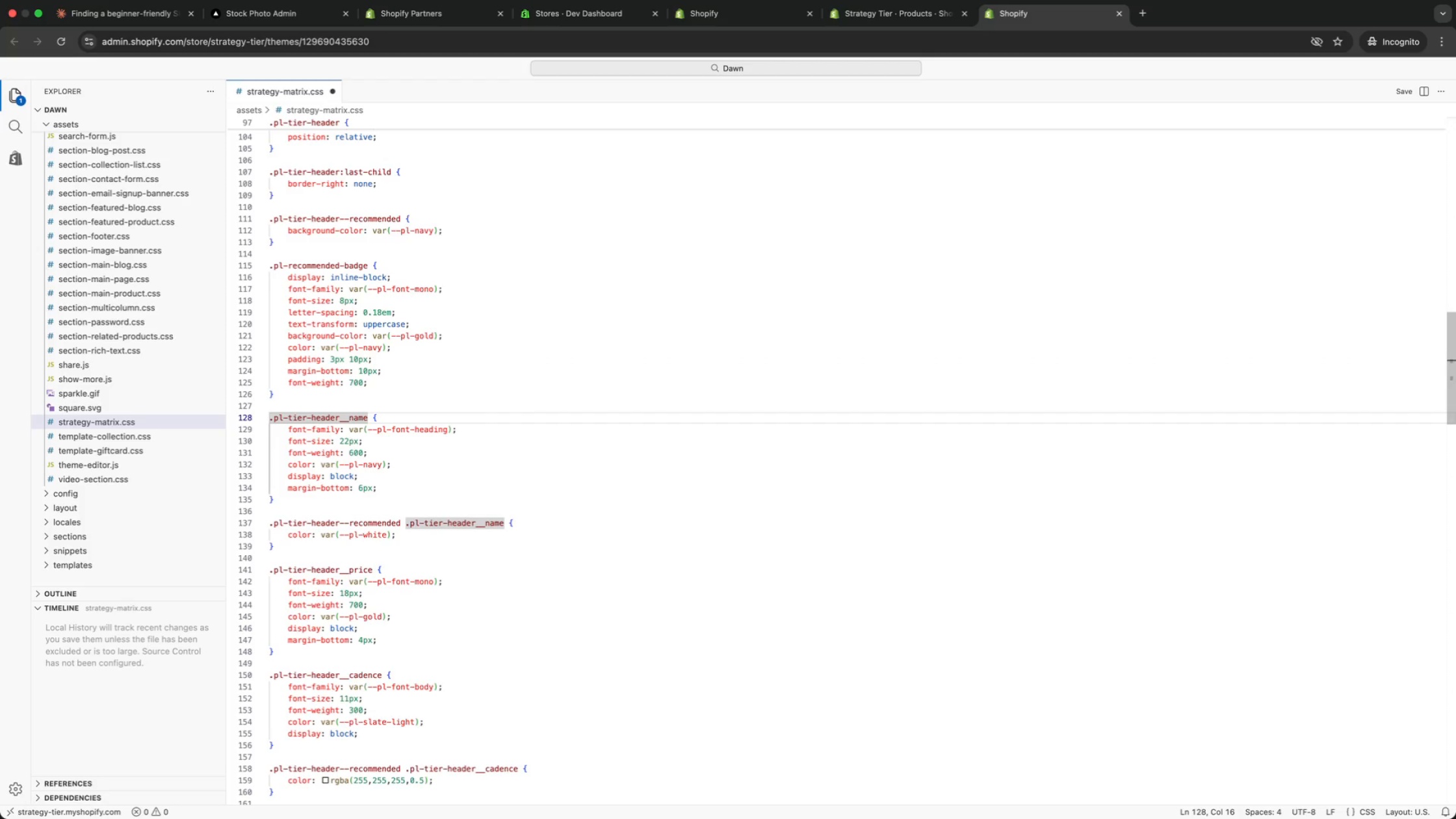 
key(ArrowDown)
 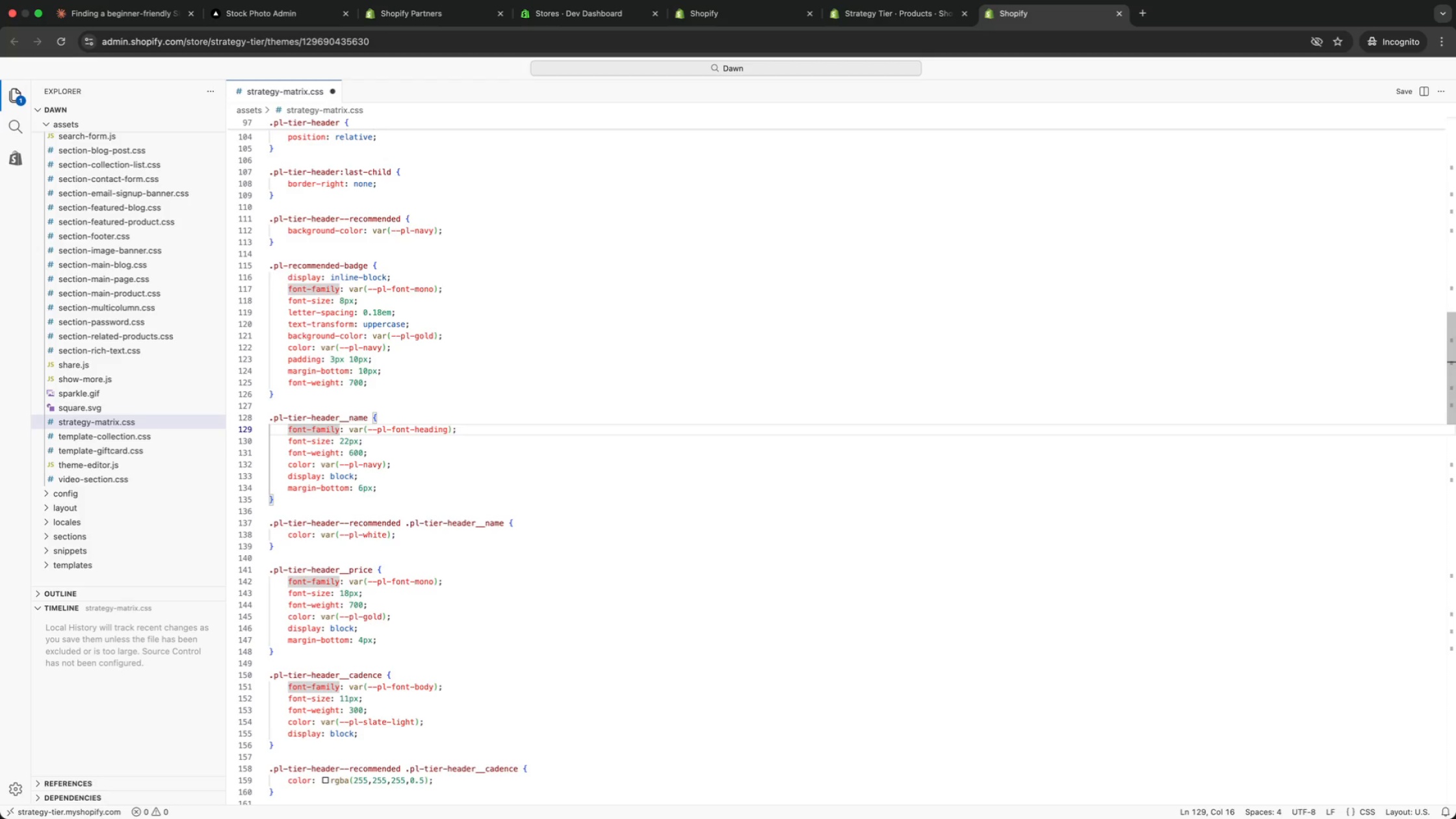 
key(ArrowUp)
 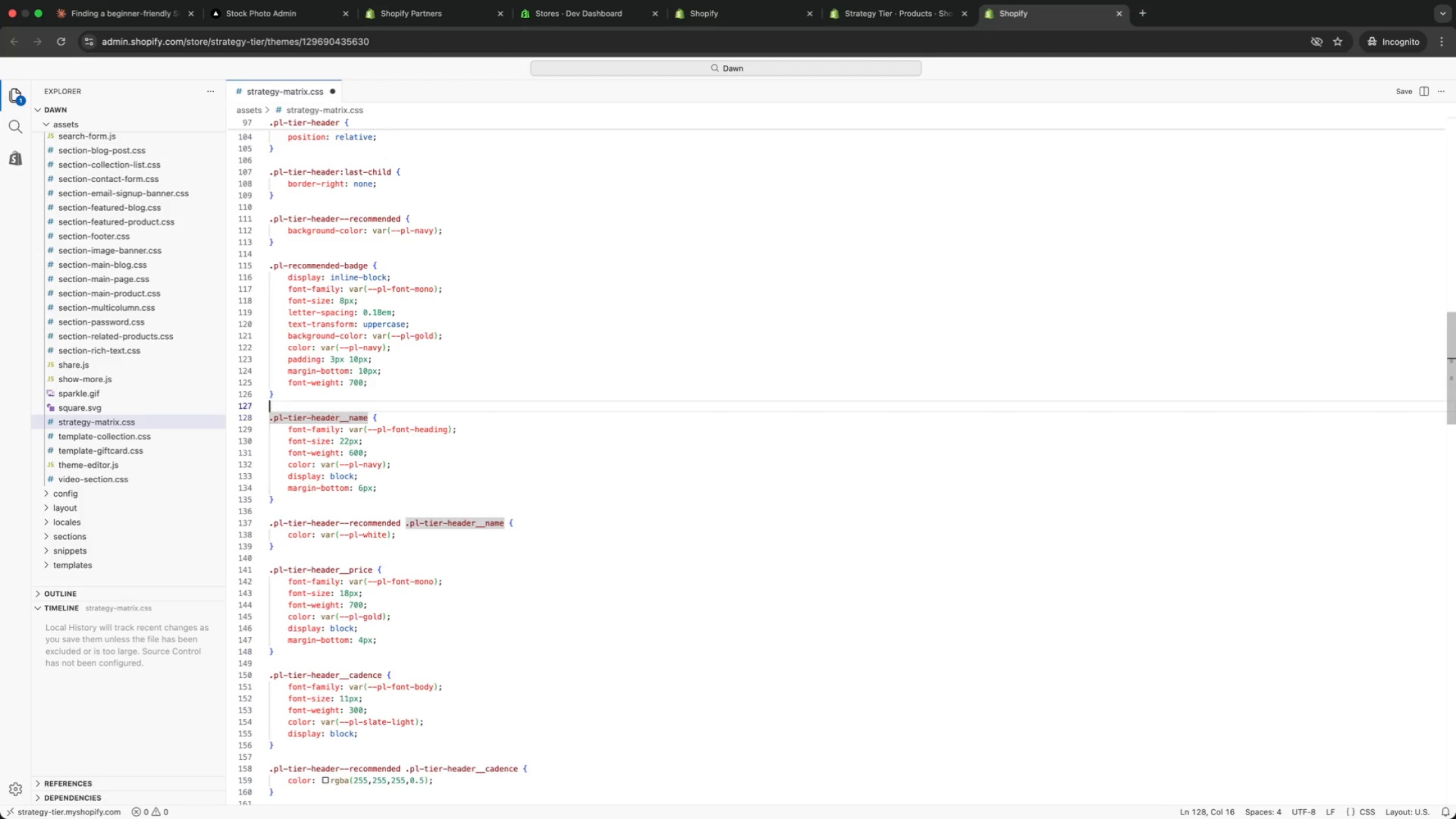 
key(ArrowUp)
 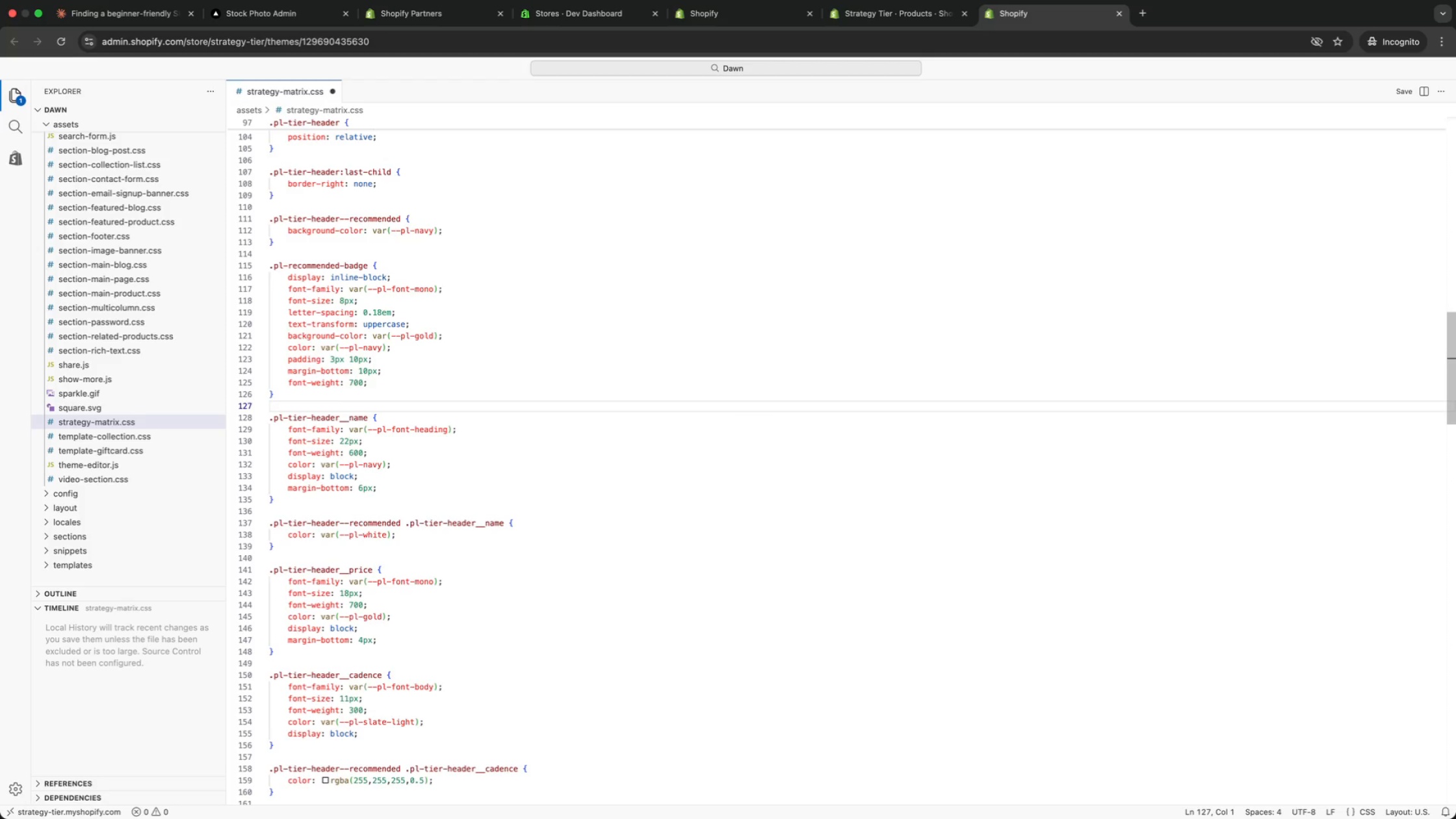 
key(ArrowUp)
 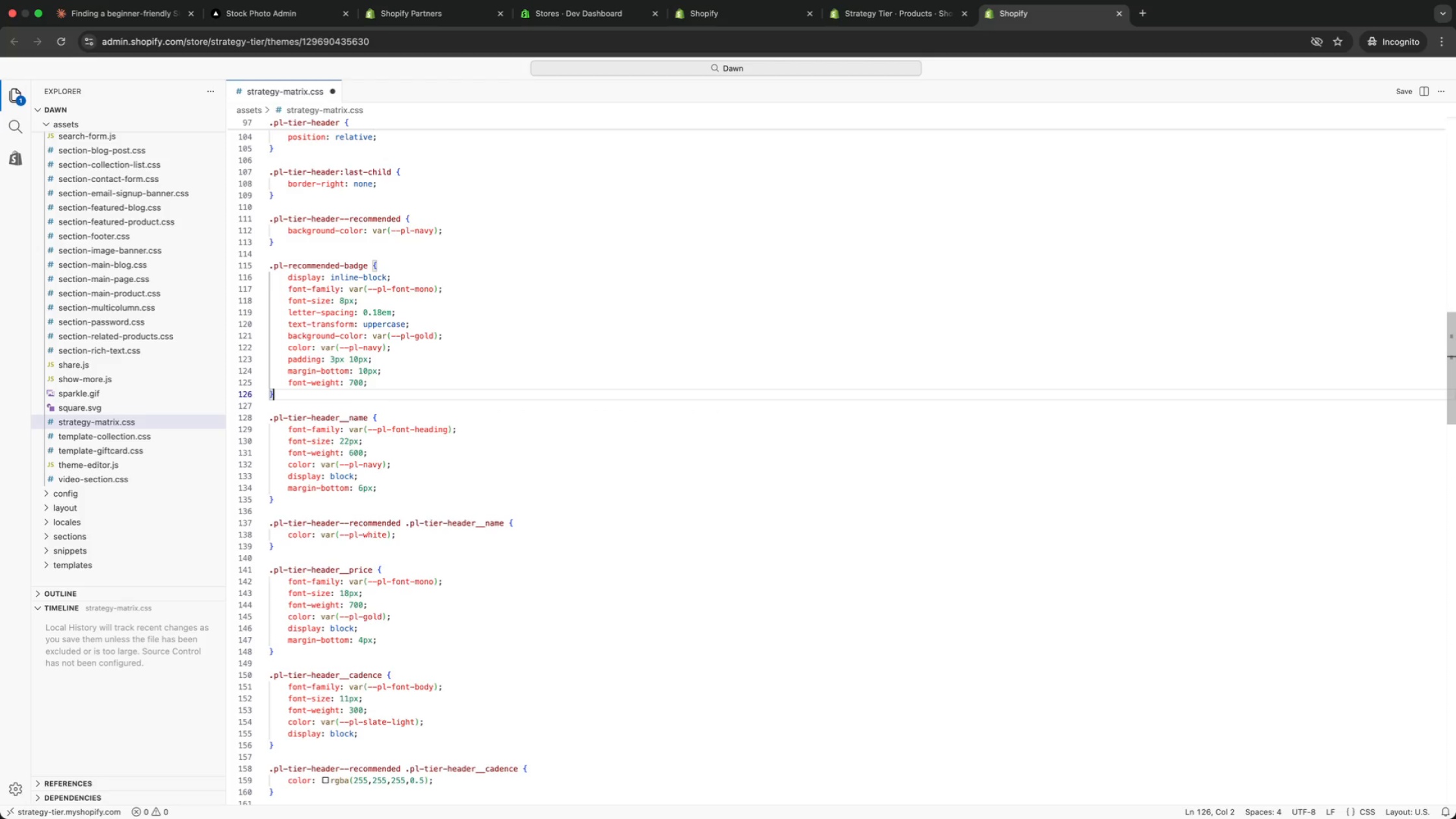 
key(ArrowUp)
 